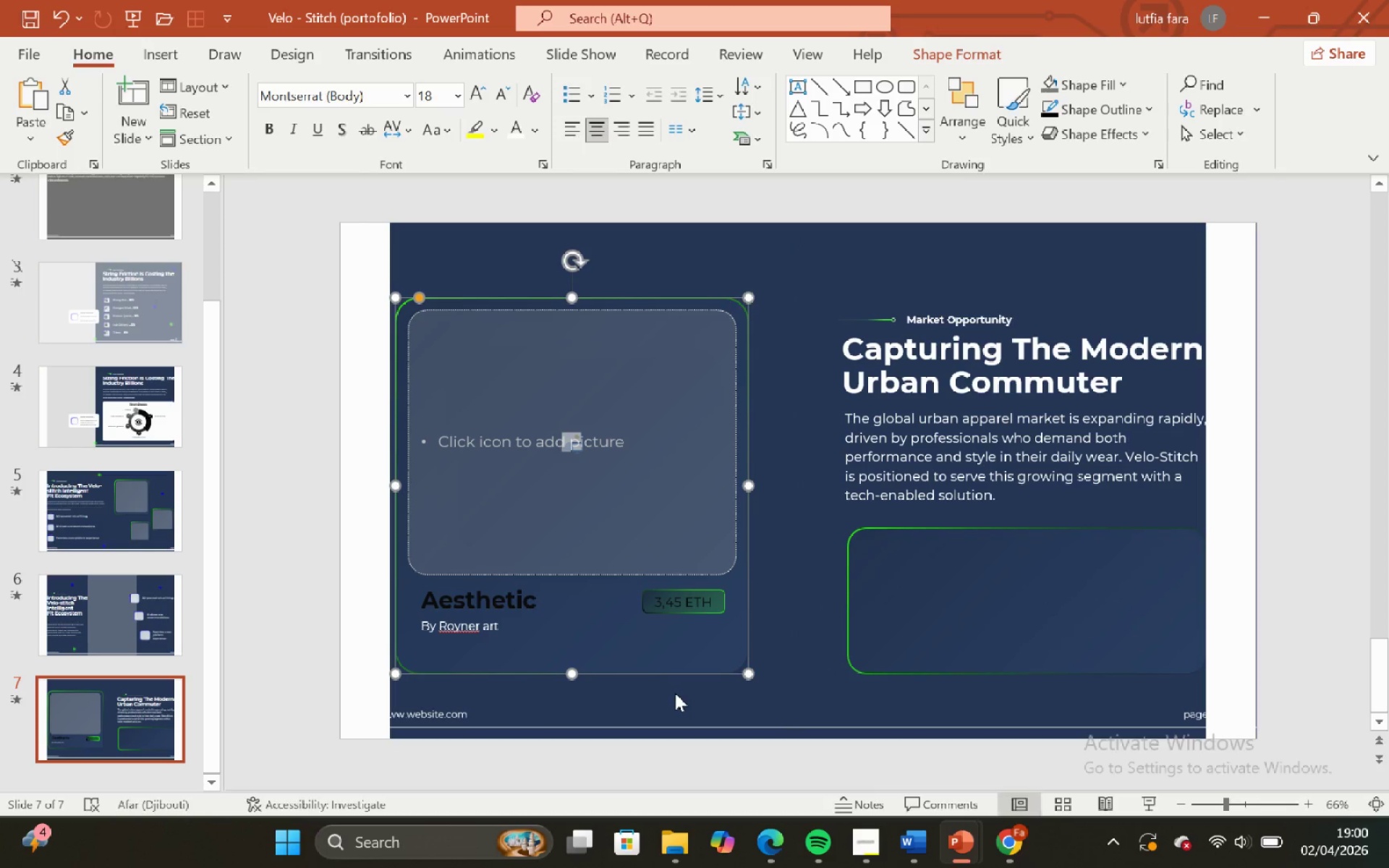 
left_click([675, 693])
 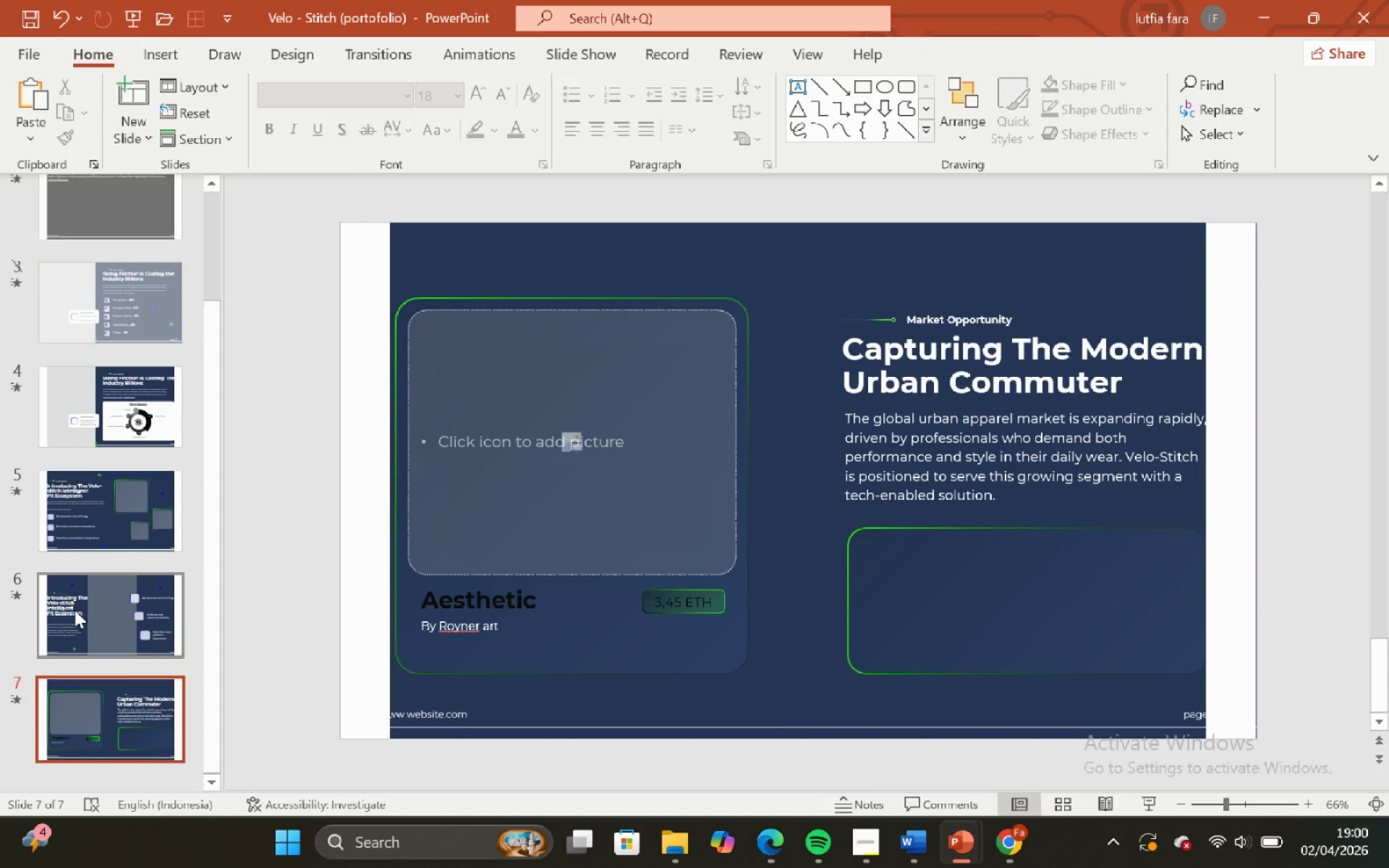 
left_click([72, 610])
 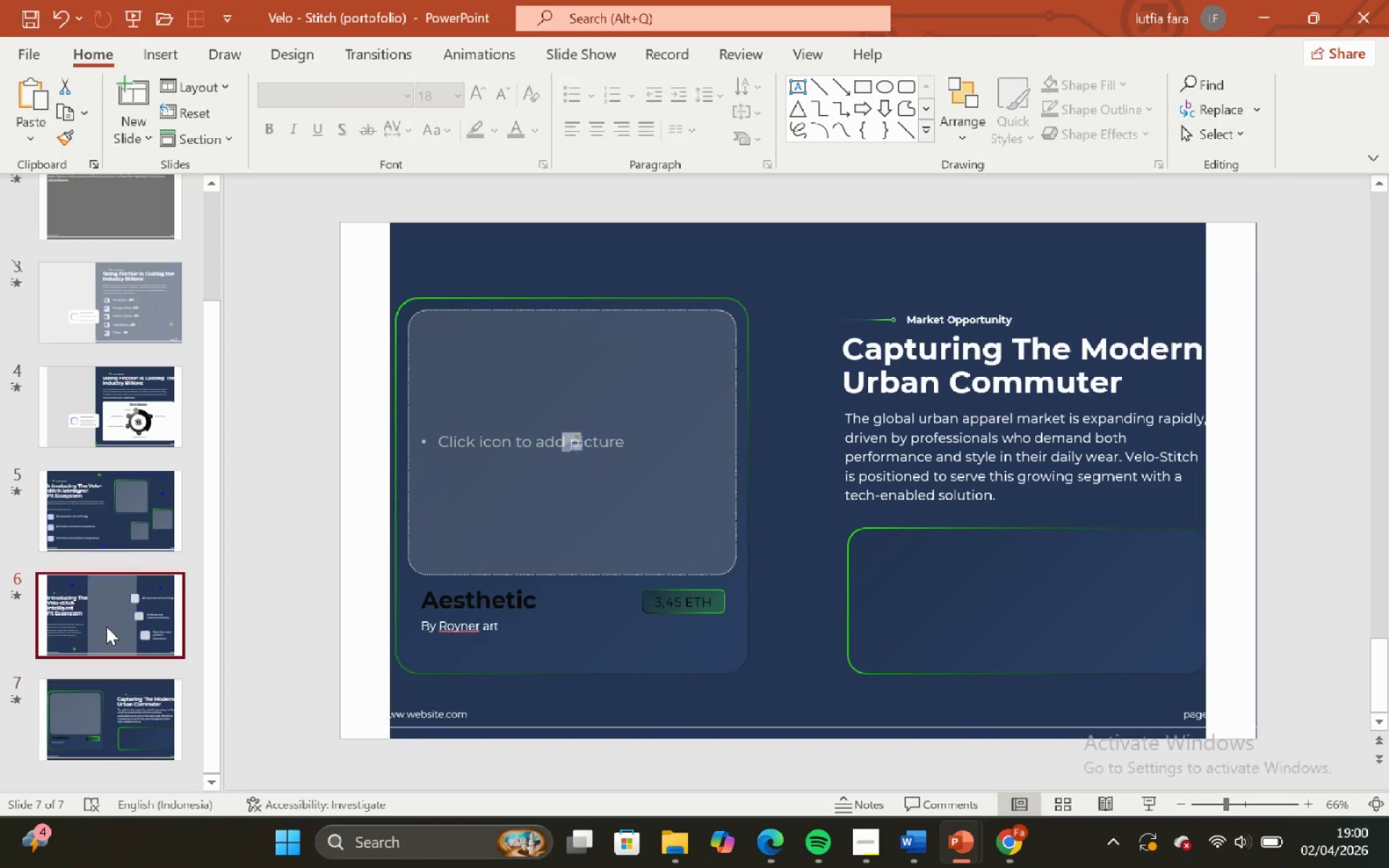 
left_click([123, 725])
 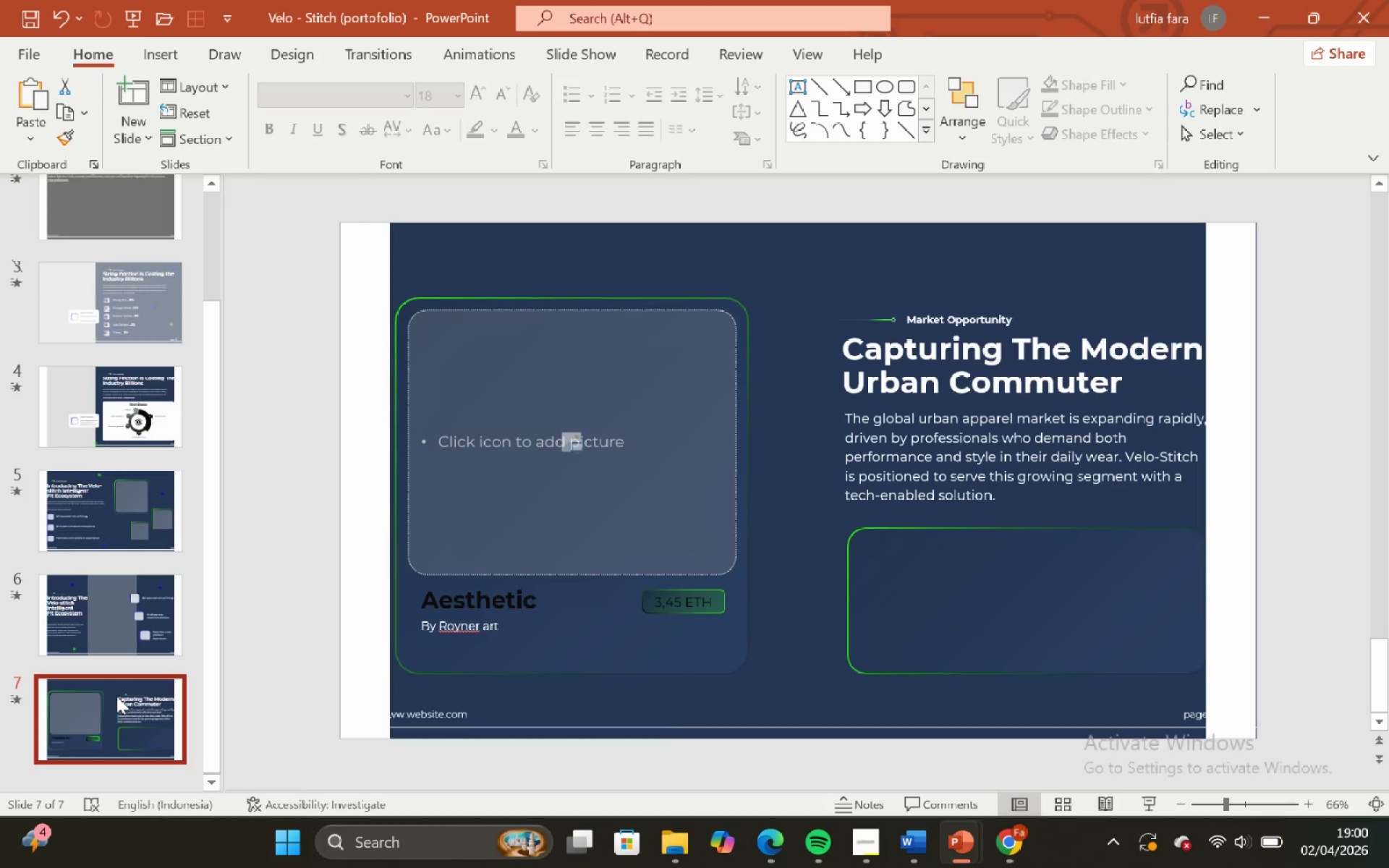 
left_click([117, 657])
 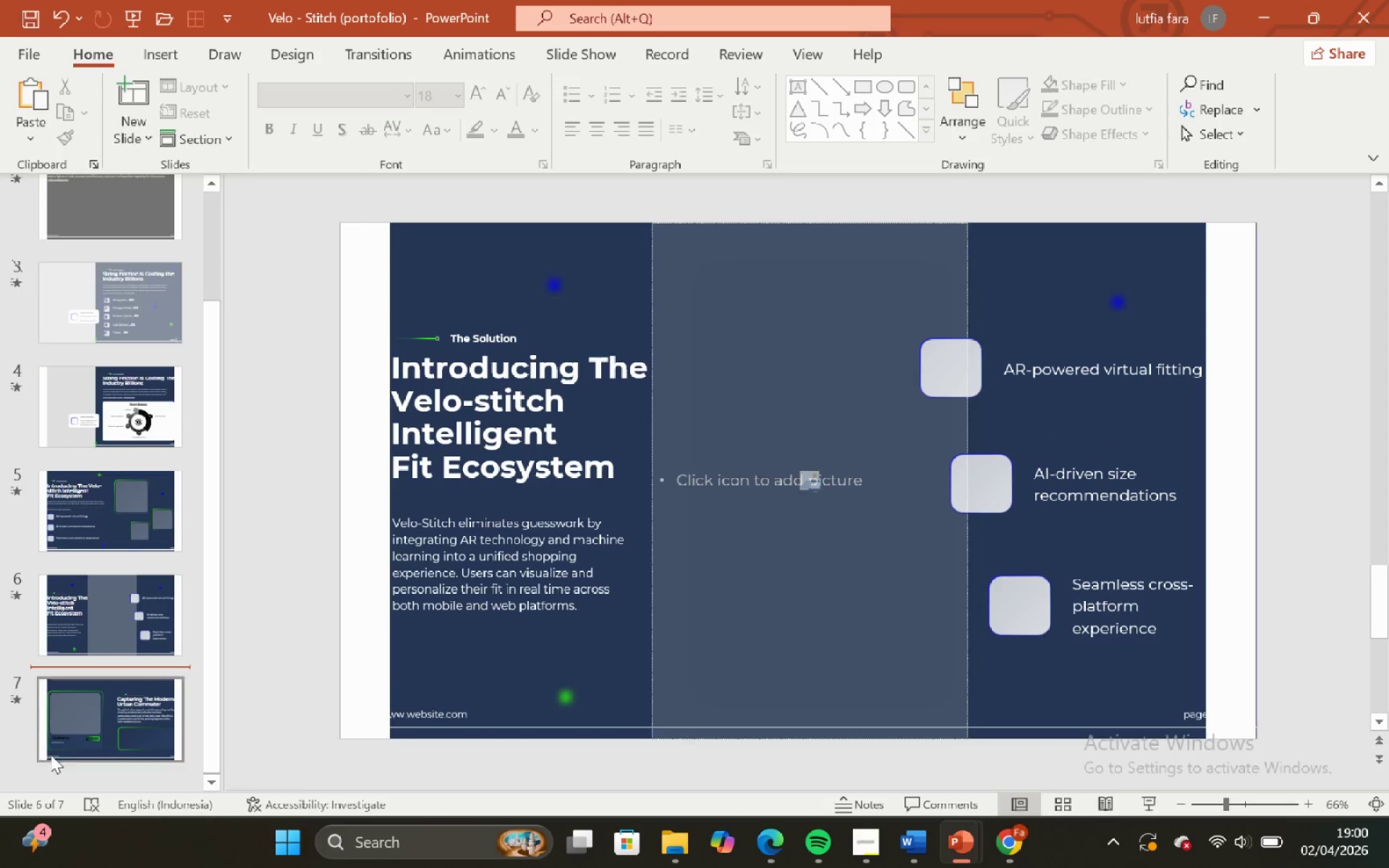 
left_click([66, 728])
 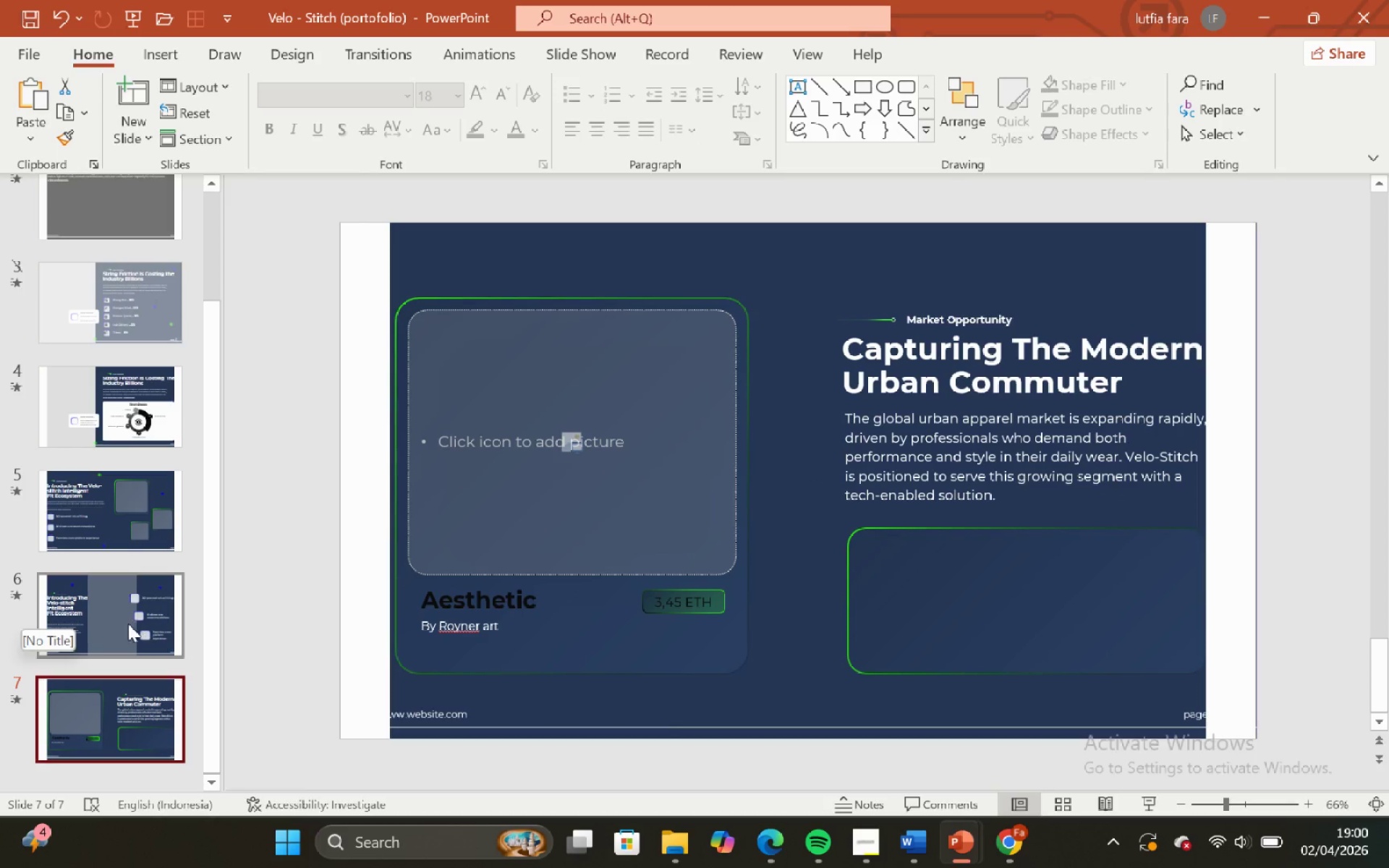 
left_click([89, 616])
 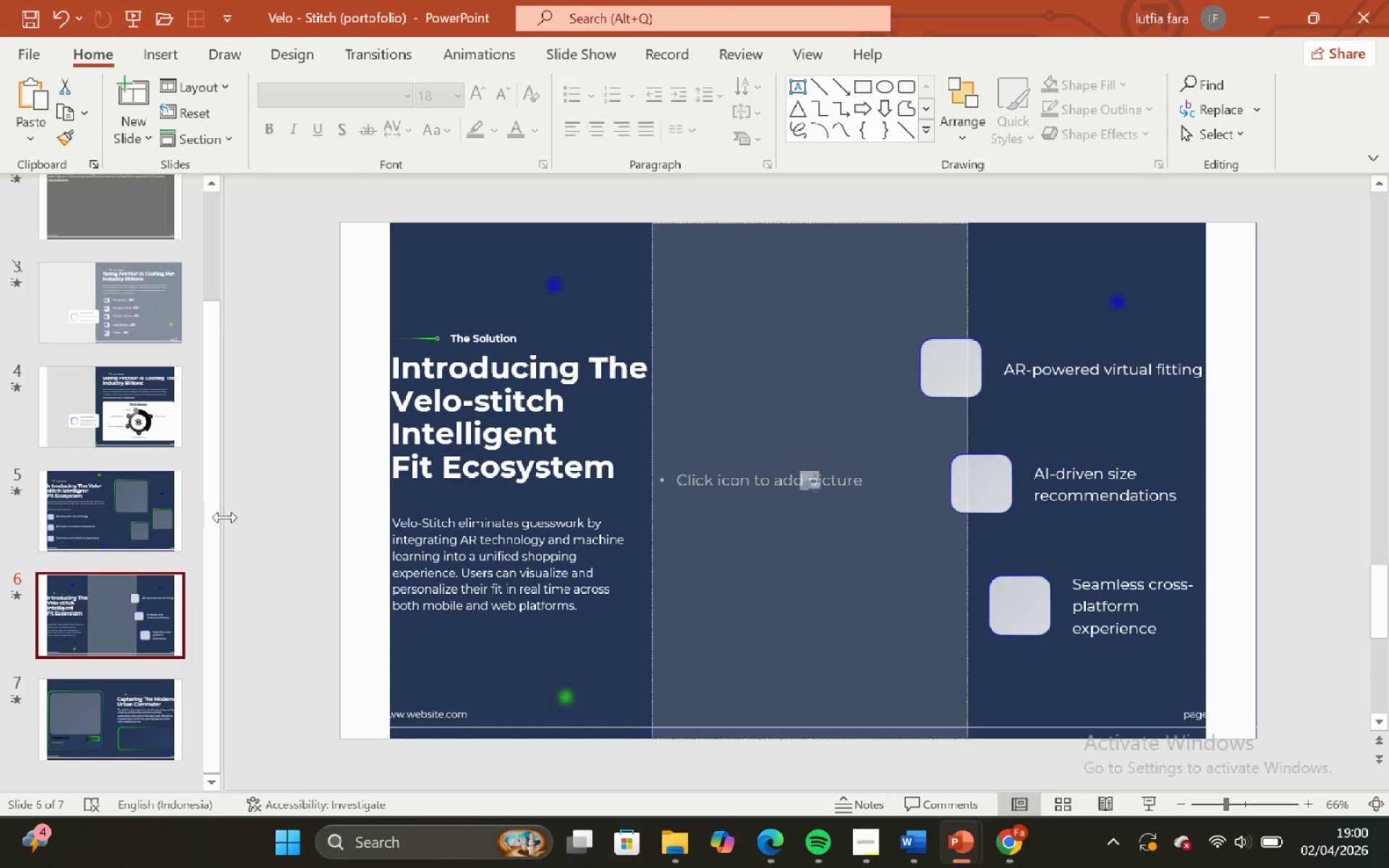 
left_click([133, 503])
 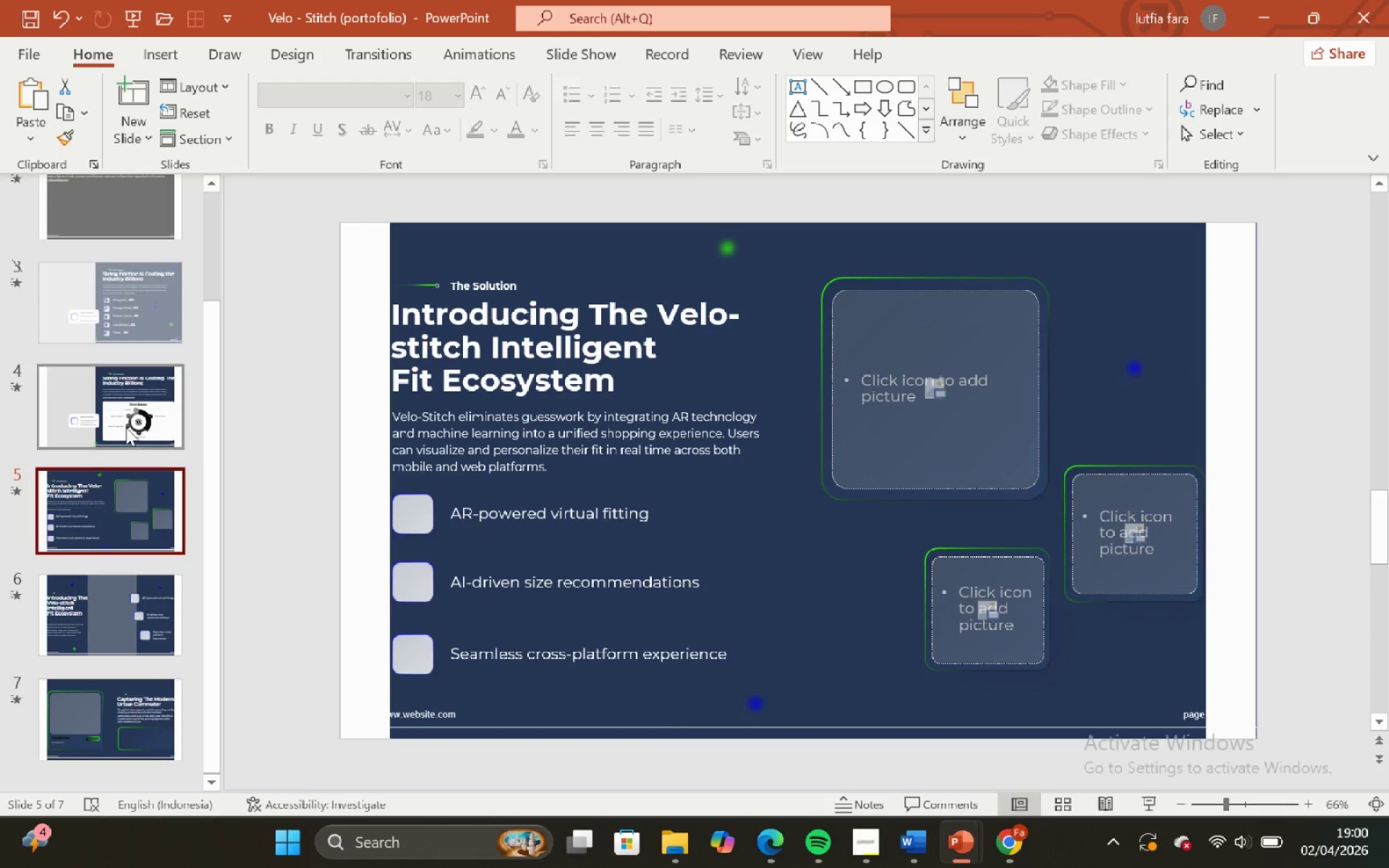 
left_click([123, 407])
 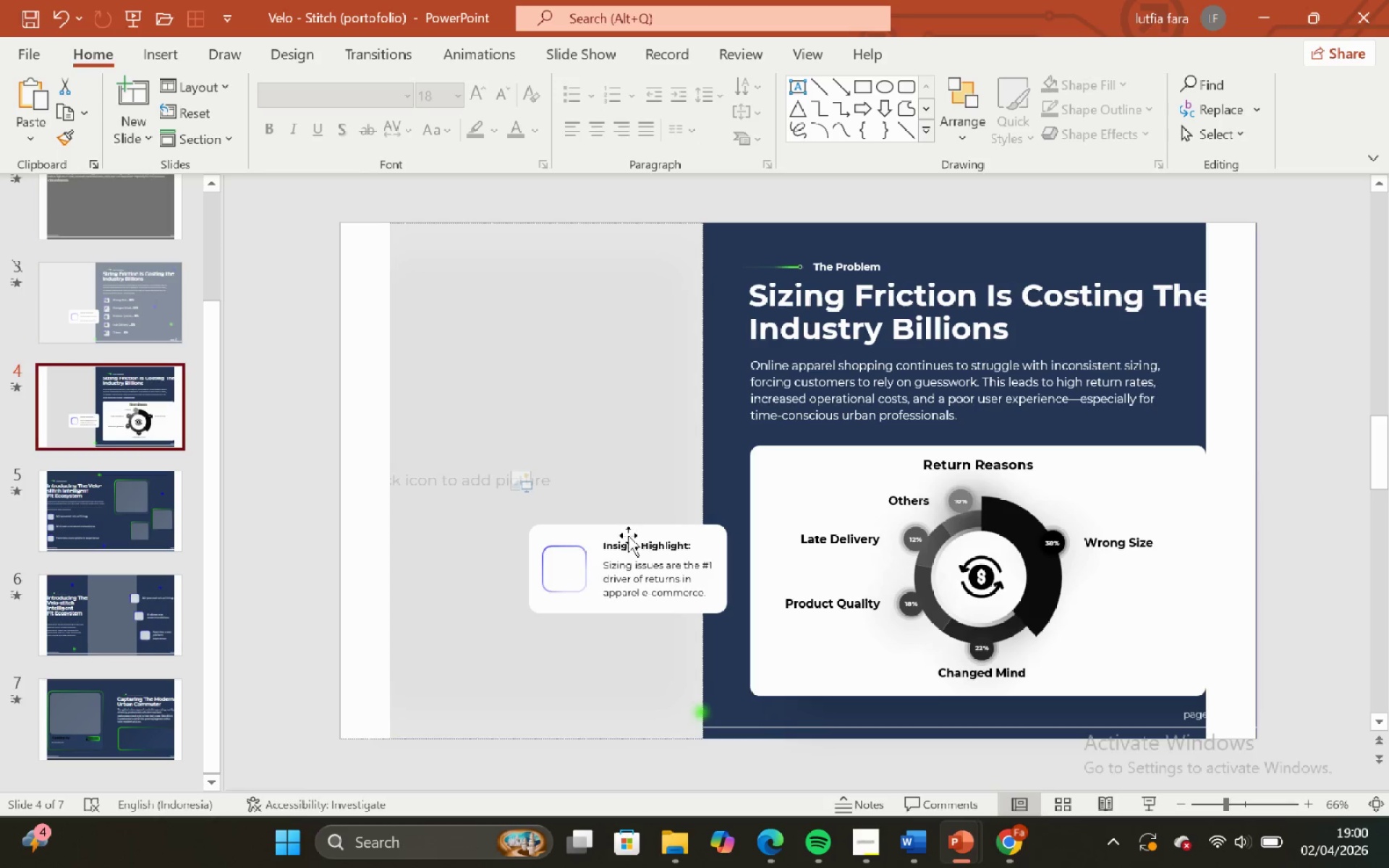 
left_click([626, 527])
 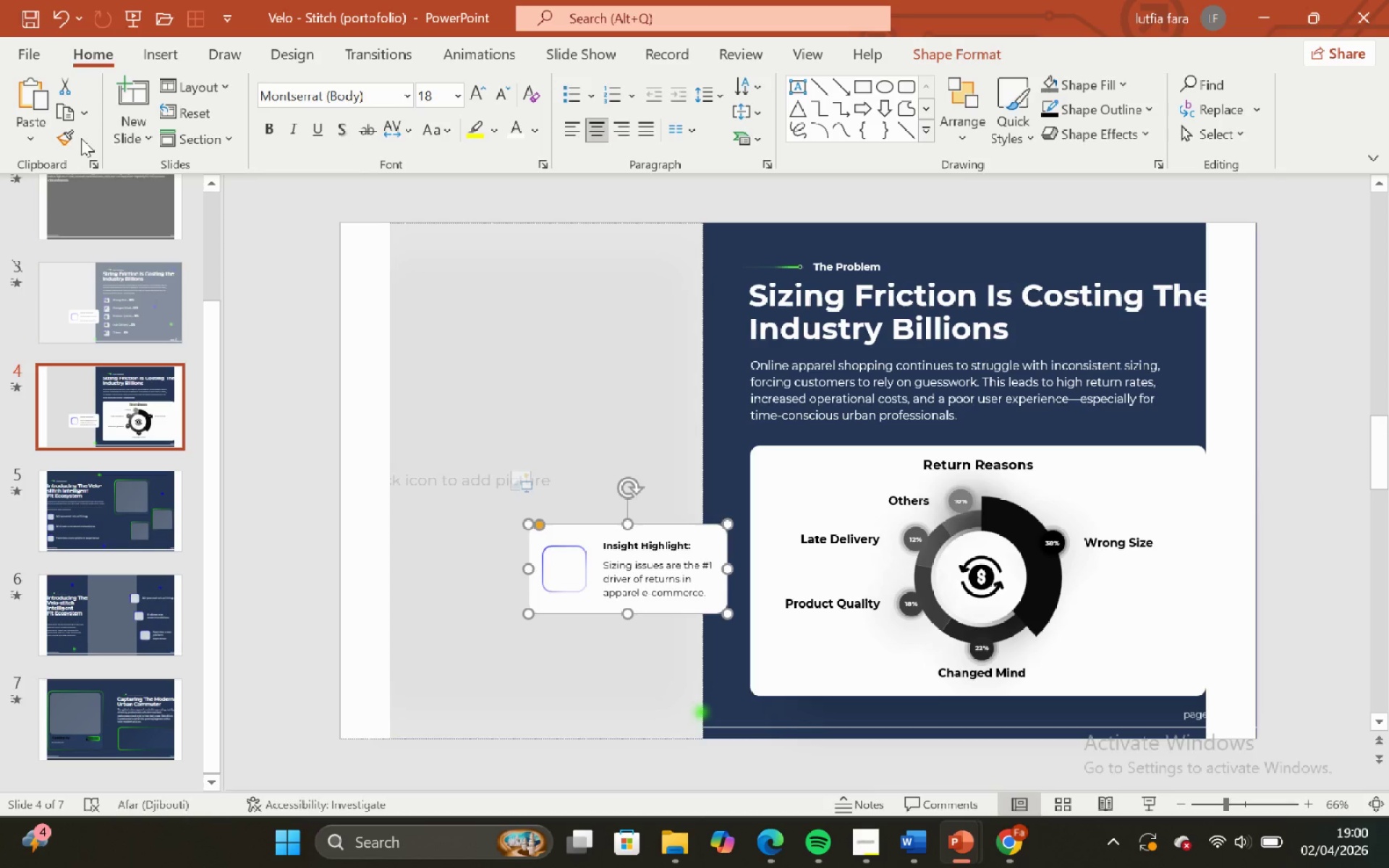 
double_click([71, 138])
 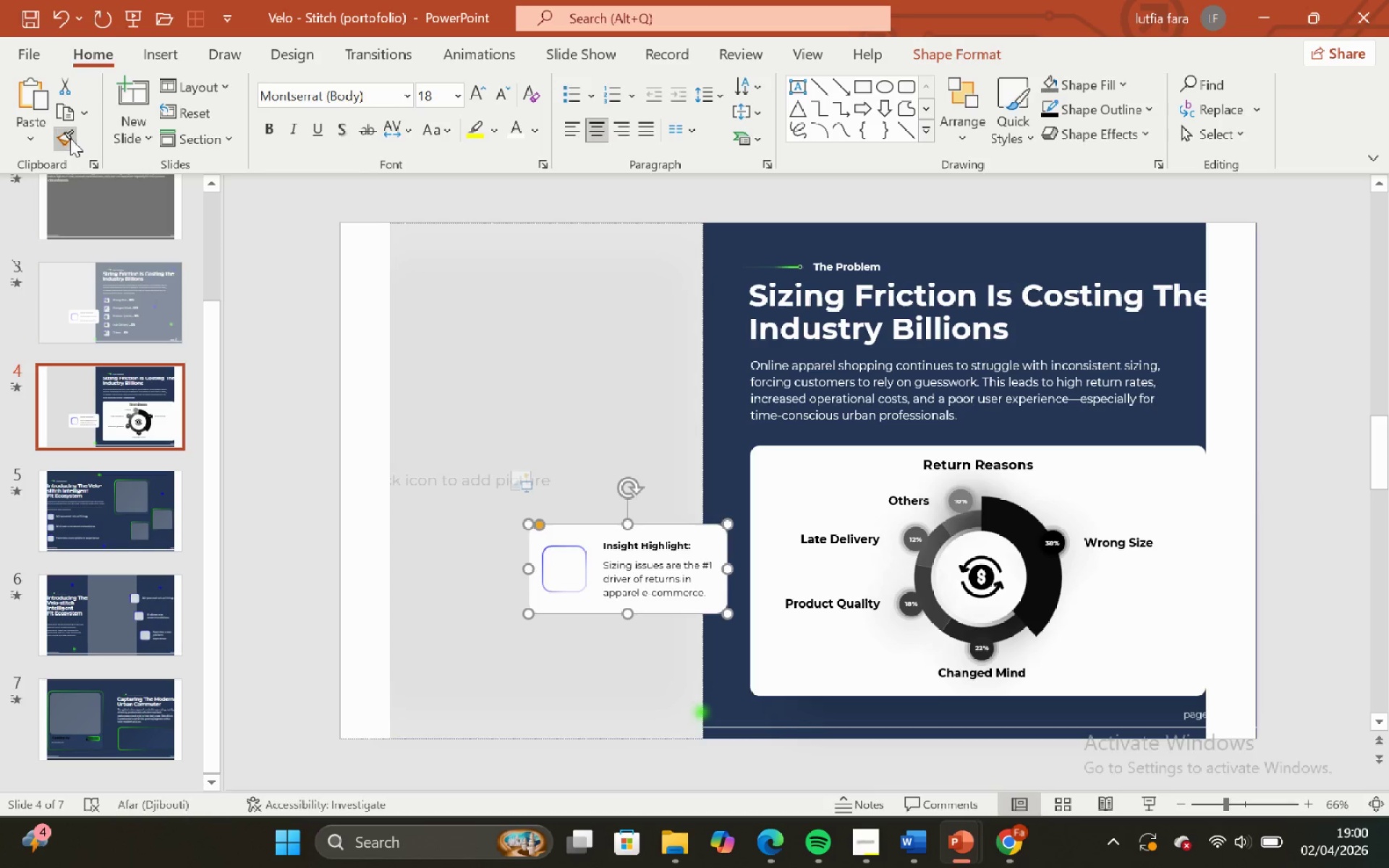 
triple_click([70, 138])
 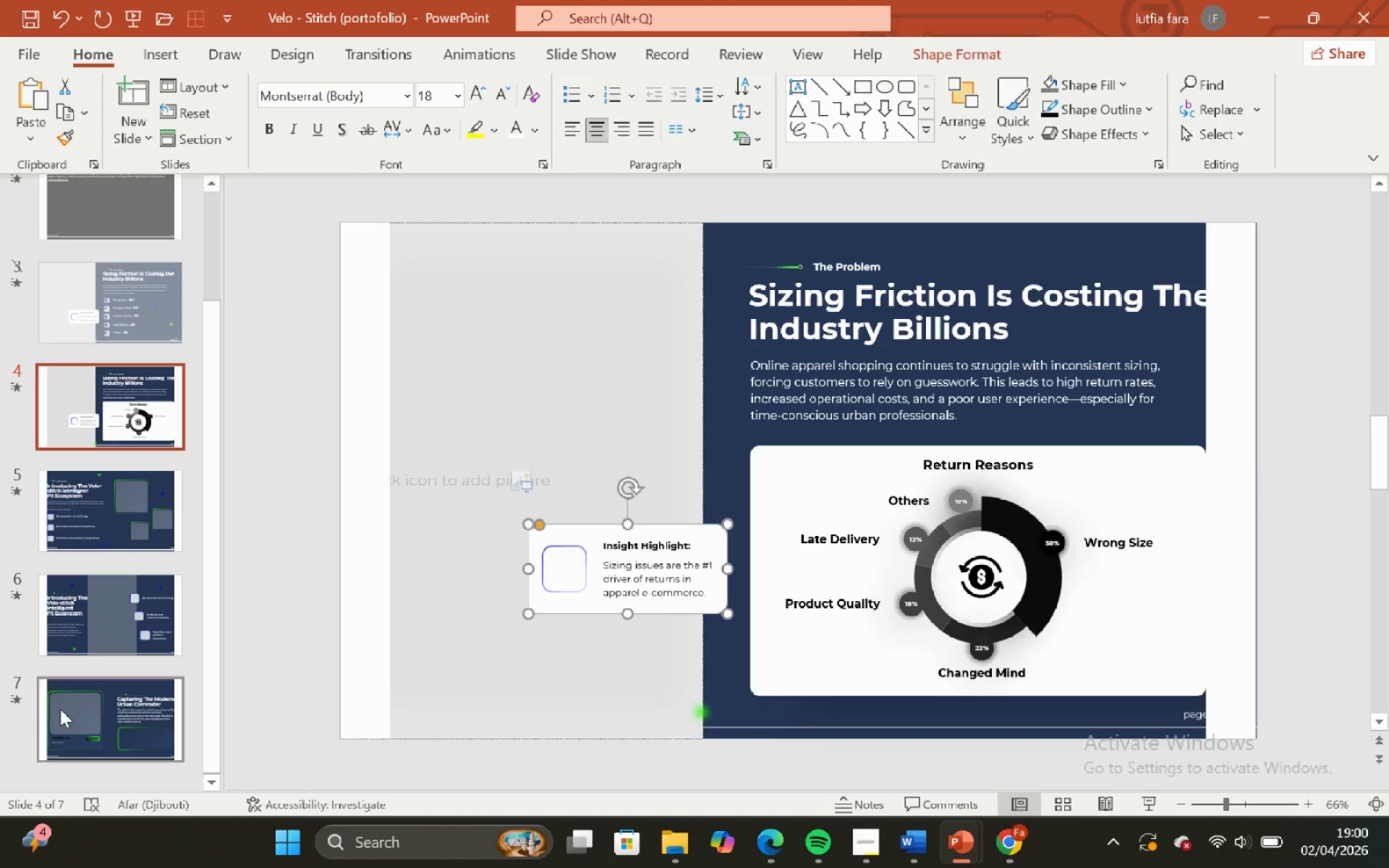 
left_click([60, 709])
 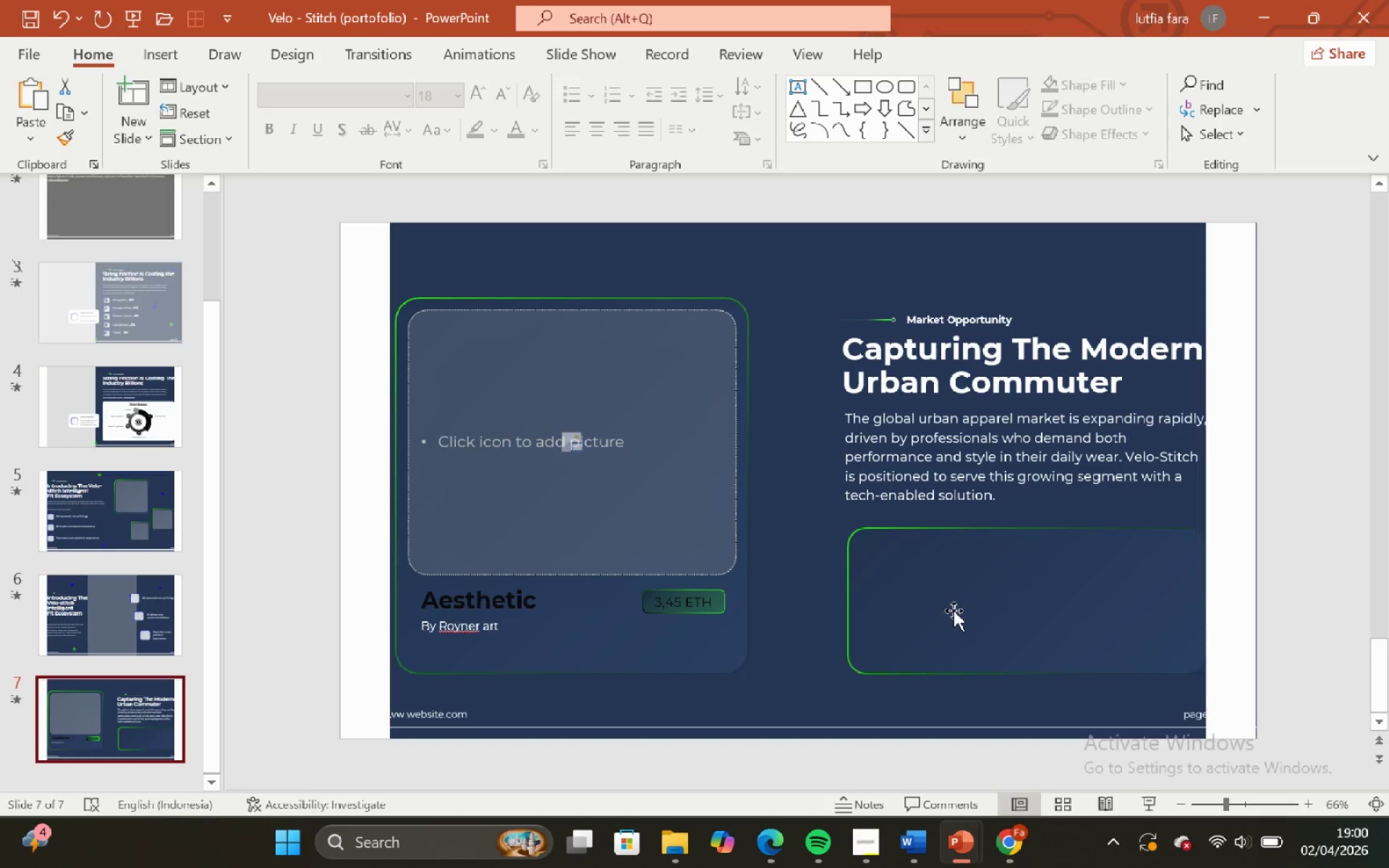 
left_click([951, 590])
 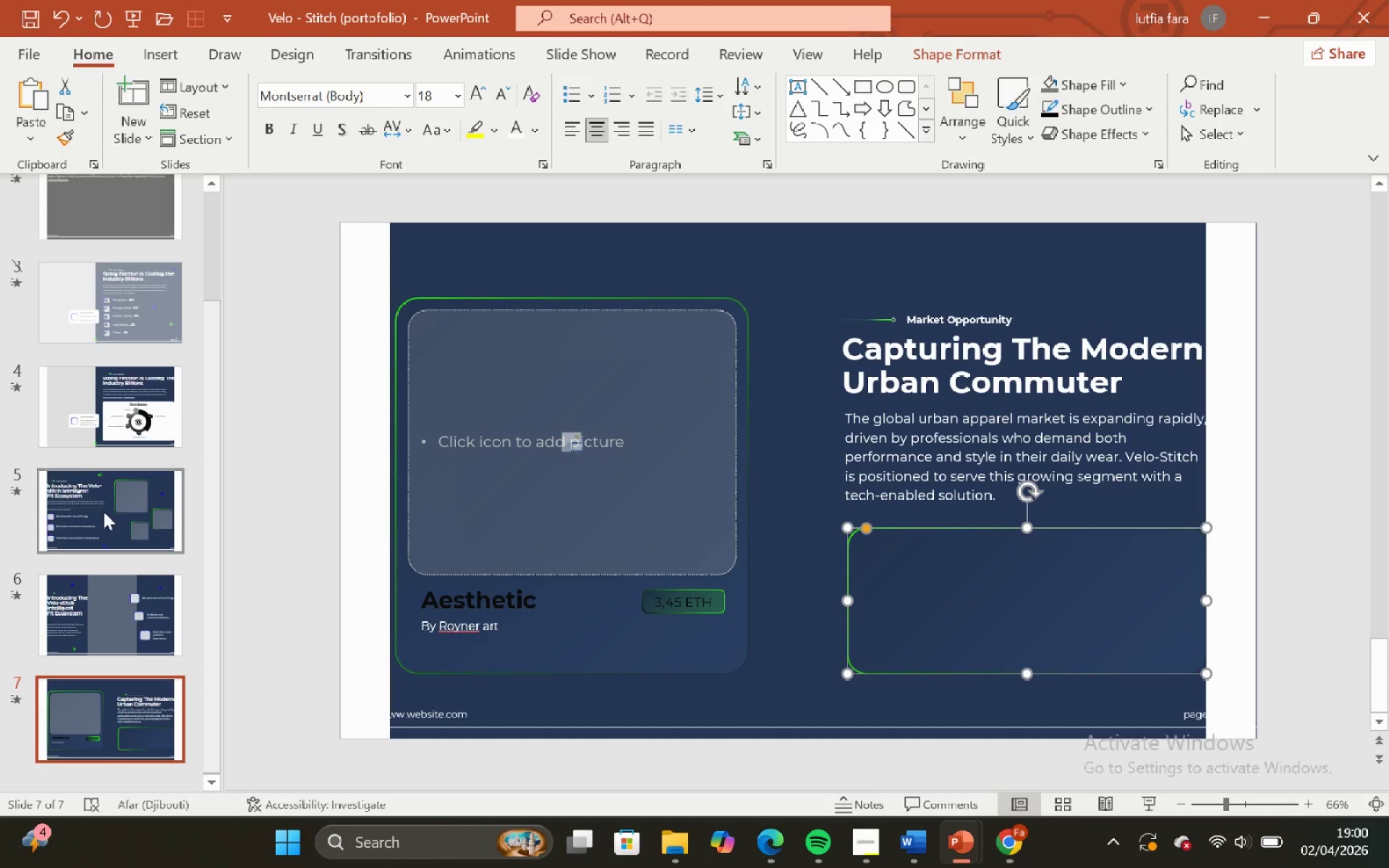 
left_click([91, 439])
 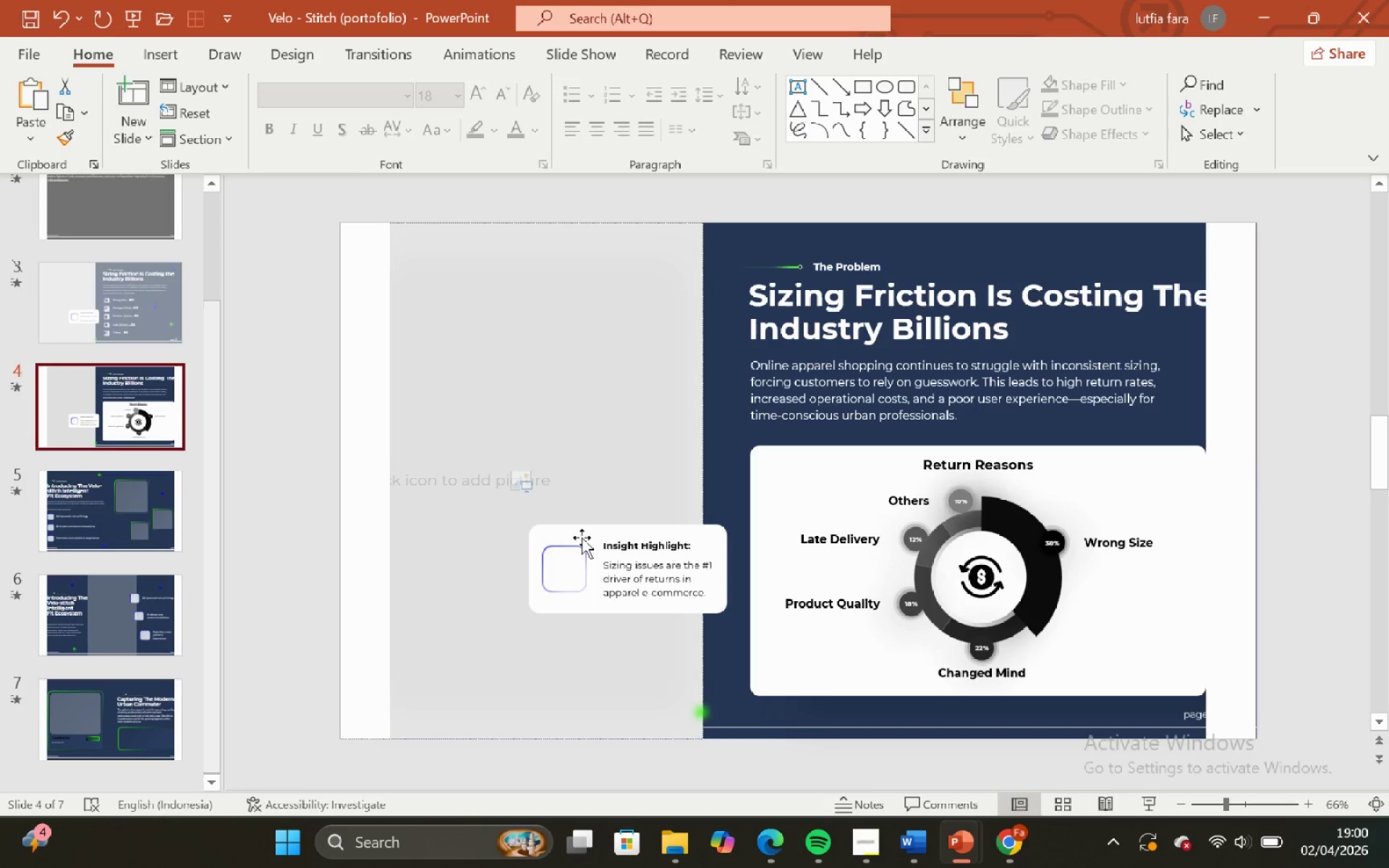 
left_click([554, 532])
 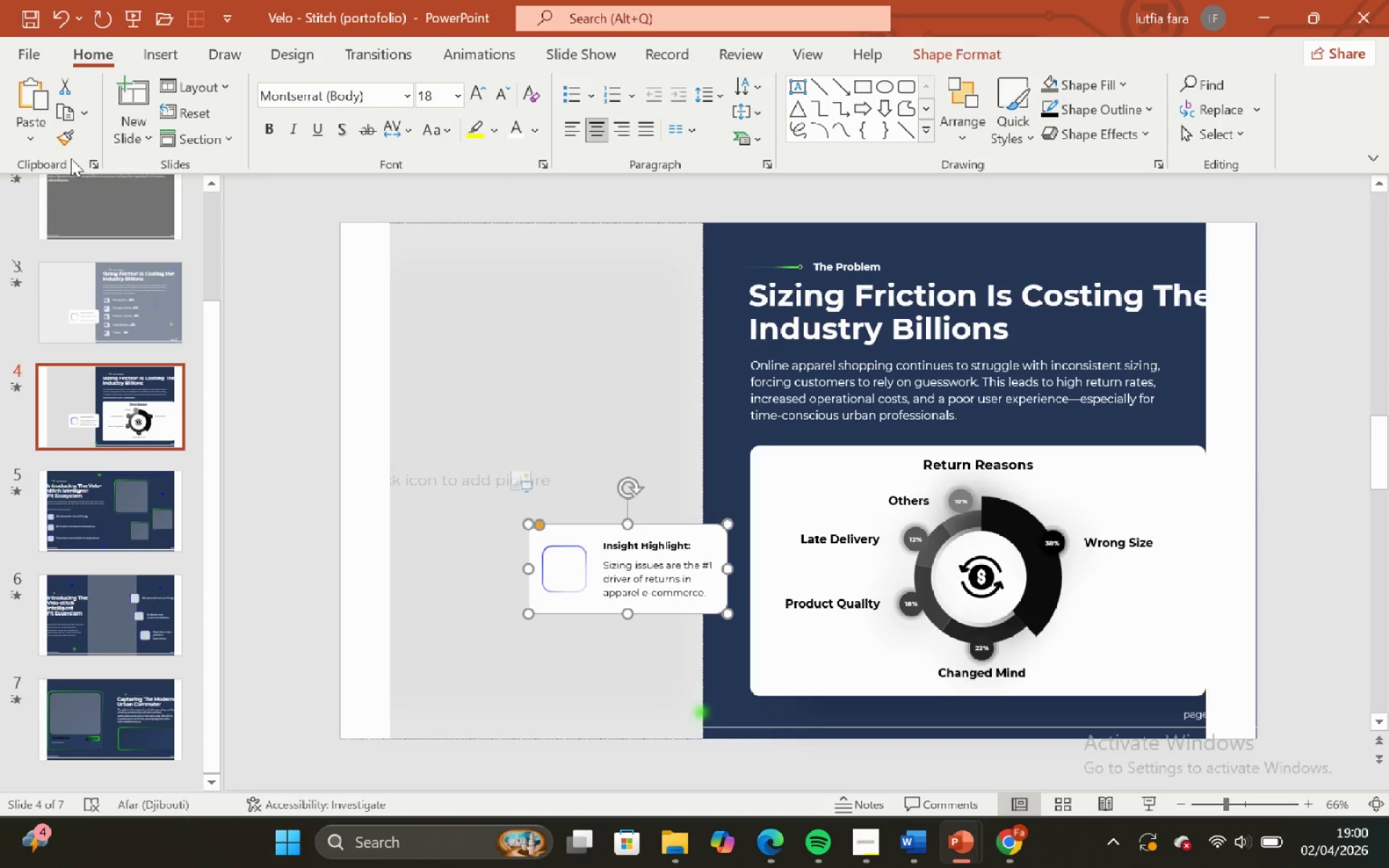 
left_click([70, 137])
 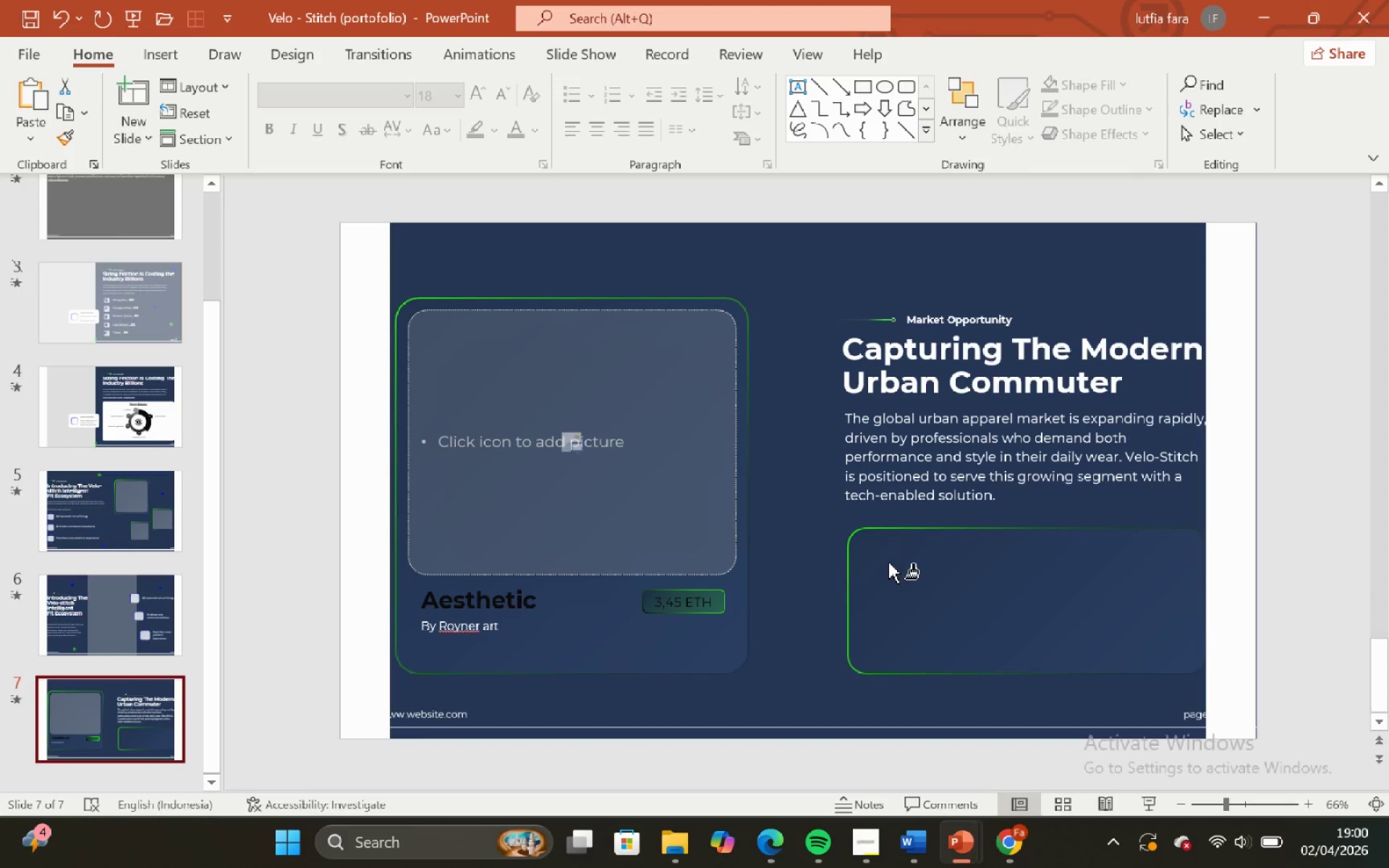 
left_click([888, 563])
 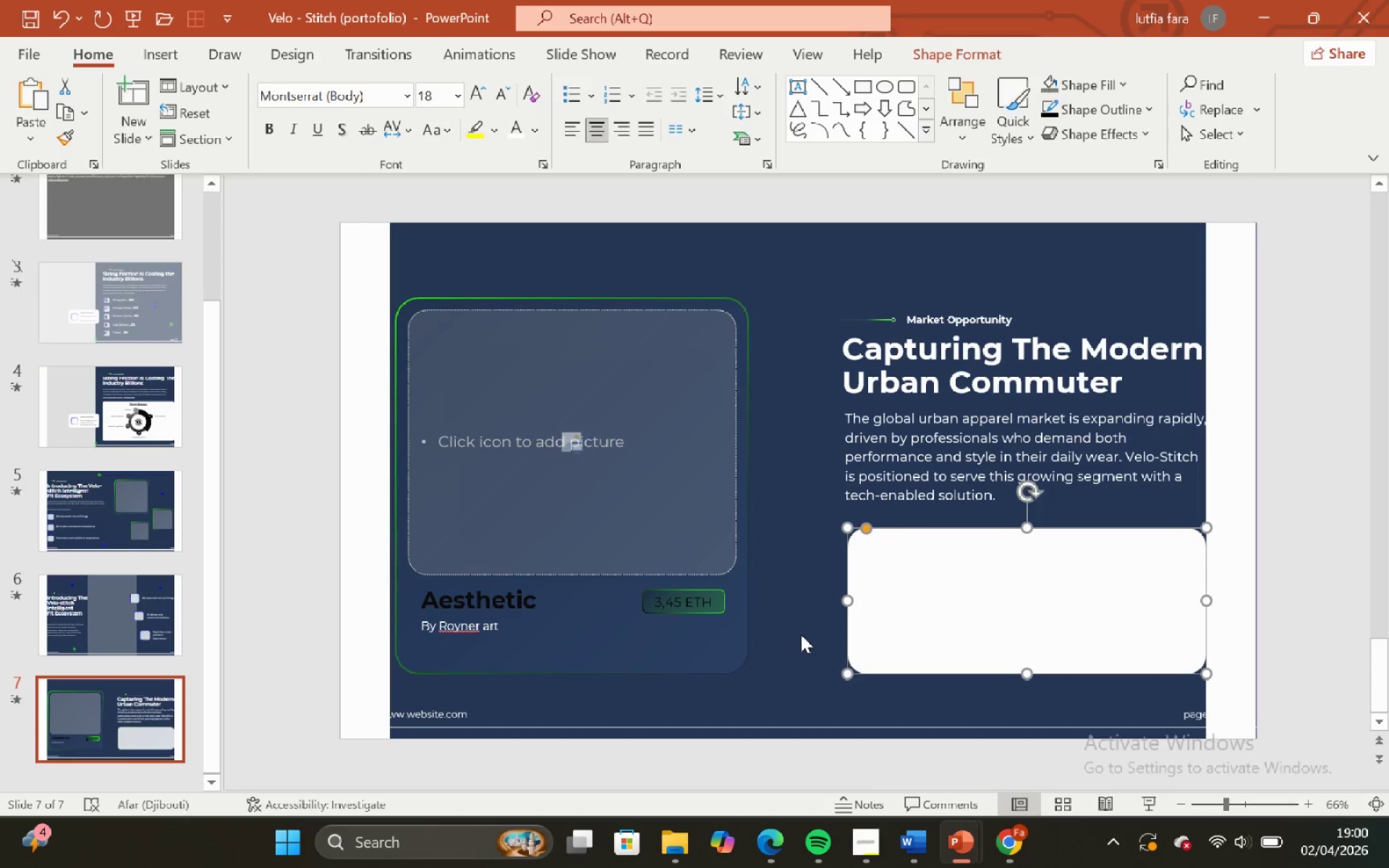 
left_click([801, 635])
 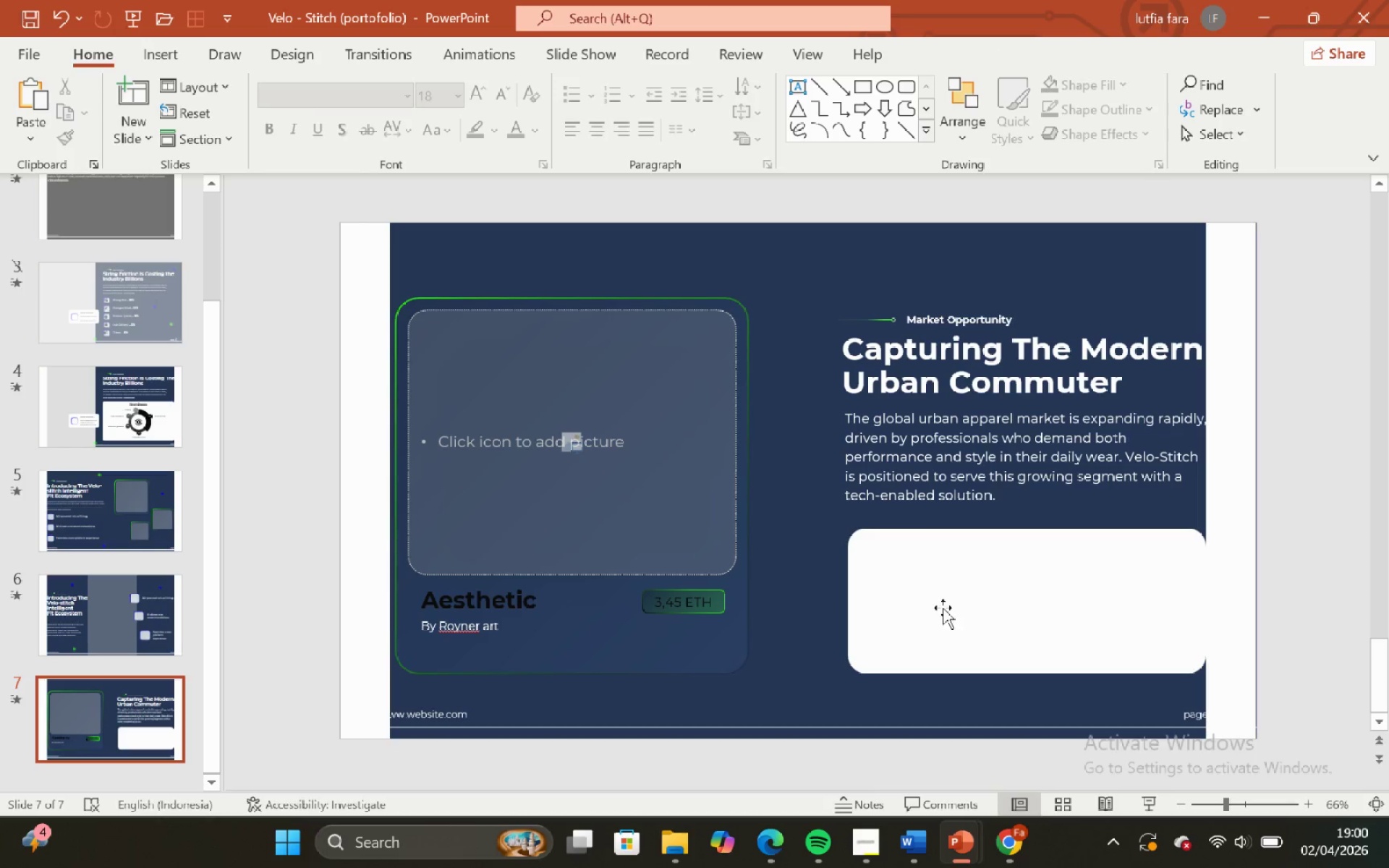 
left_click([943, 608])
 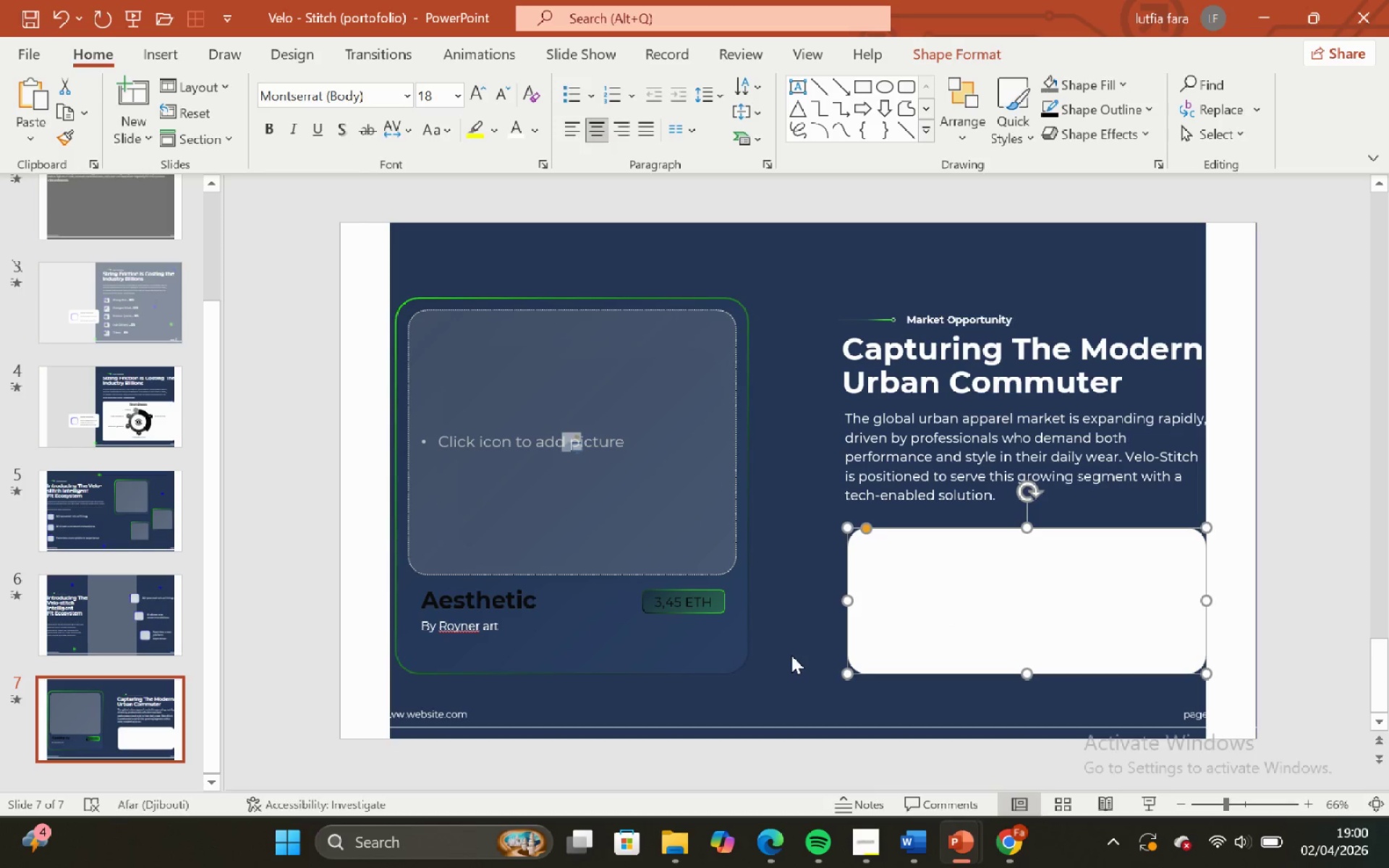 
left_click([779, 652])
 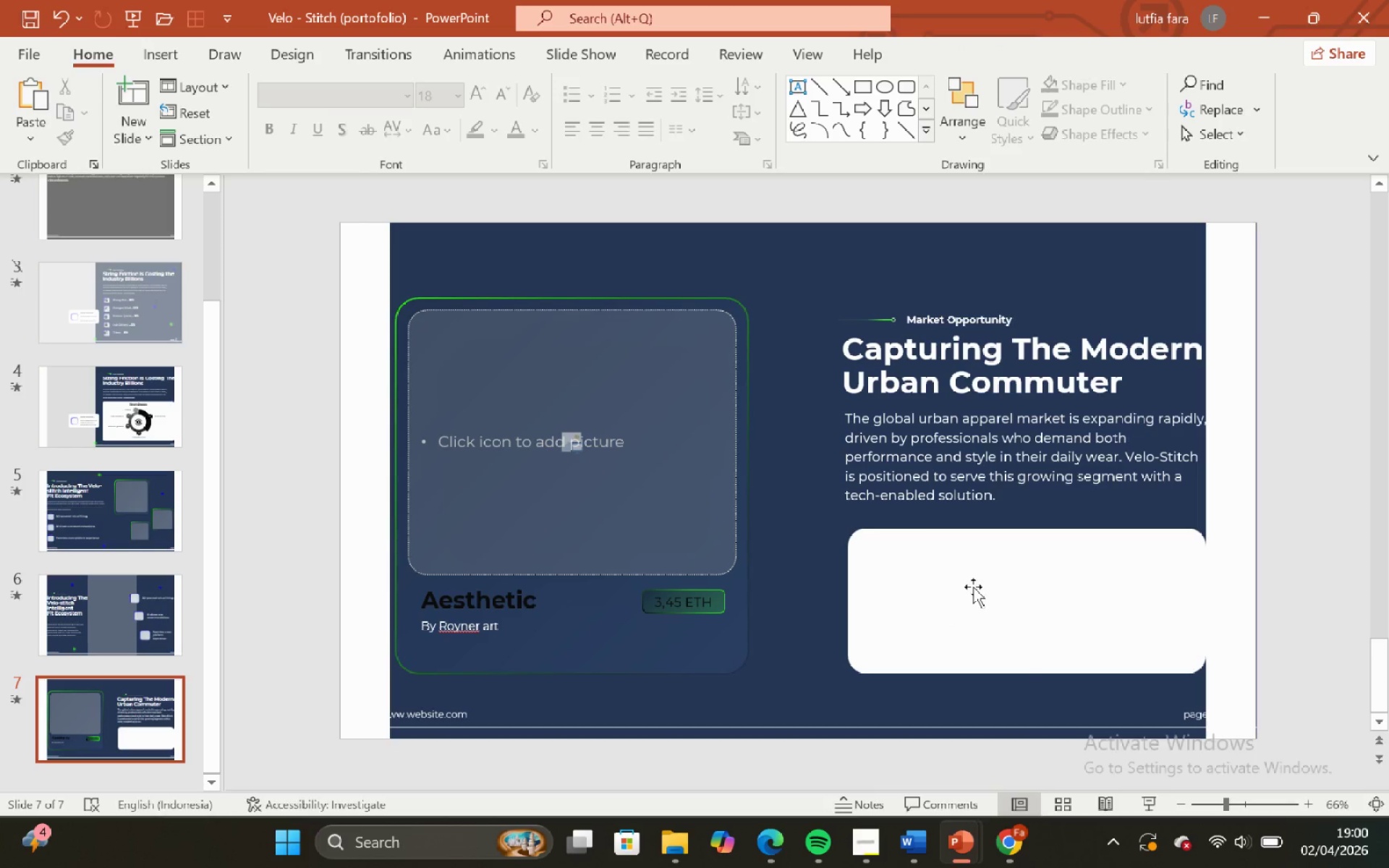 
left_click([973, 587])
 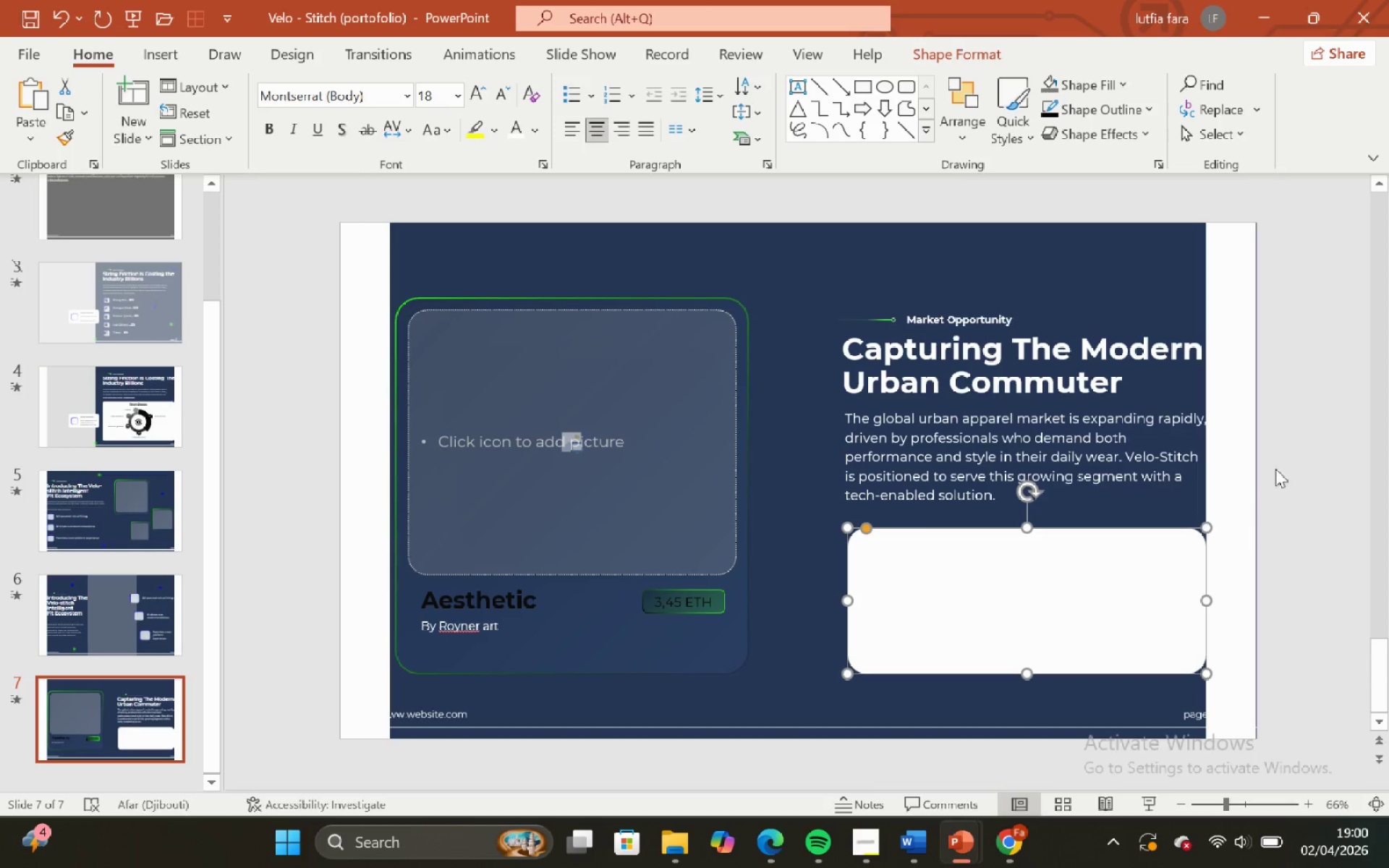 
left_click([1279, 425])
 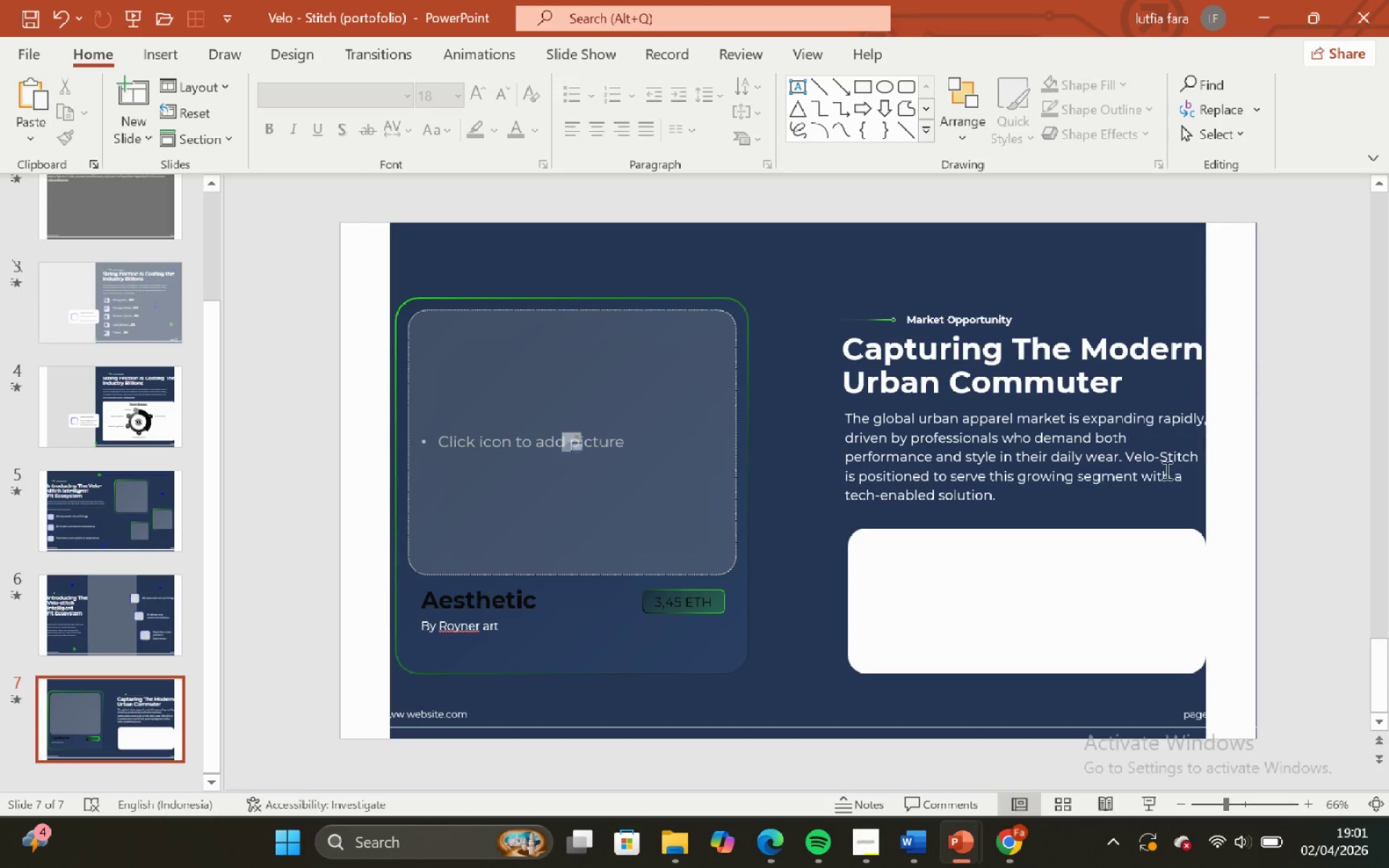 
left_click([989, 618])
 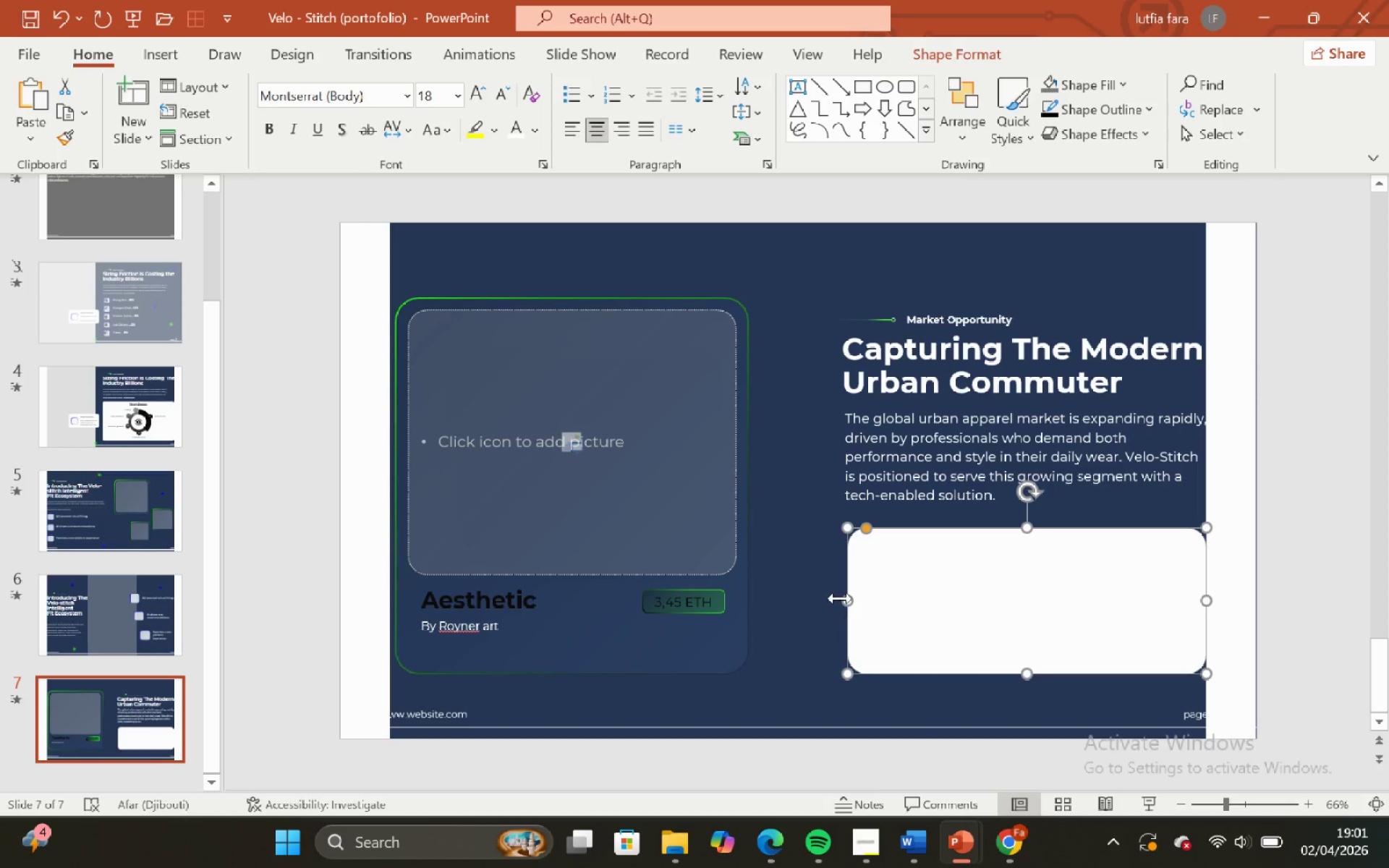 
left_click_drag(start_coordinate=[841, 598], to_coordinate=[846, 599])
 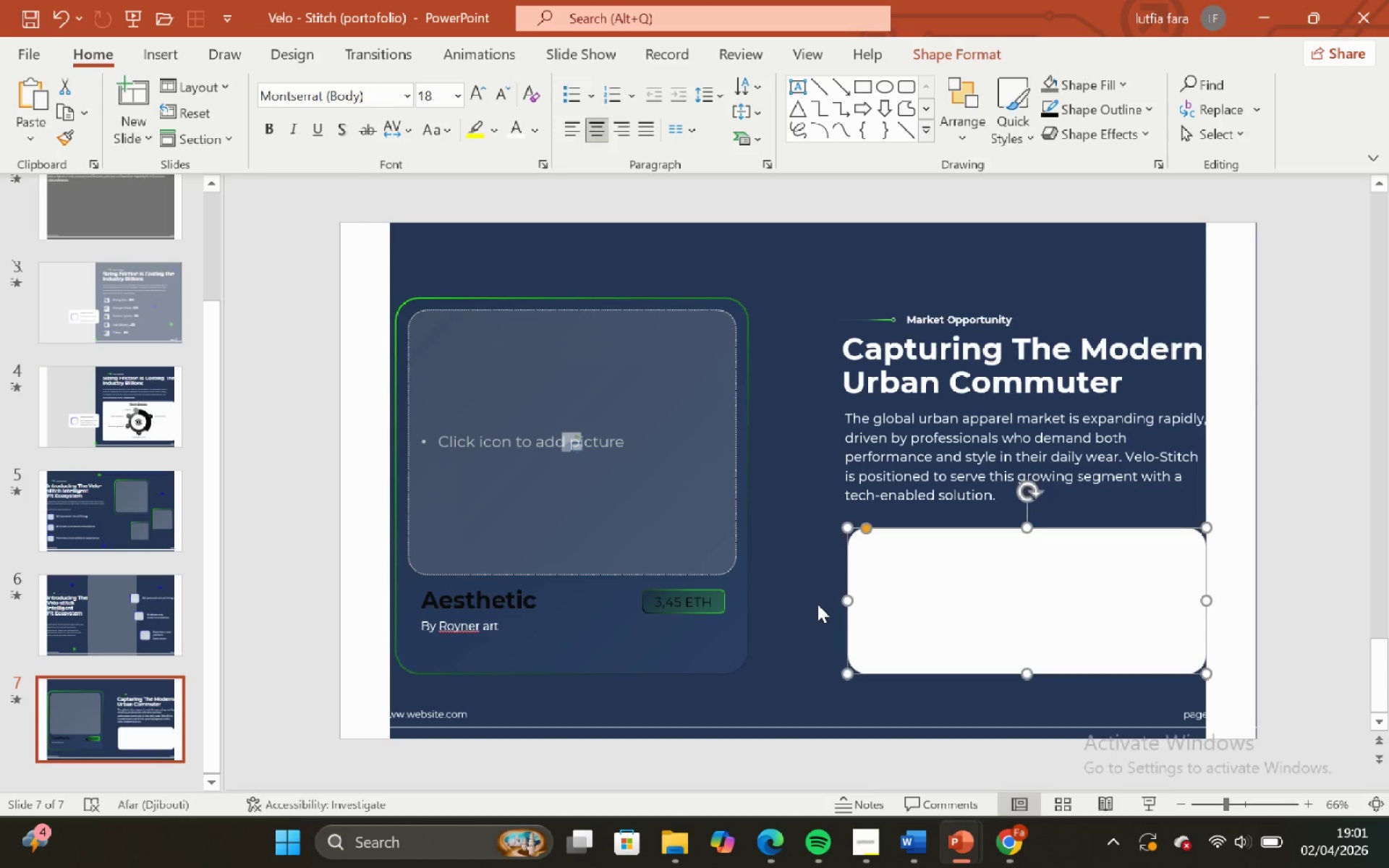 
left_click([817, 604])
 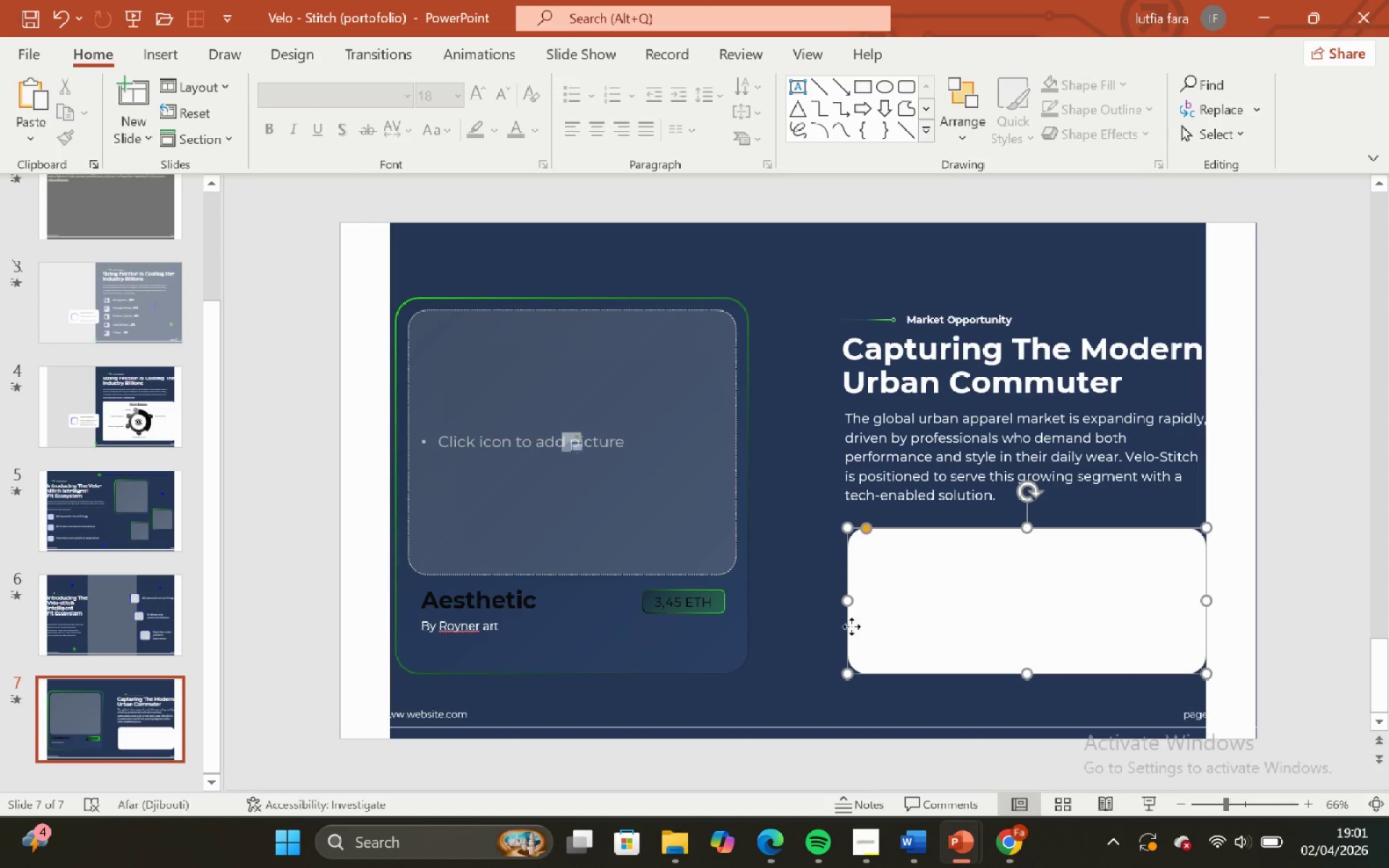 
double_click([813, 617])
 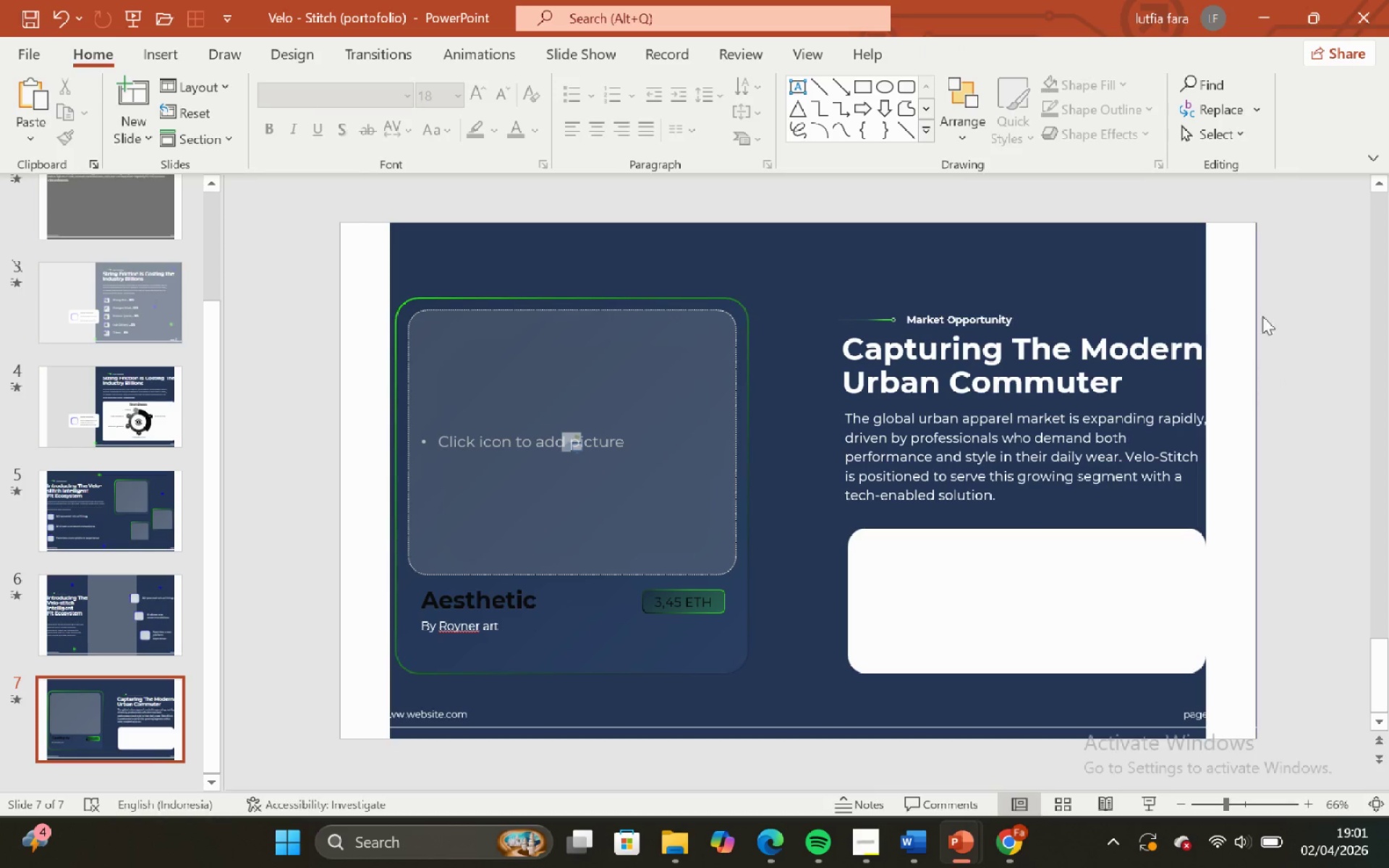 
left_click_drag(start_coordinate=[1312, 284], to_coordinate=[771, 759])
 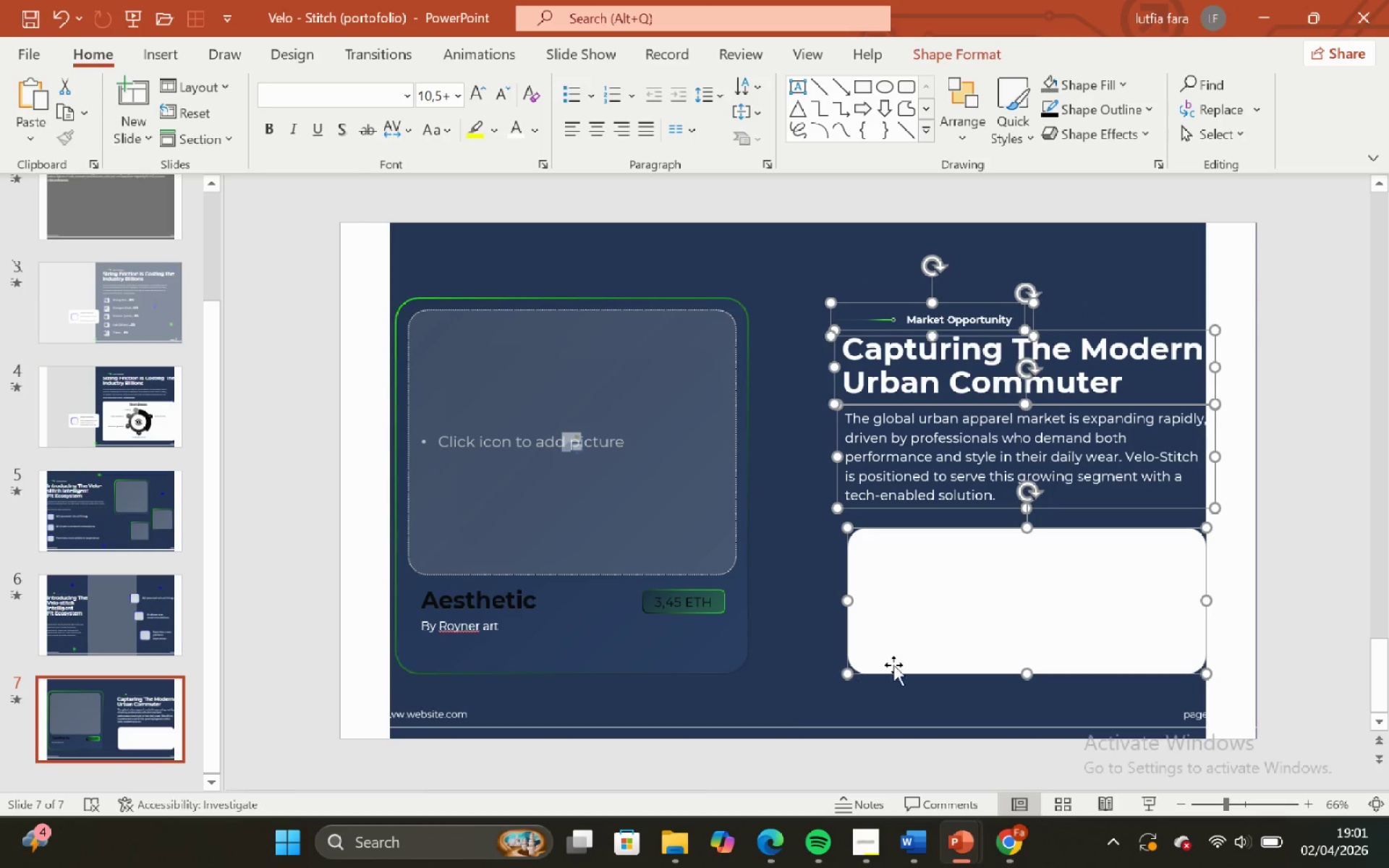 
hold_key(key=ShiftLeft, duration=1.48)
left_click_drag(start_coordinate=[901, 656], to_coordinate=[893, 657])
 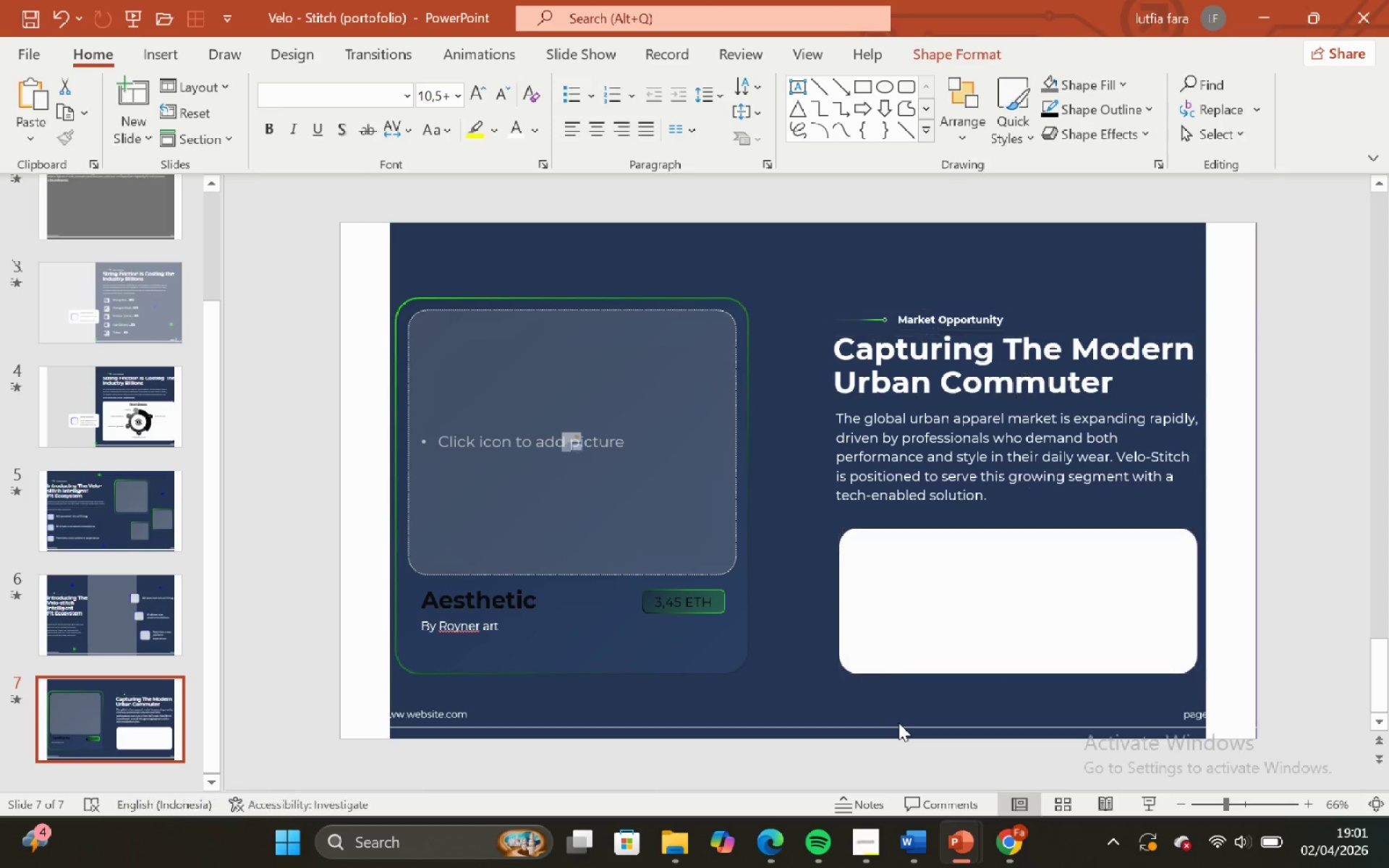 
double_click([902, 639])
 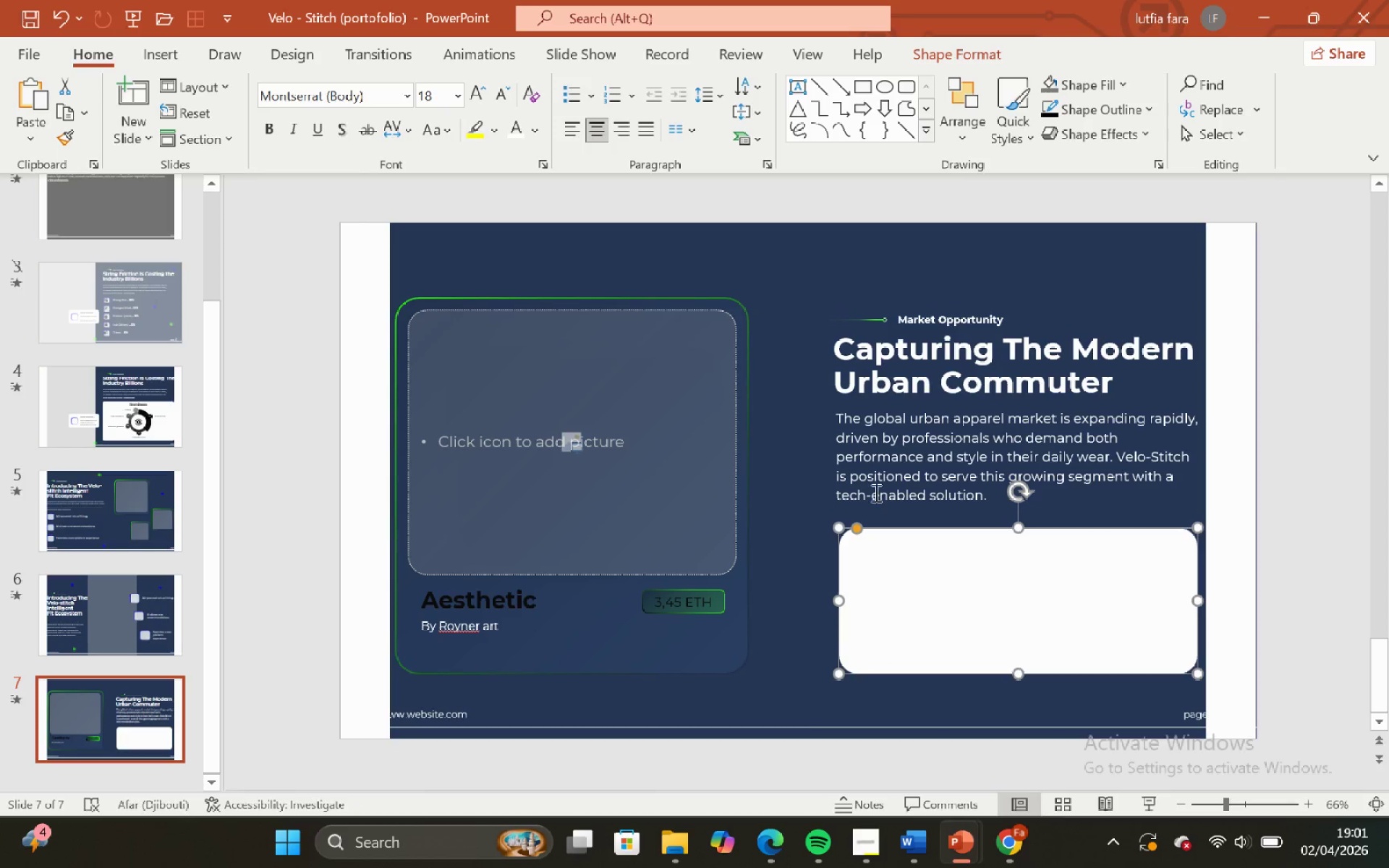 
hold_key(key=ShiftLeft, duration=0.56)
triple_click([866, 461])
 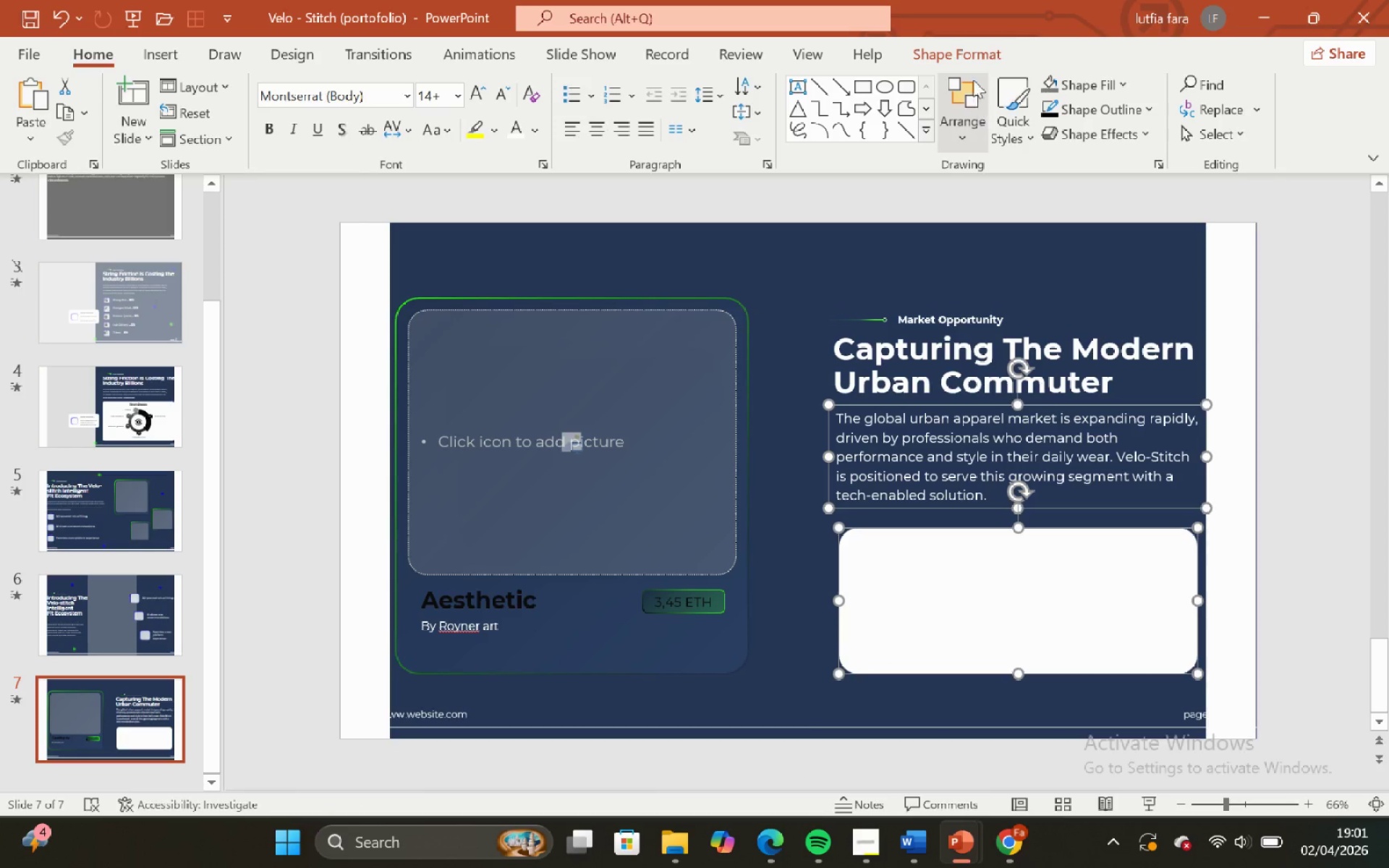 
left_click([967, 54])
 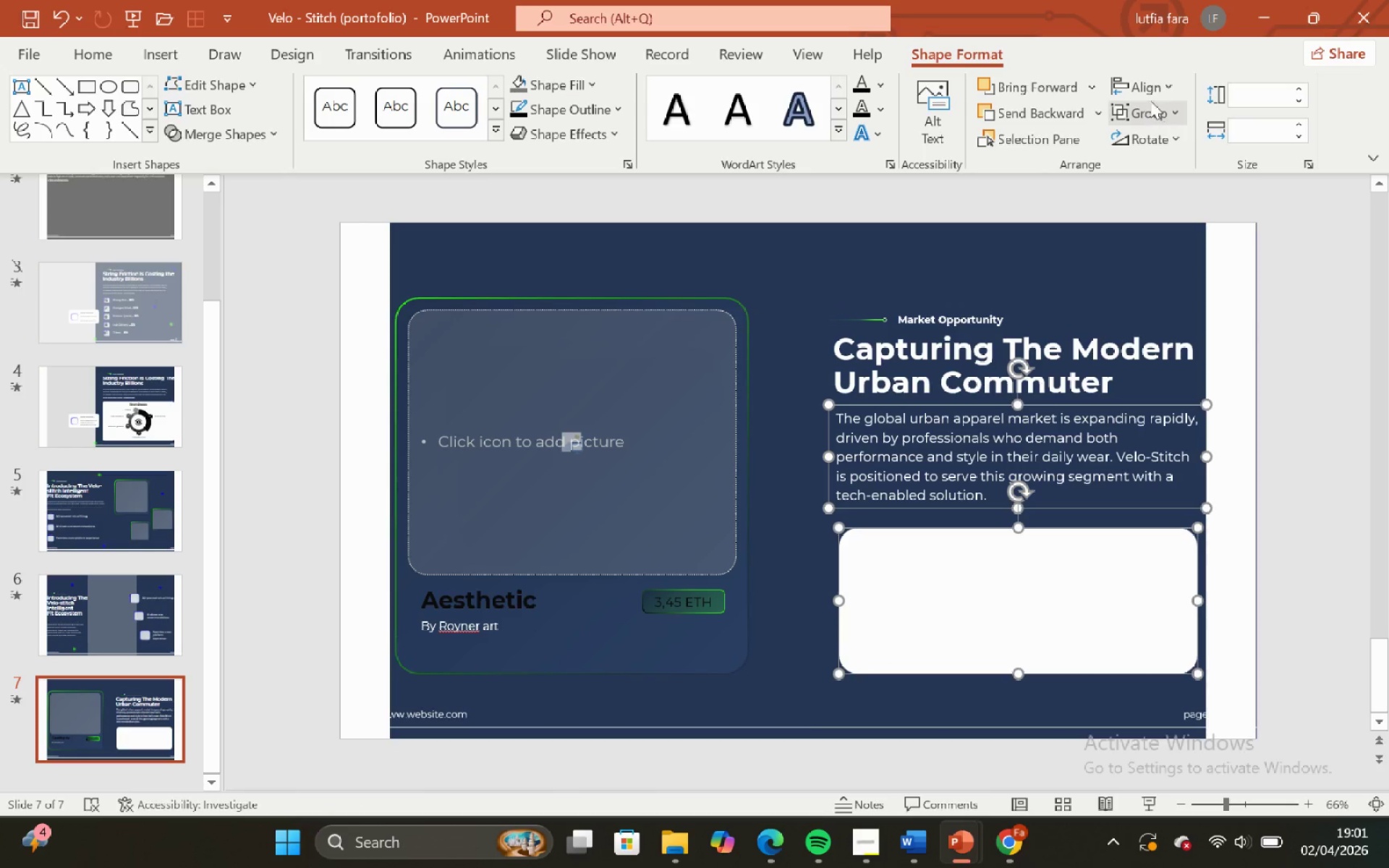 
left_click([1150, 82])
 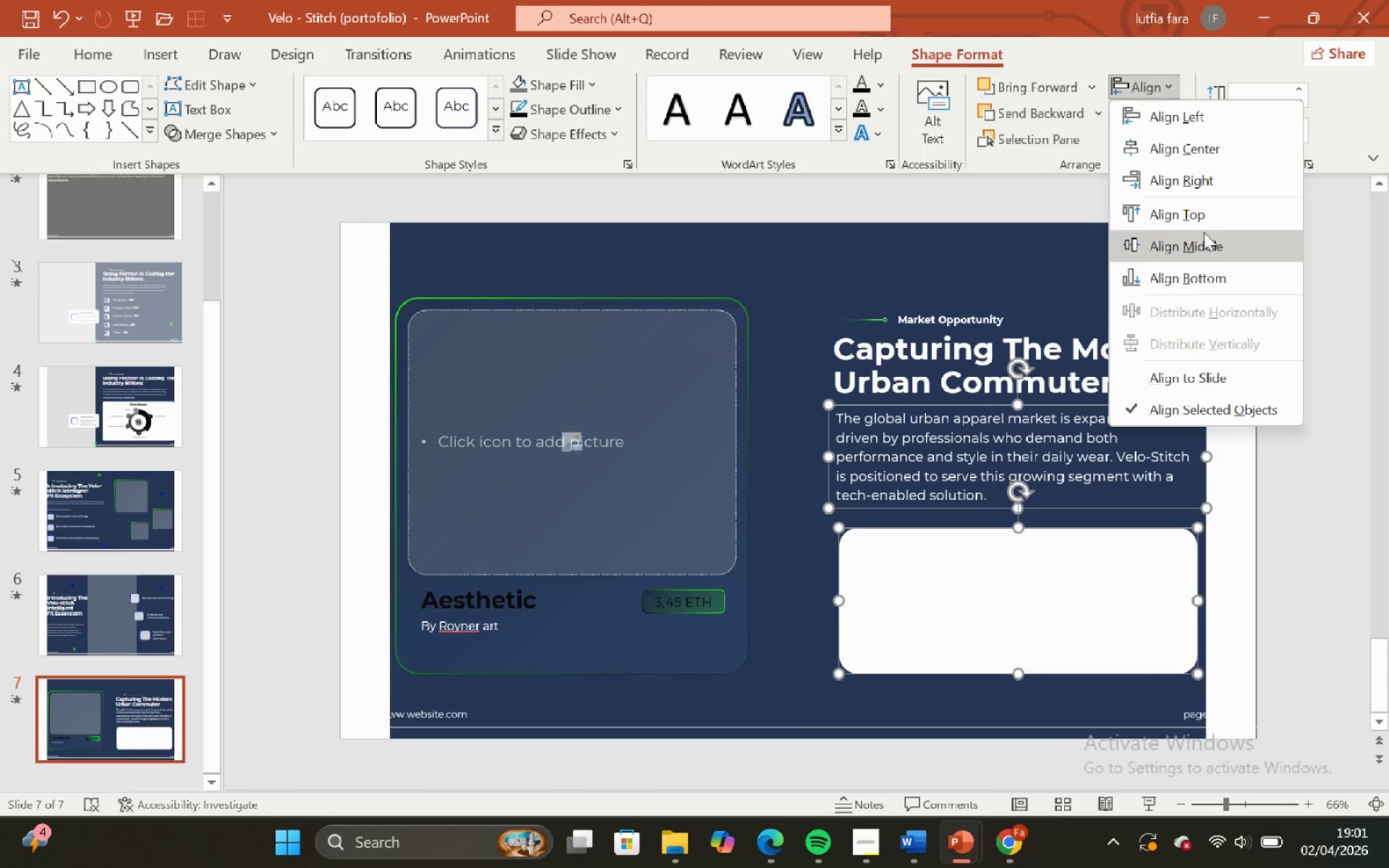 
left_click([1176, 125])
 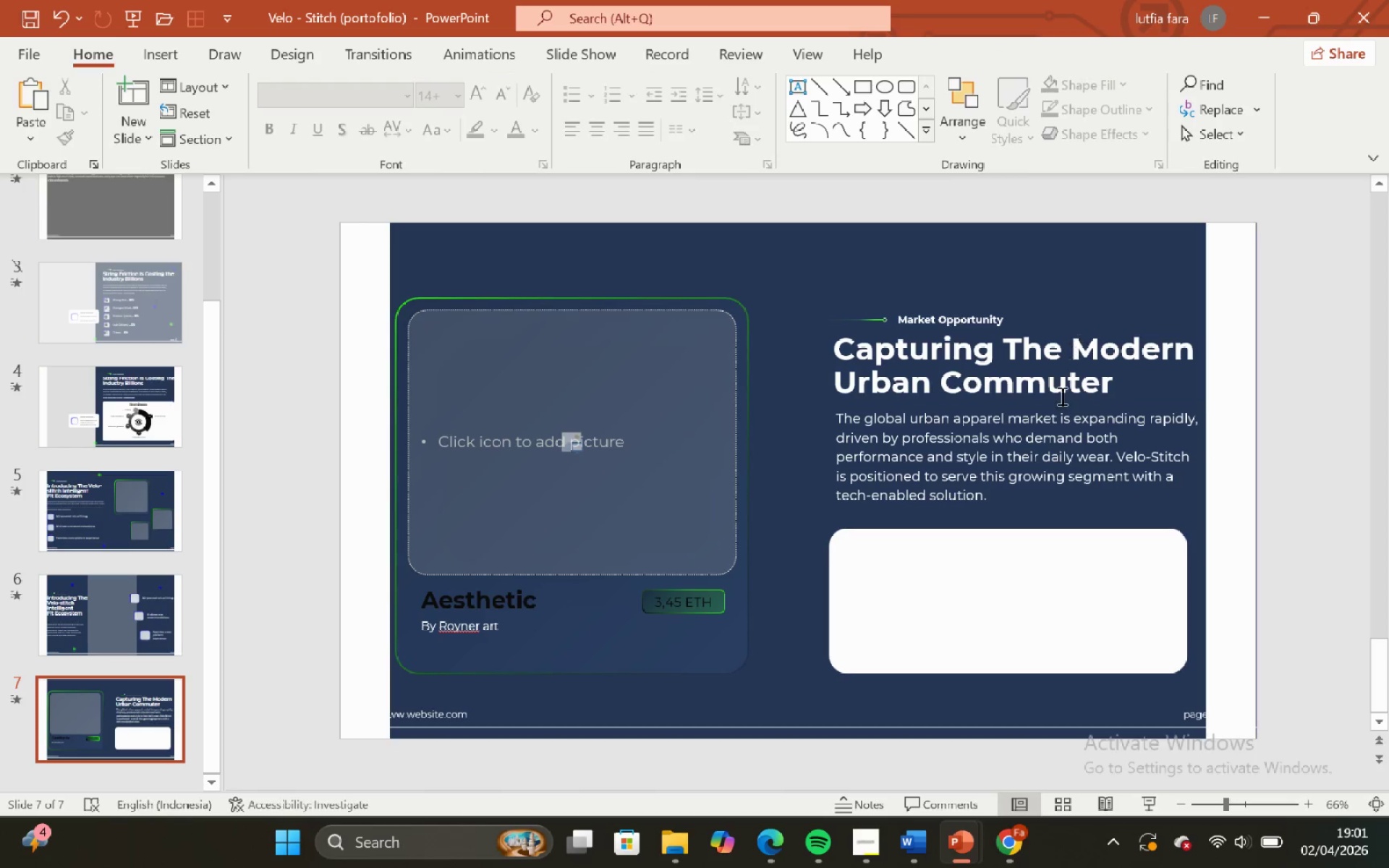 
left_click_drag(start_coordinate=[972, 597], to_coordinate=[1028, 481])
 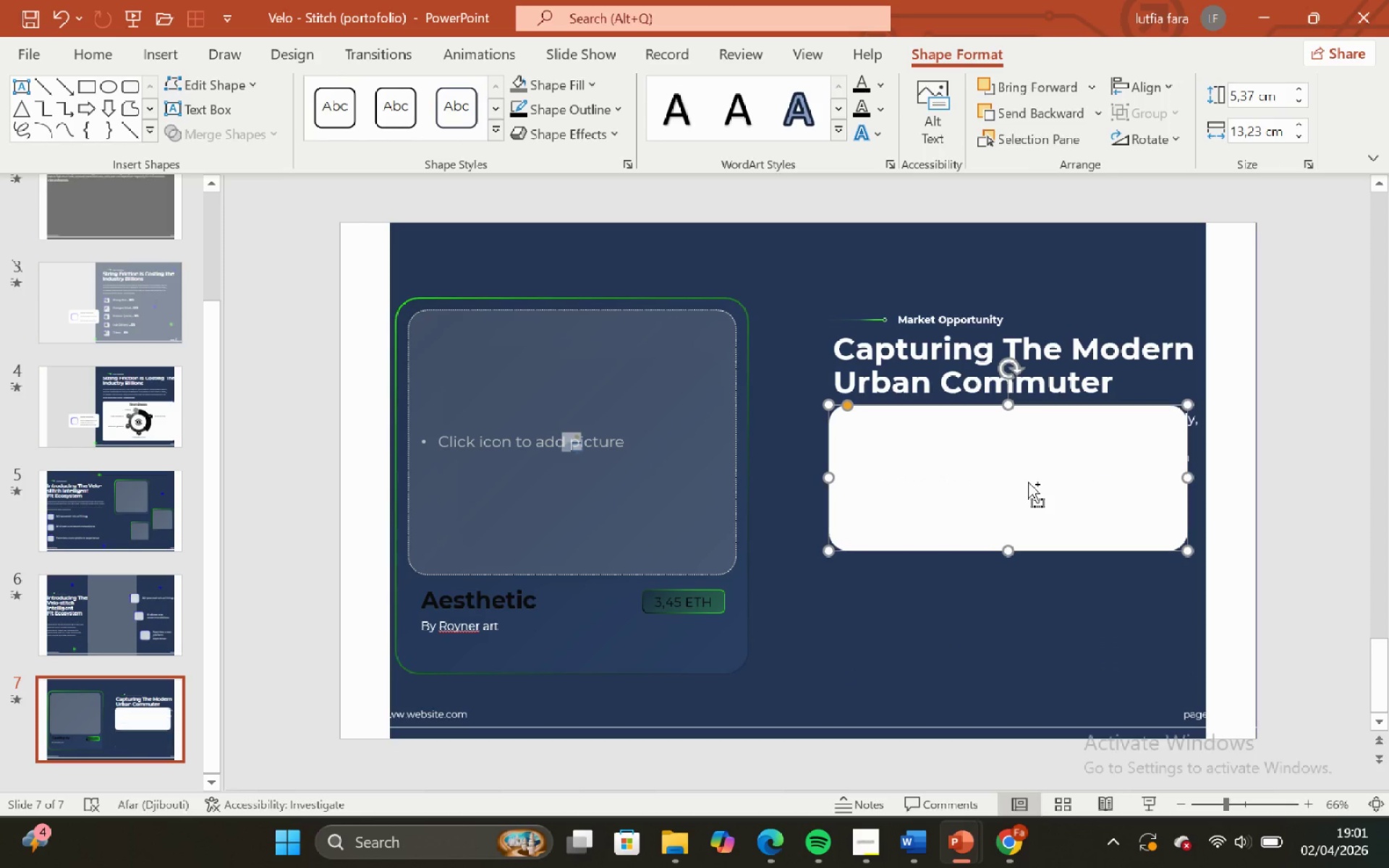 
hold_key(key=ShiftLeft, duration=0.73)
 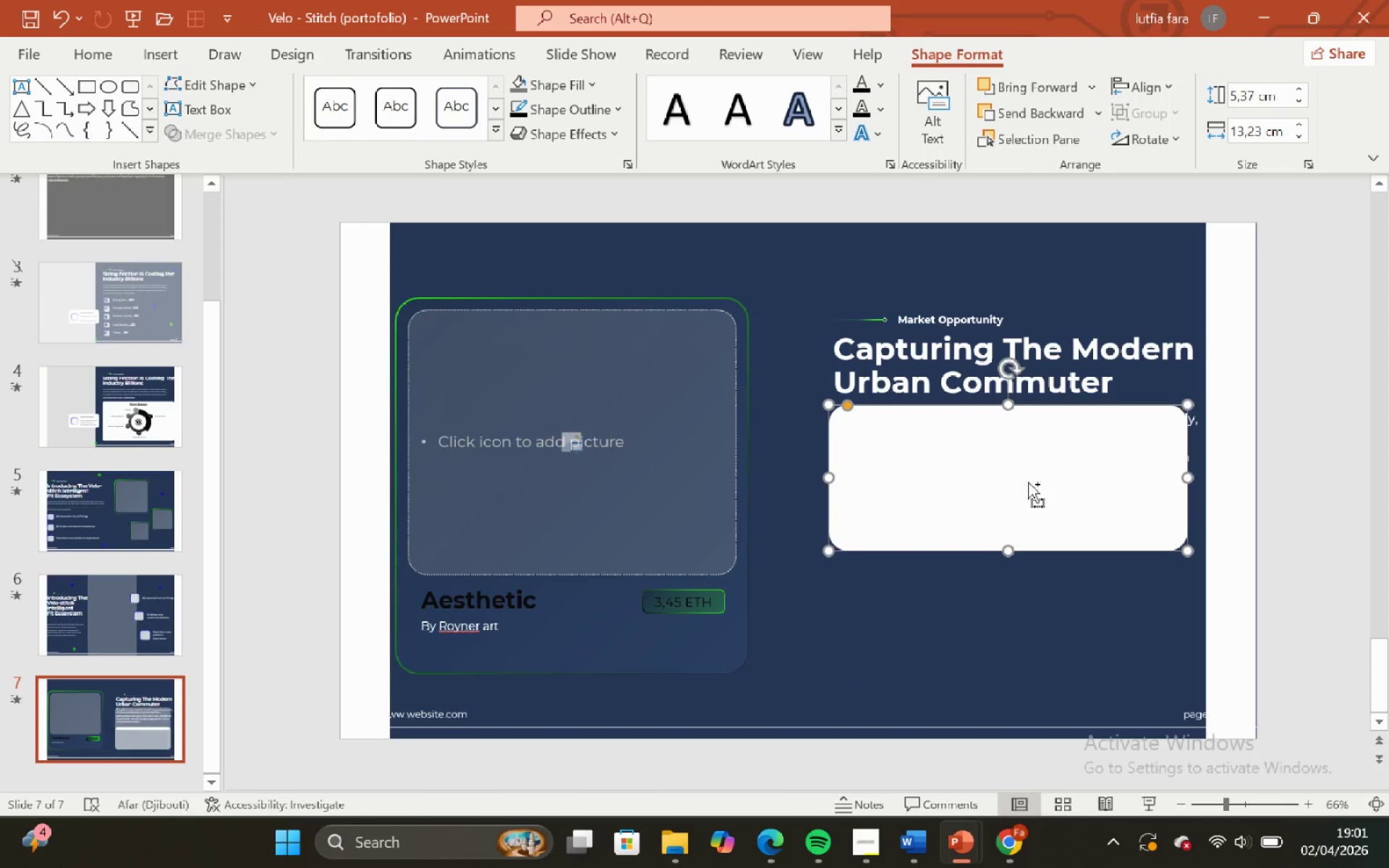 
hold_key(key=ControlLeft, duration=0.75)
 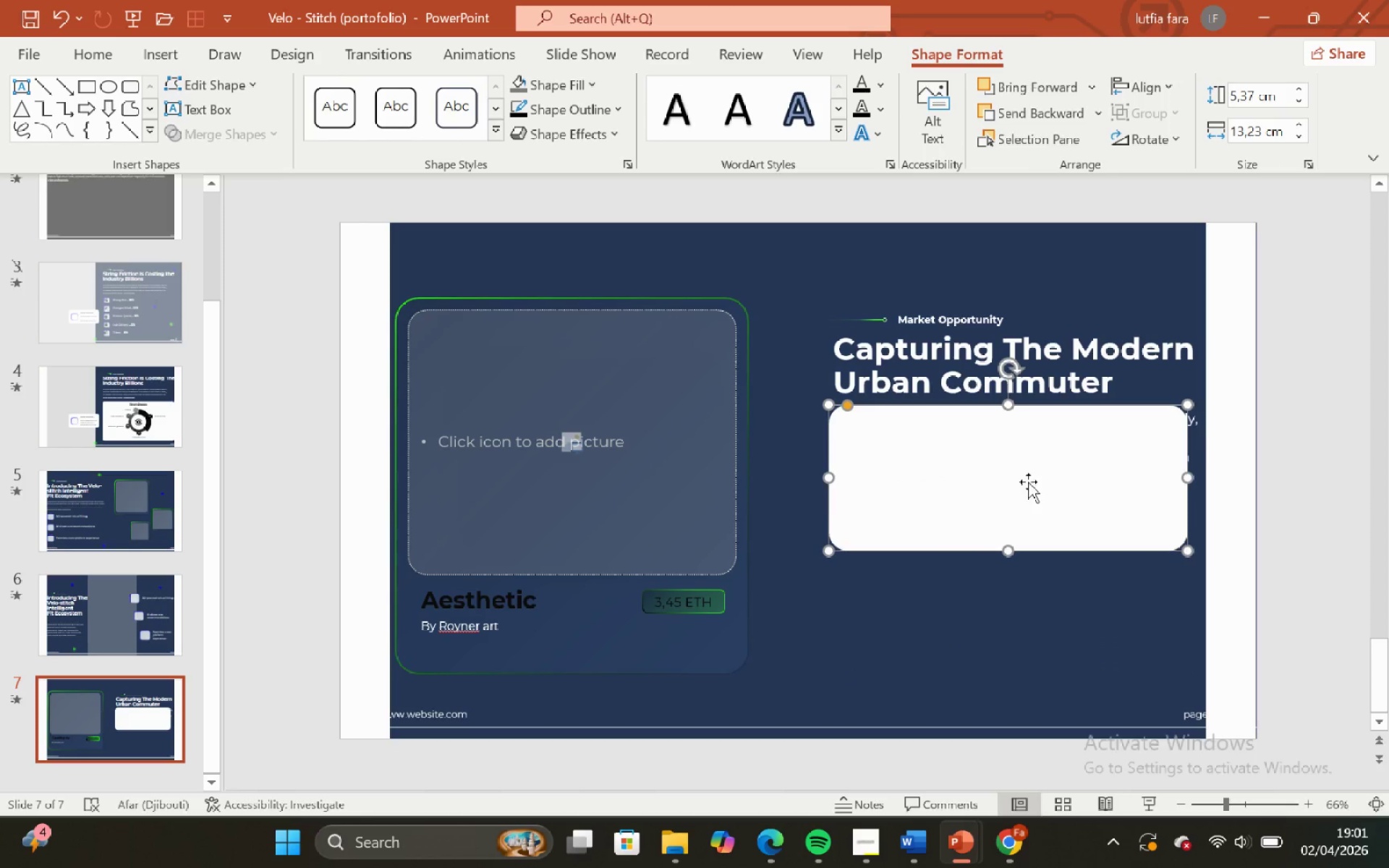 
key(Control+ControlLeft)
 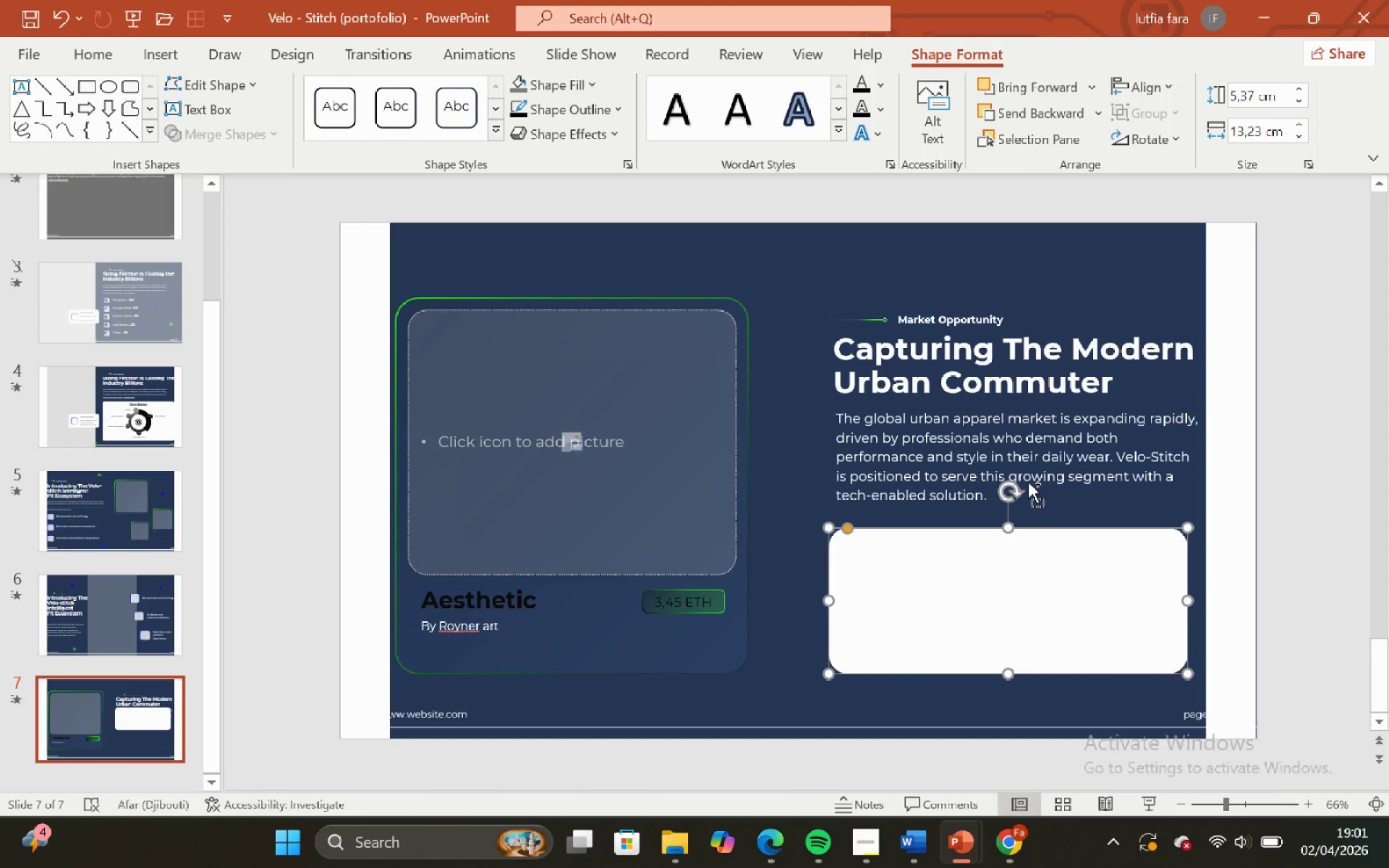 
key(Control+Z)
 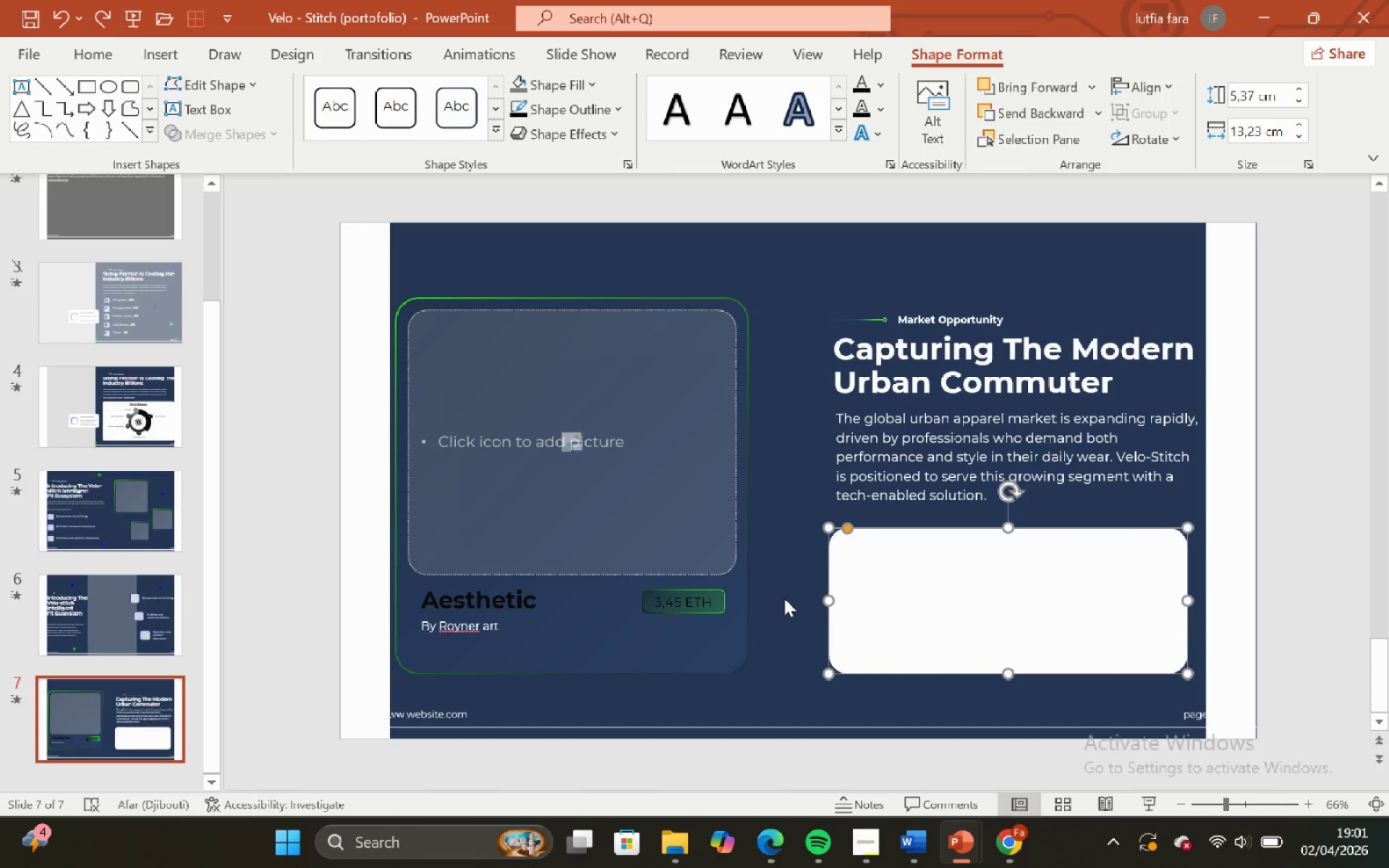 
left_click([783, 594])
 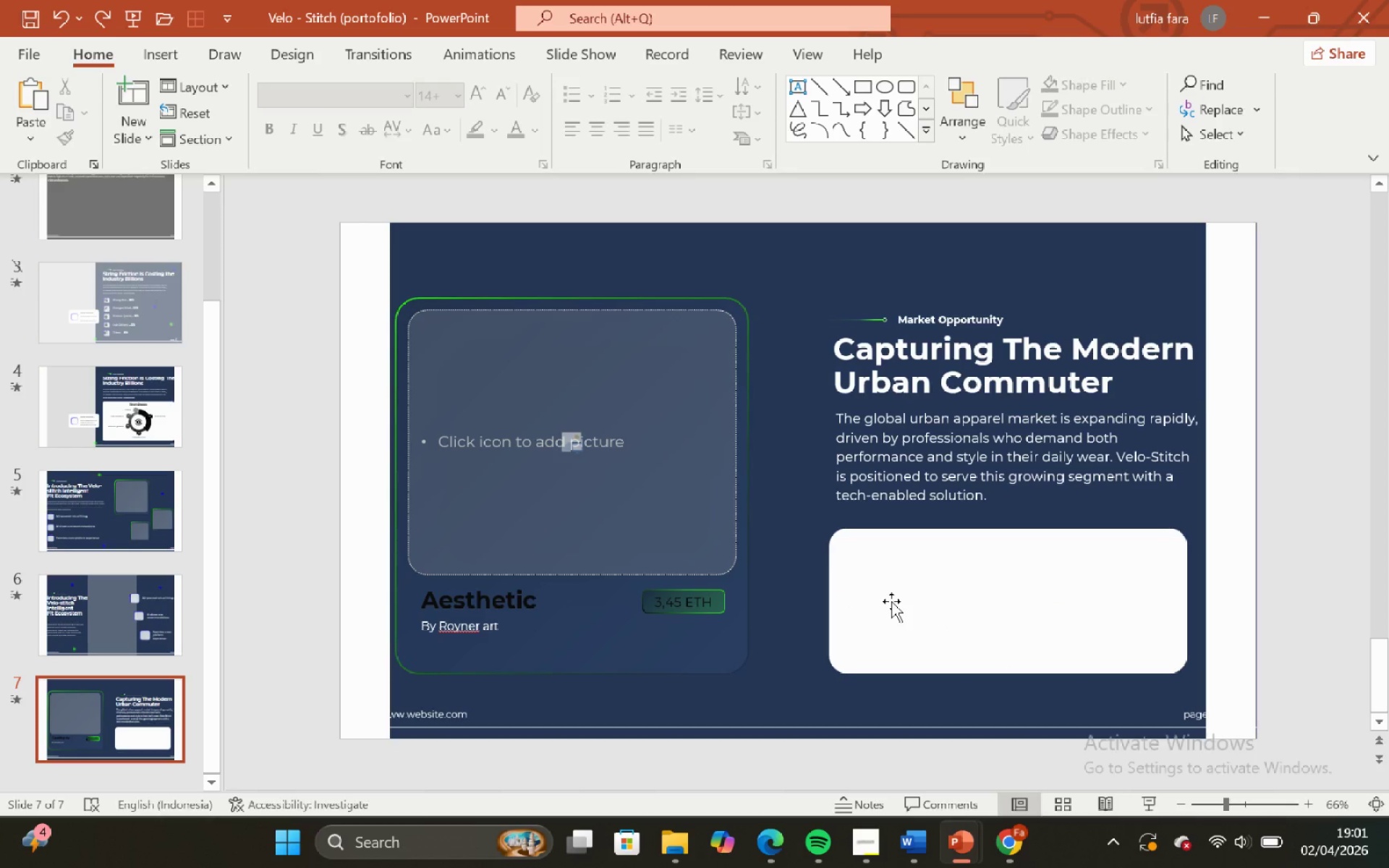 
key(Control+Z)
 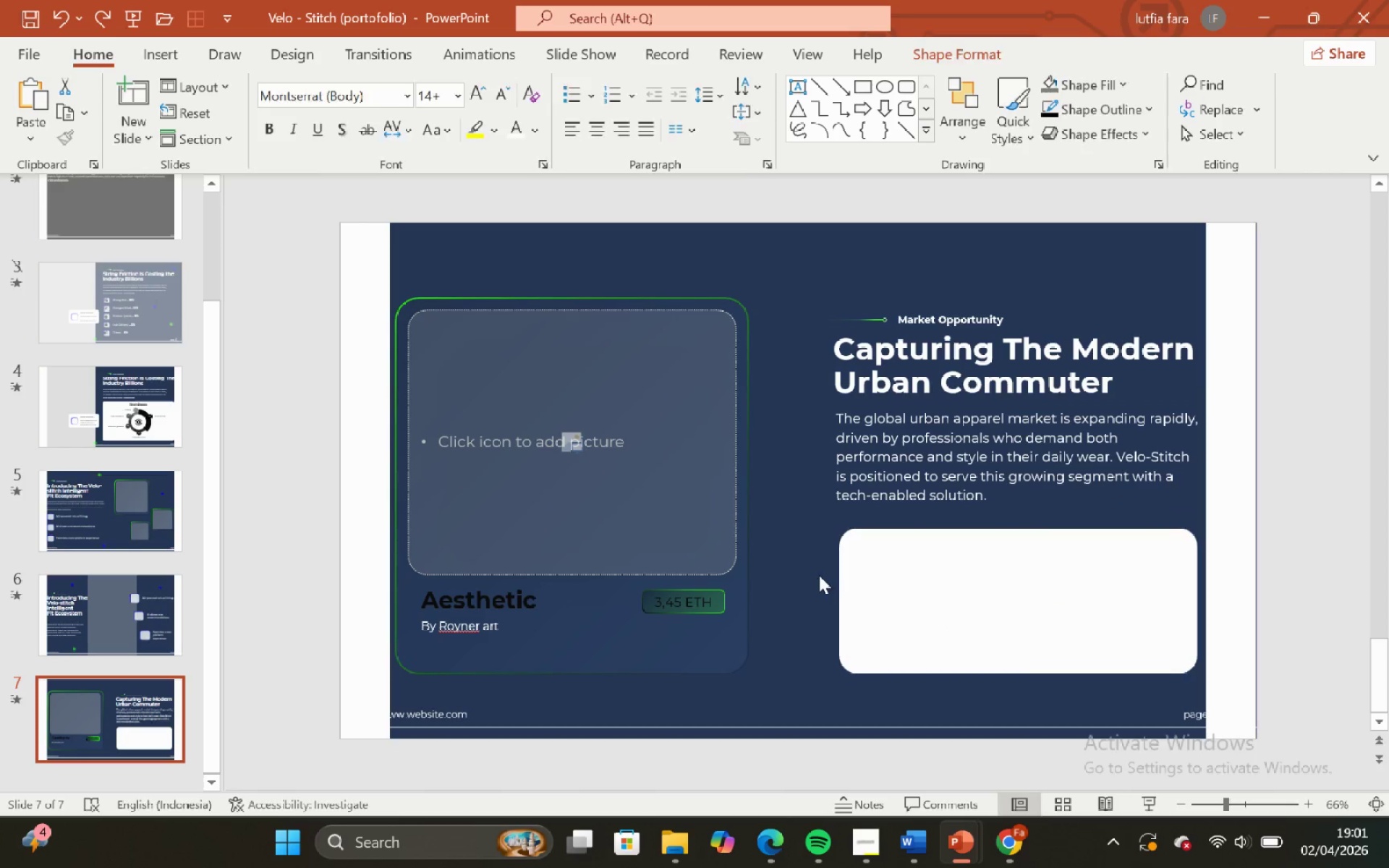 
double_click([921, 574])
 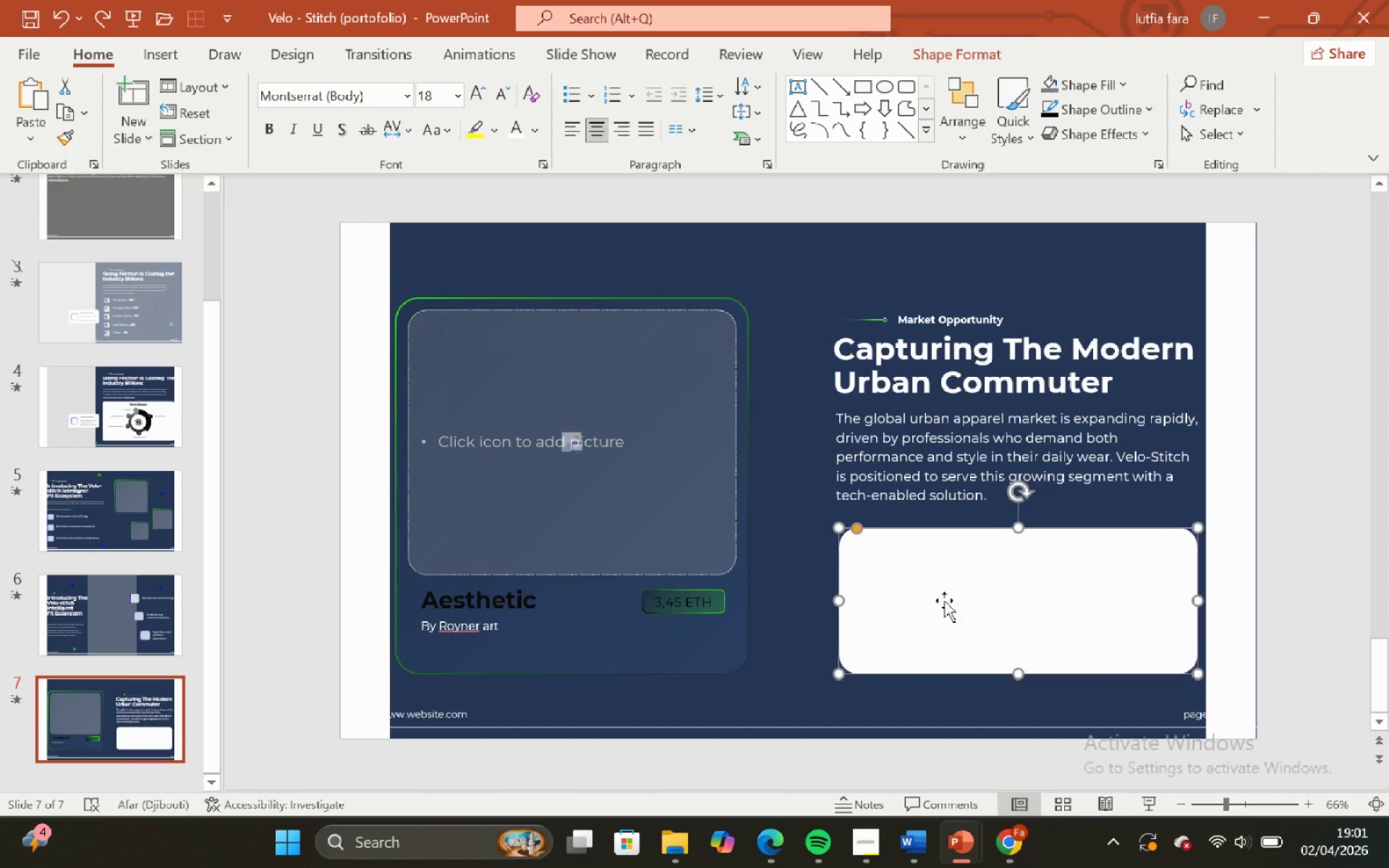 
hold_key(key=ShiftLeft, duration=1.17)
left_click_drag(start_coordinate=[944, 600], to_coordinate=[947, 479])
 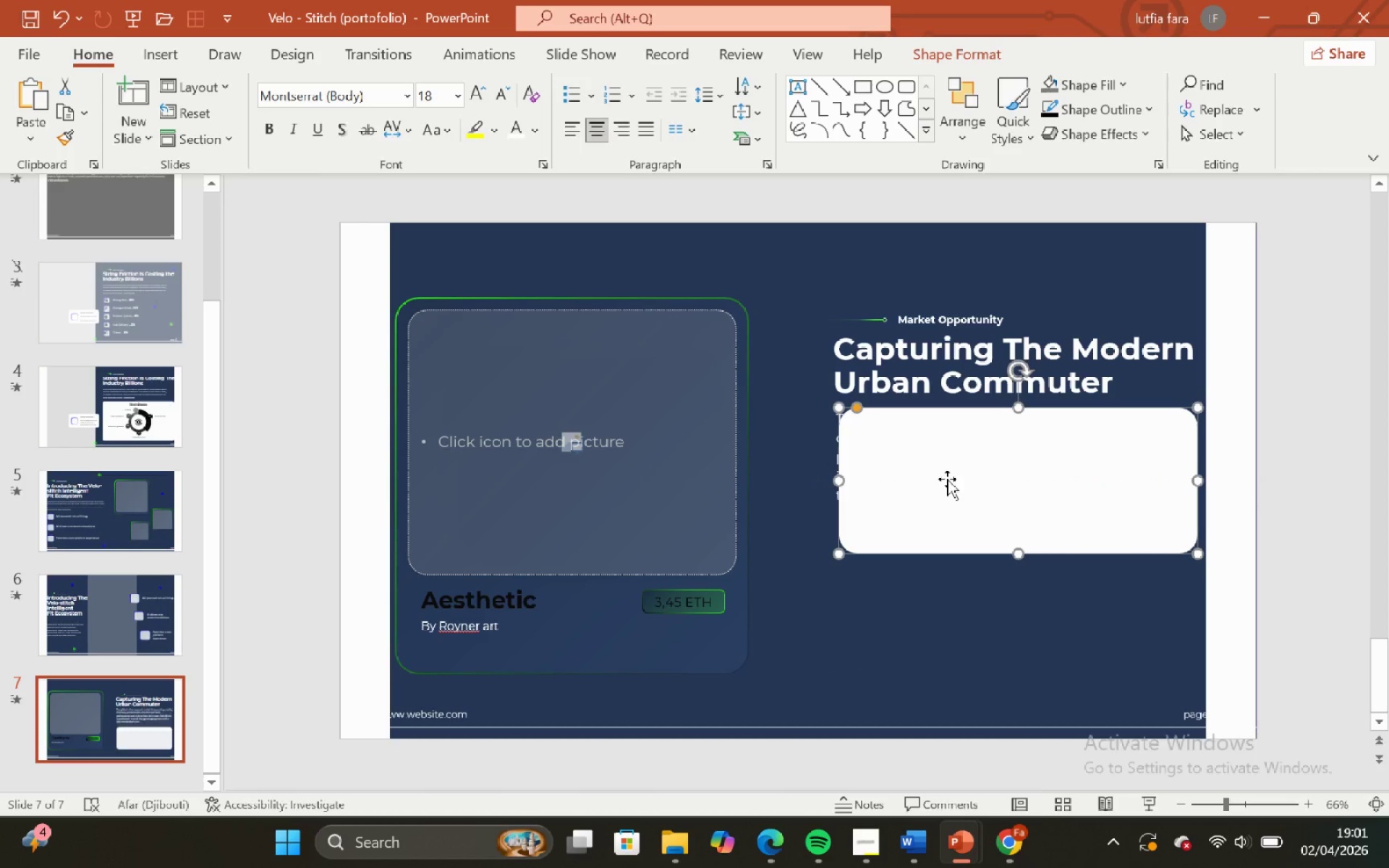 
key(Control+ControlLeft)
 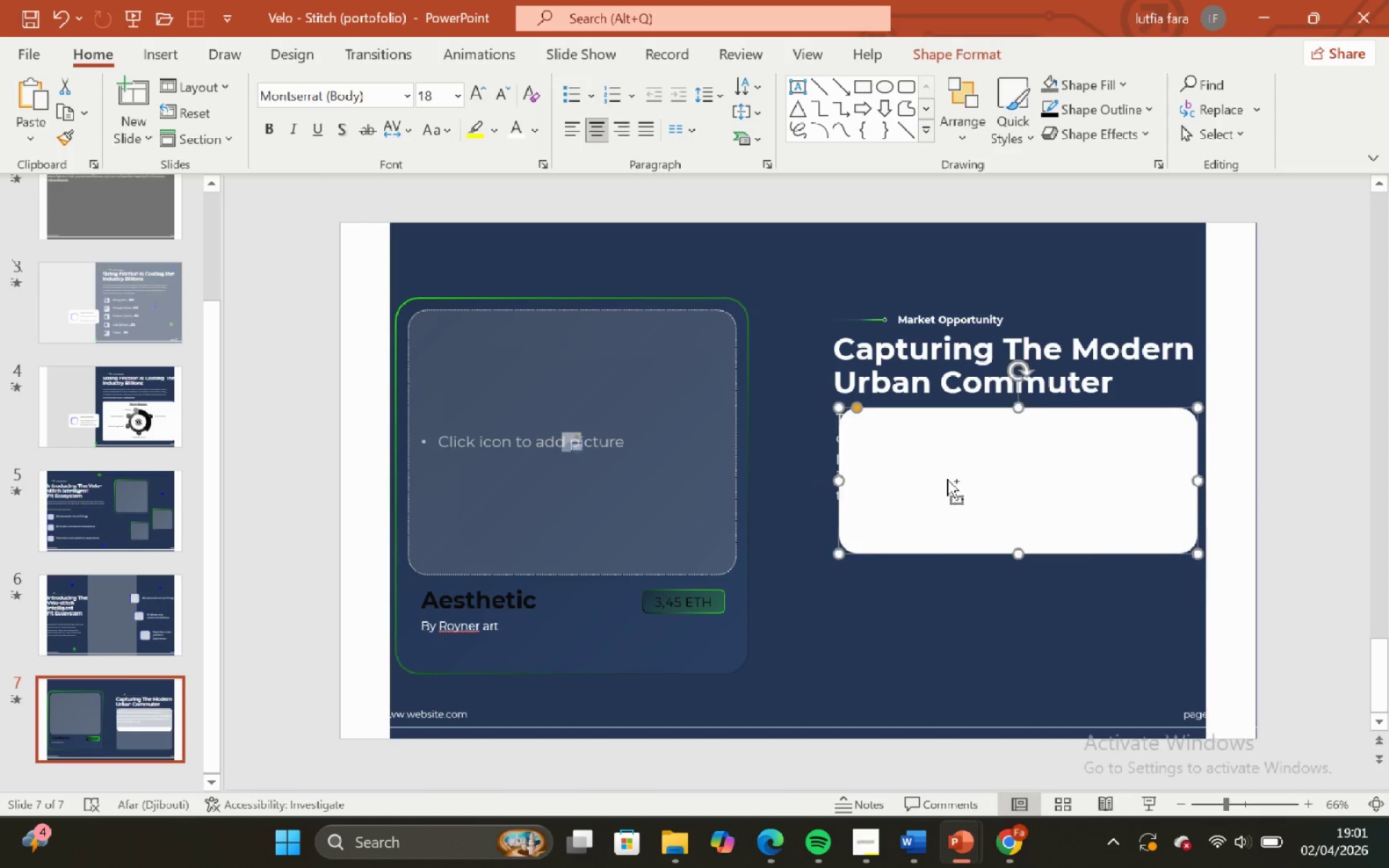 
key(Control+Z)
 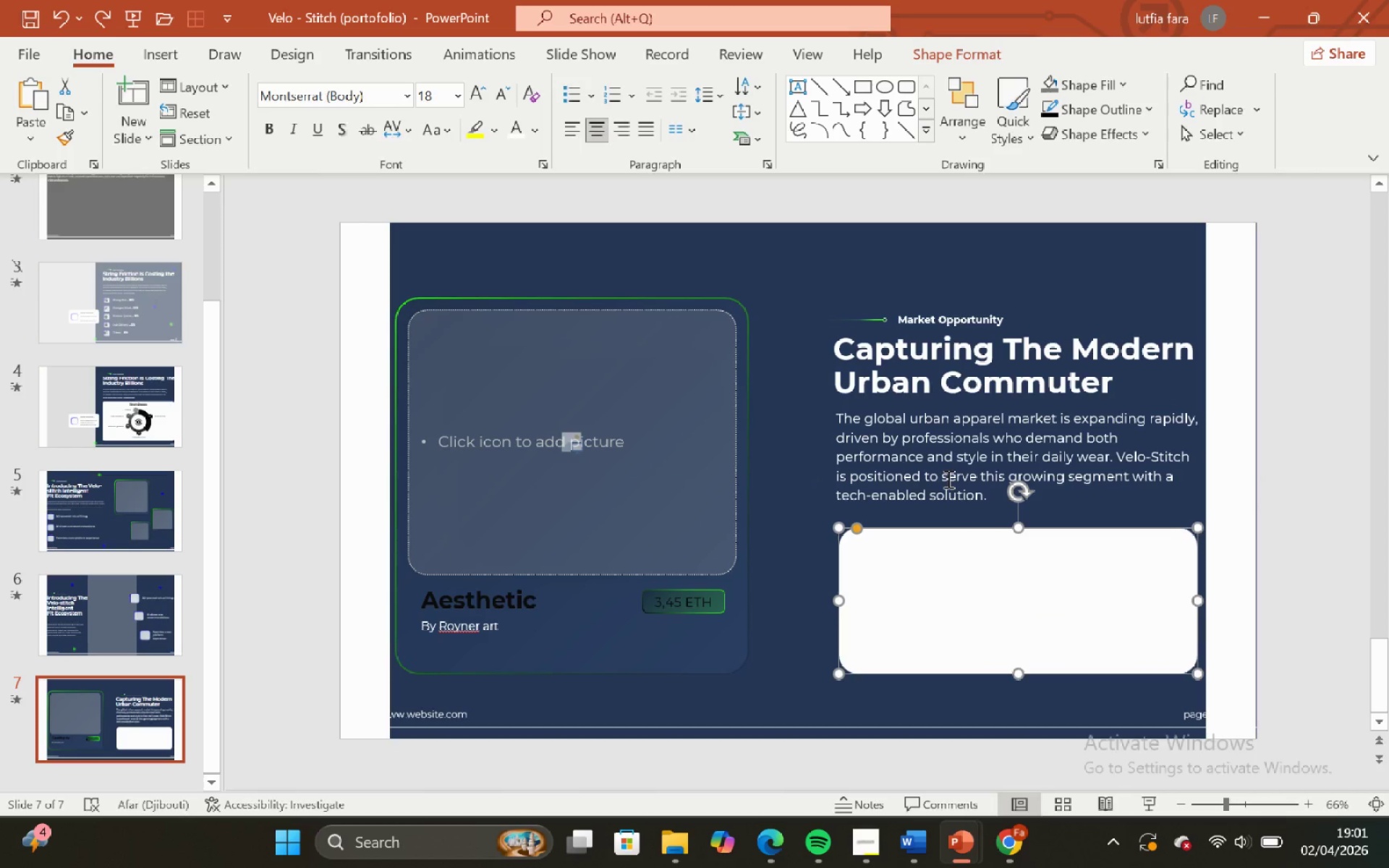 
key(ArrowLeft)
 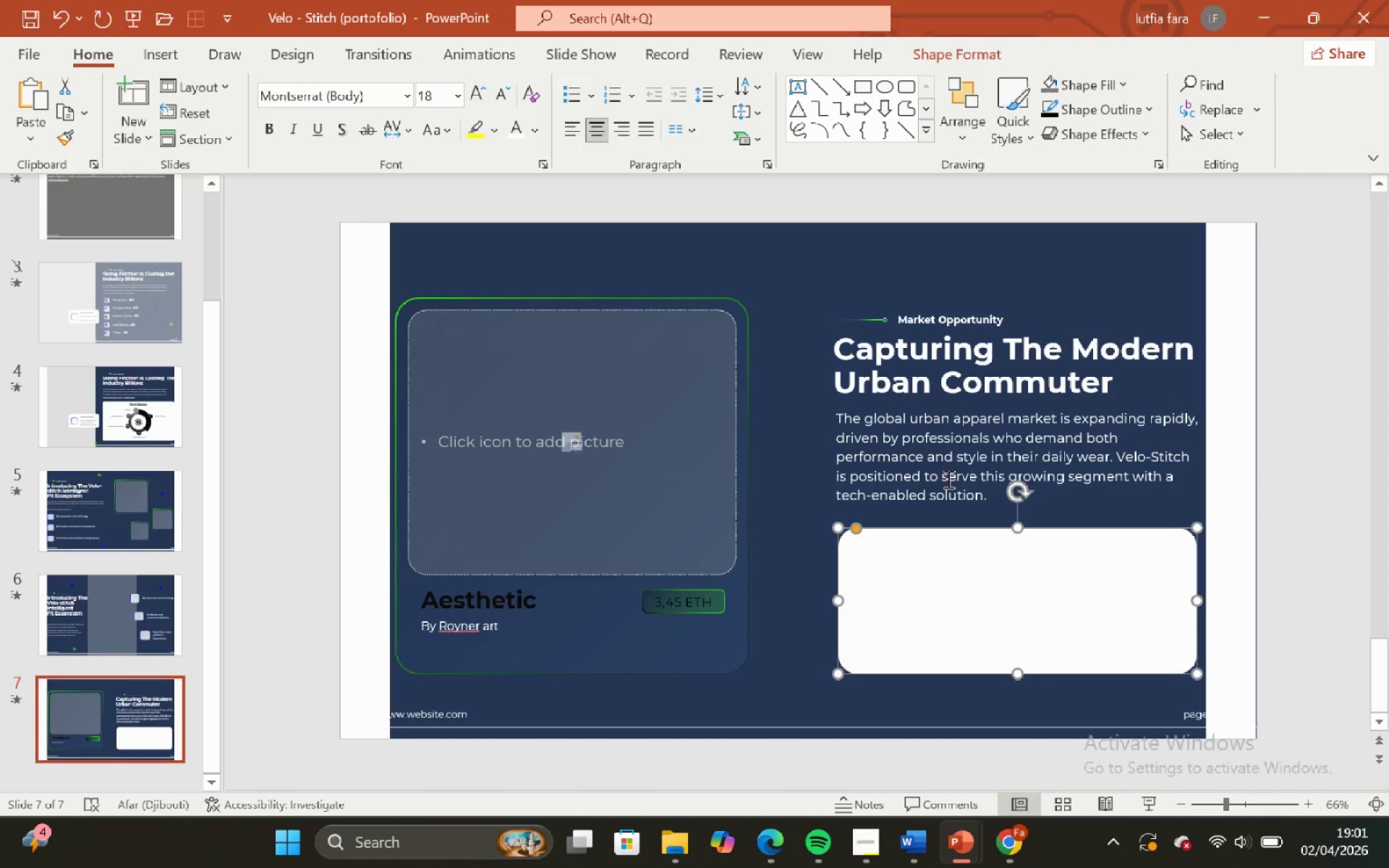 
key(ArrowLeft)
 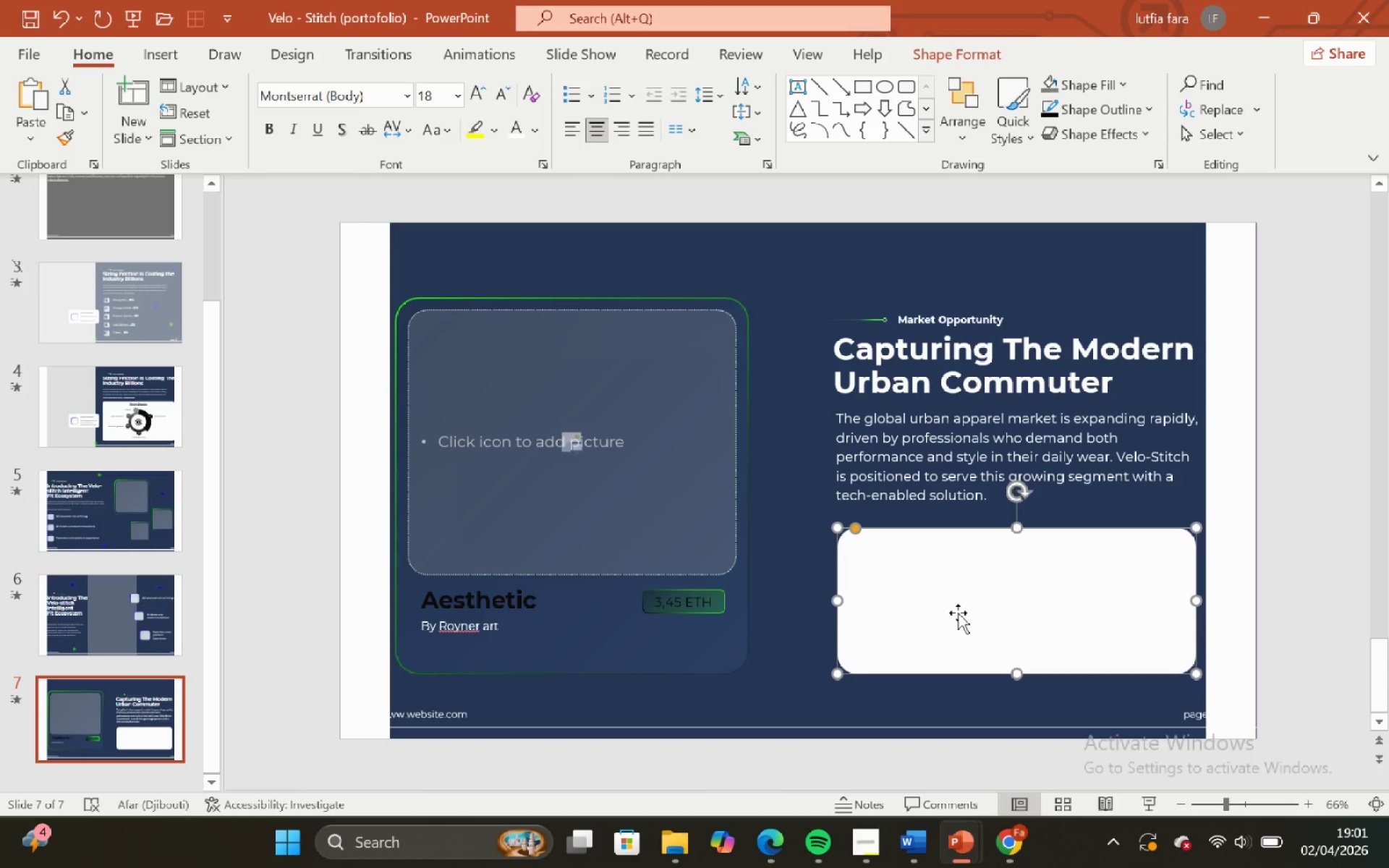 
hold_key(key=ShiftLeft, duration=1.5)
left_click_drag(start_coordinate=[959, 614], to_coordinate=[964, 464])
 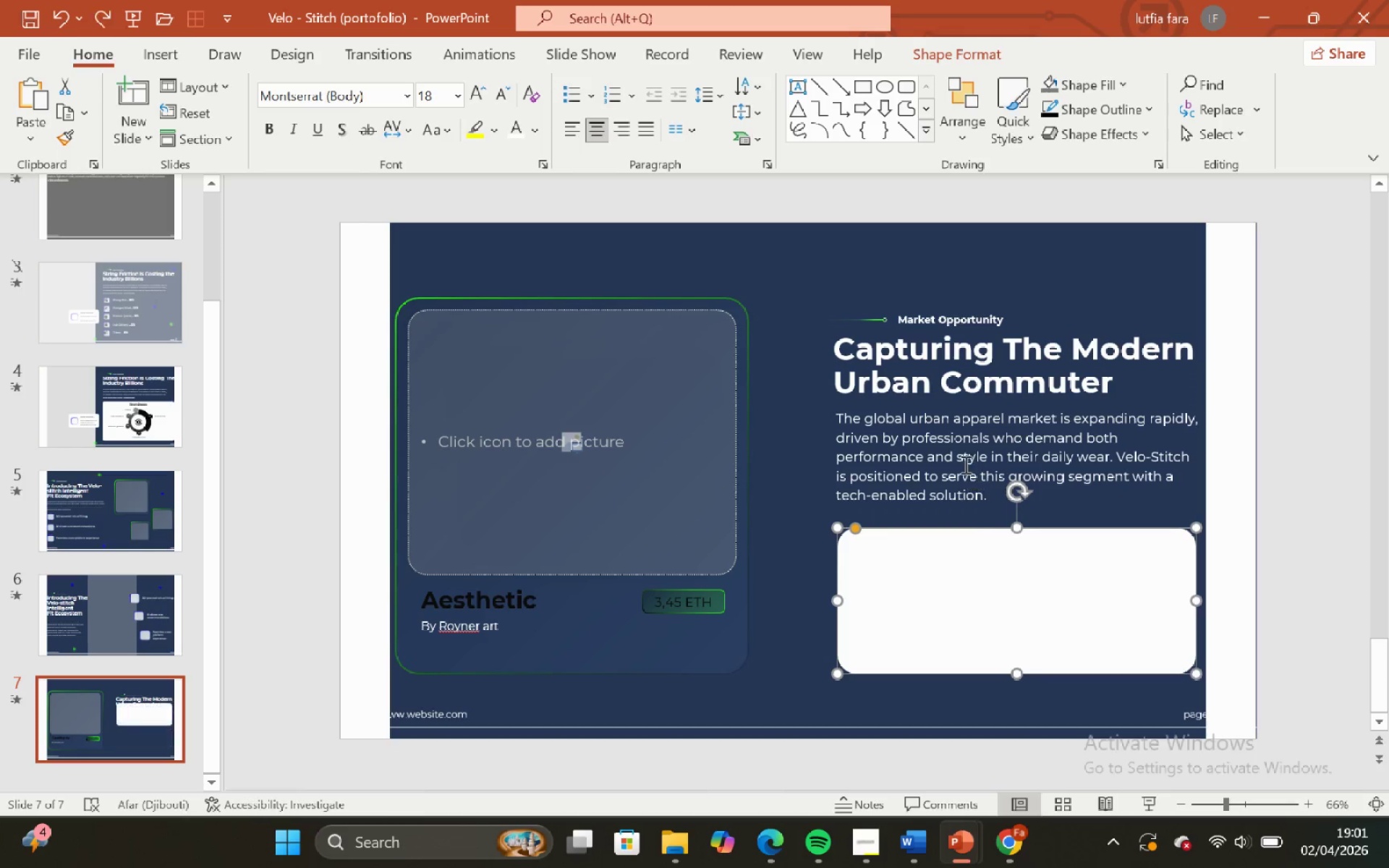 
key(Shift+ShiftLeft)
 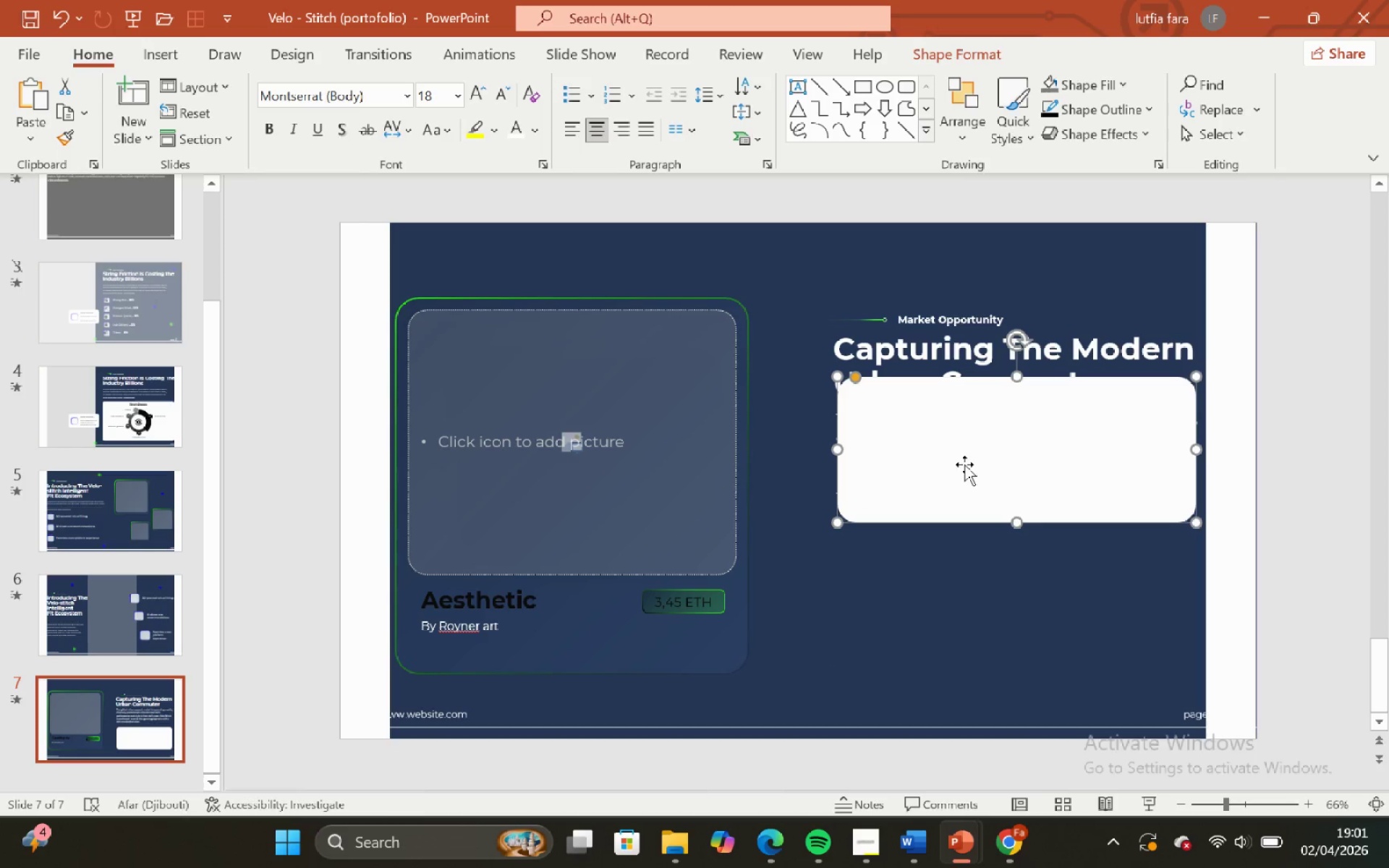 
key(Shift+ShiftLeft)
 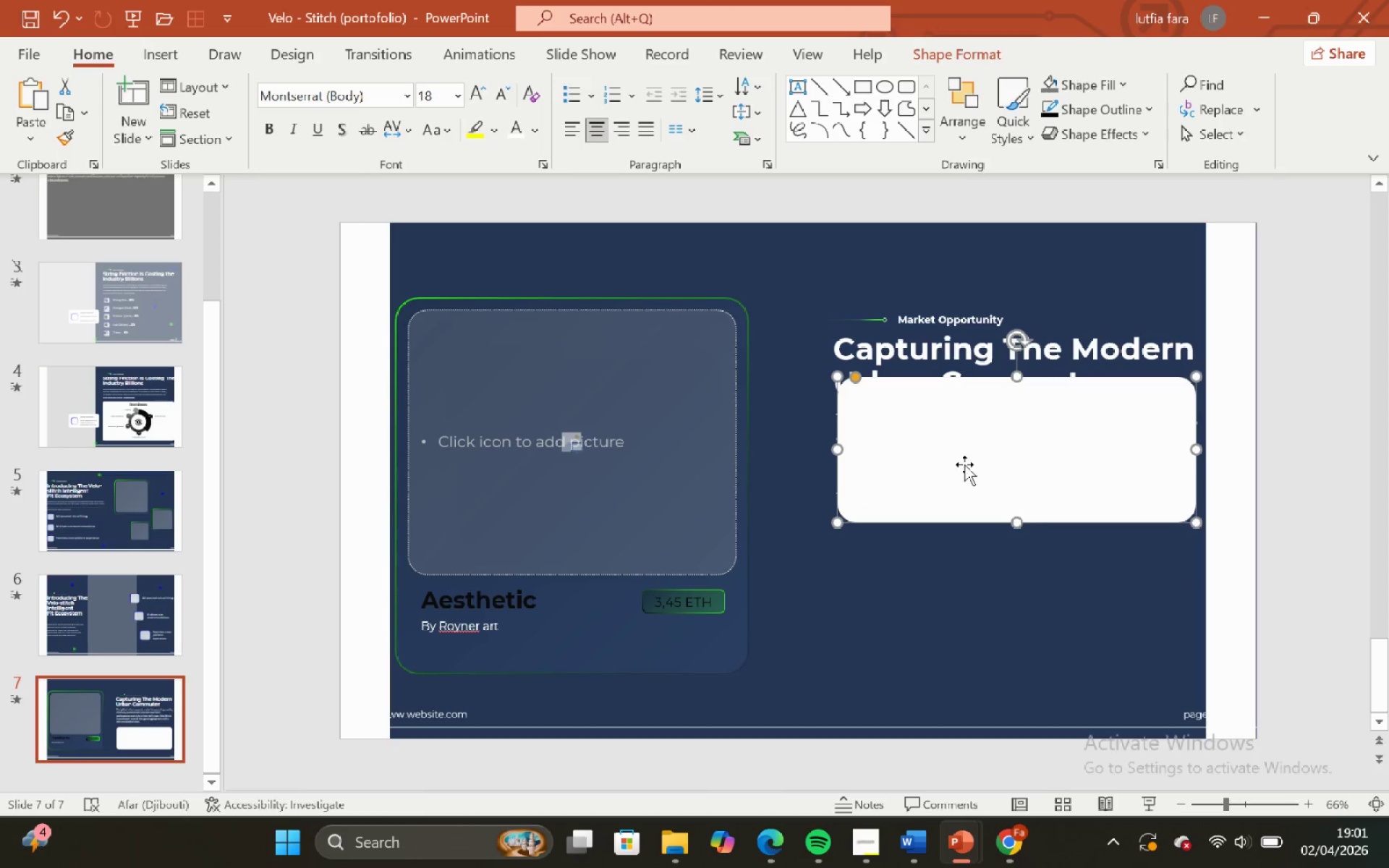 
key(Shift+ShiftLeft)
 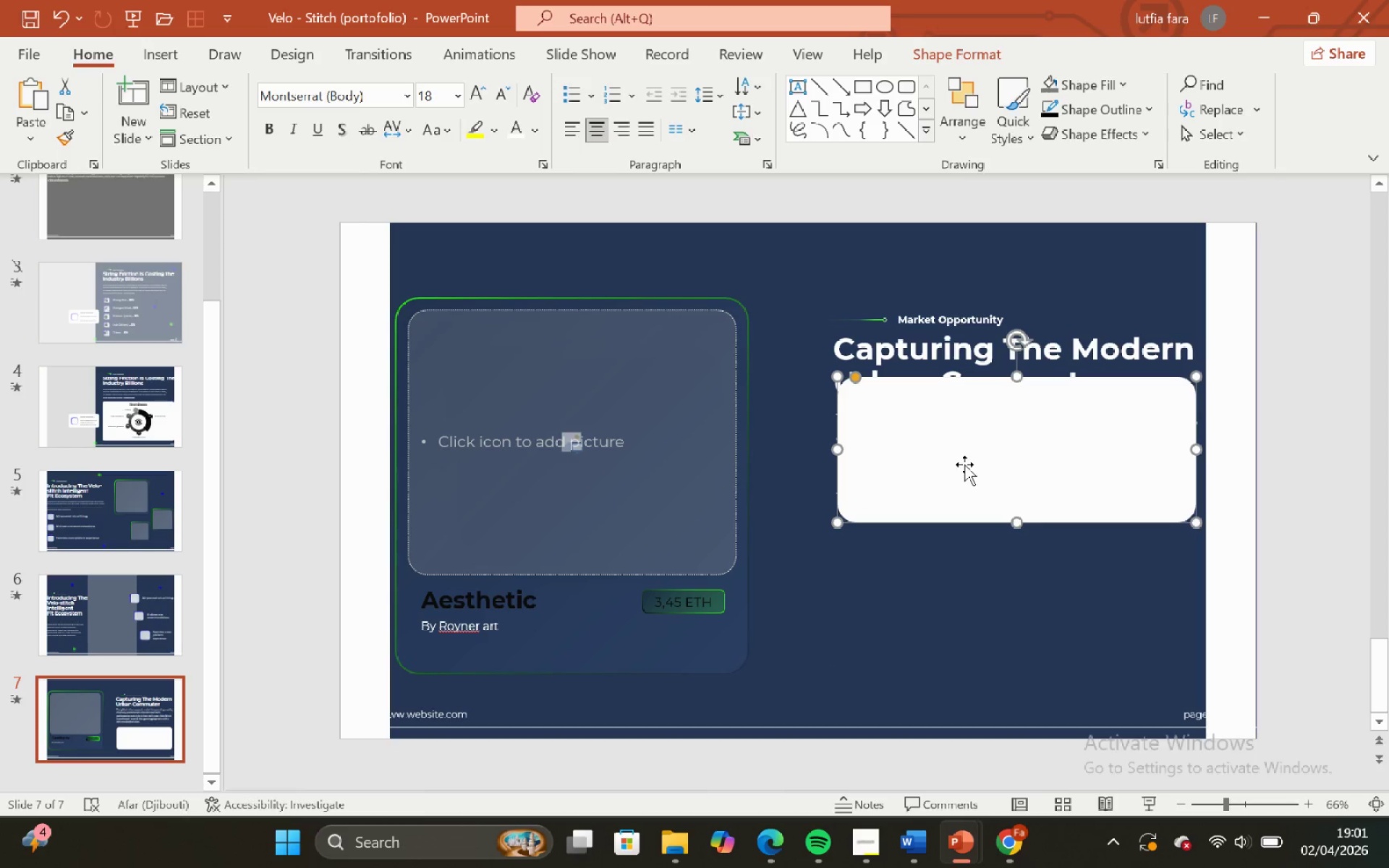 
hold_key(key=ShiftLeft, duration=2.09)
 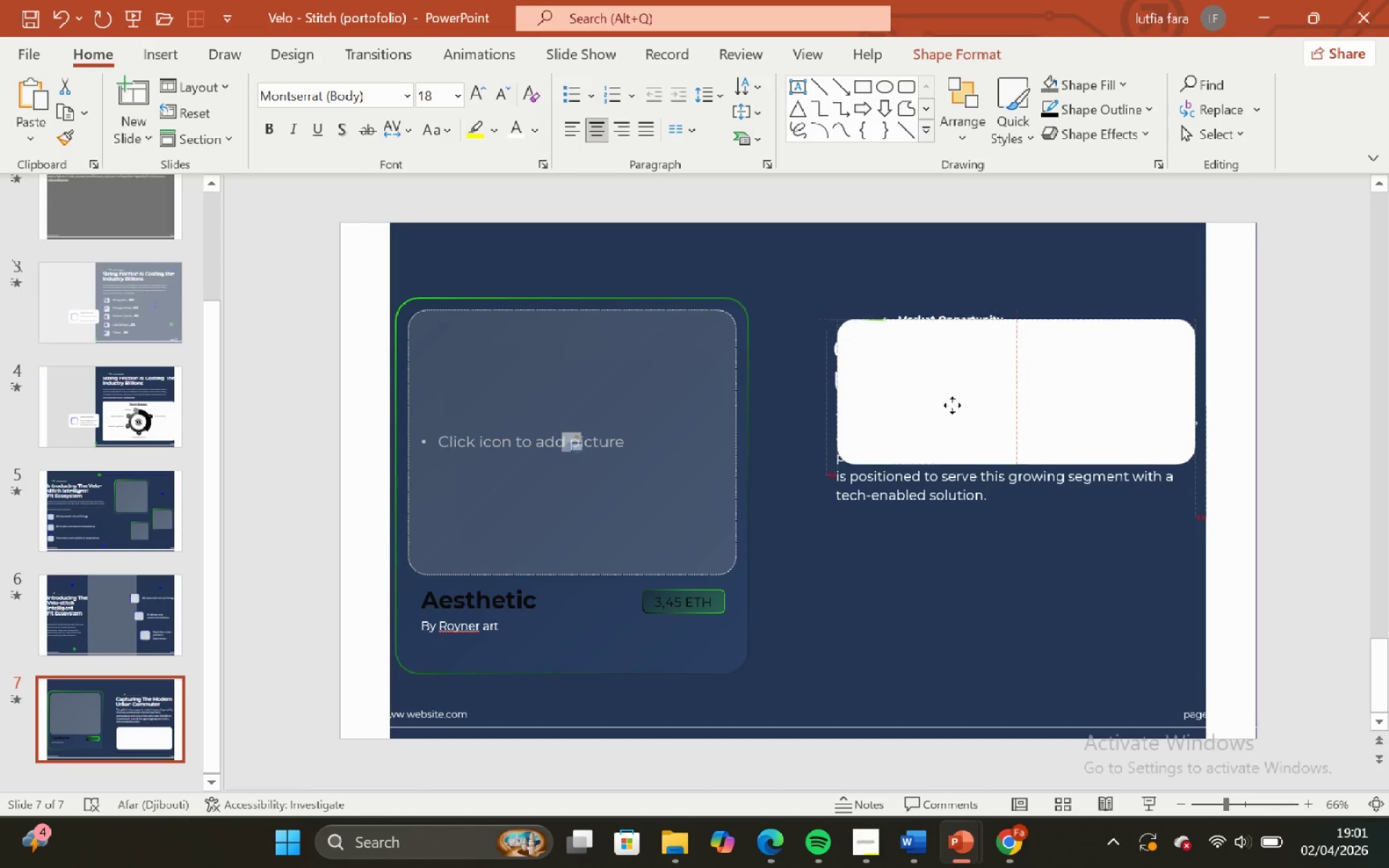 
key(Control+ControlLeft)
 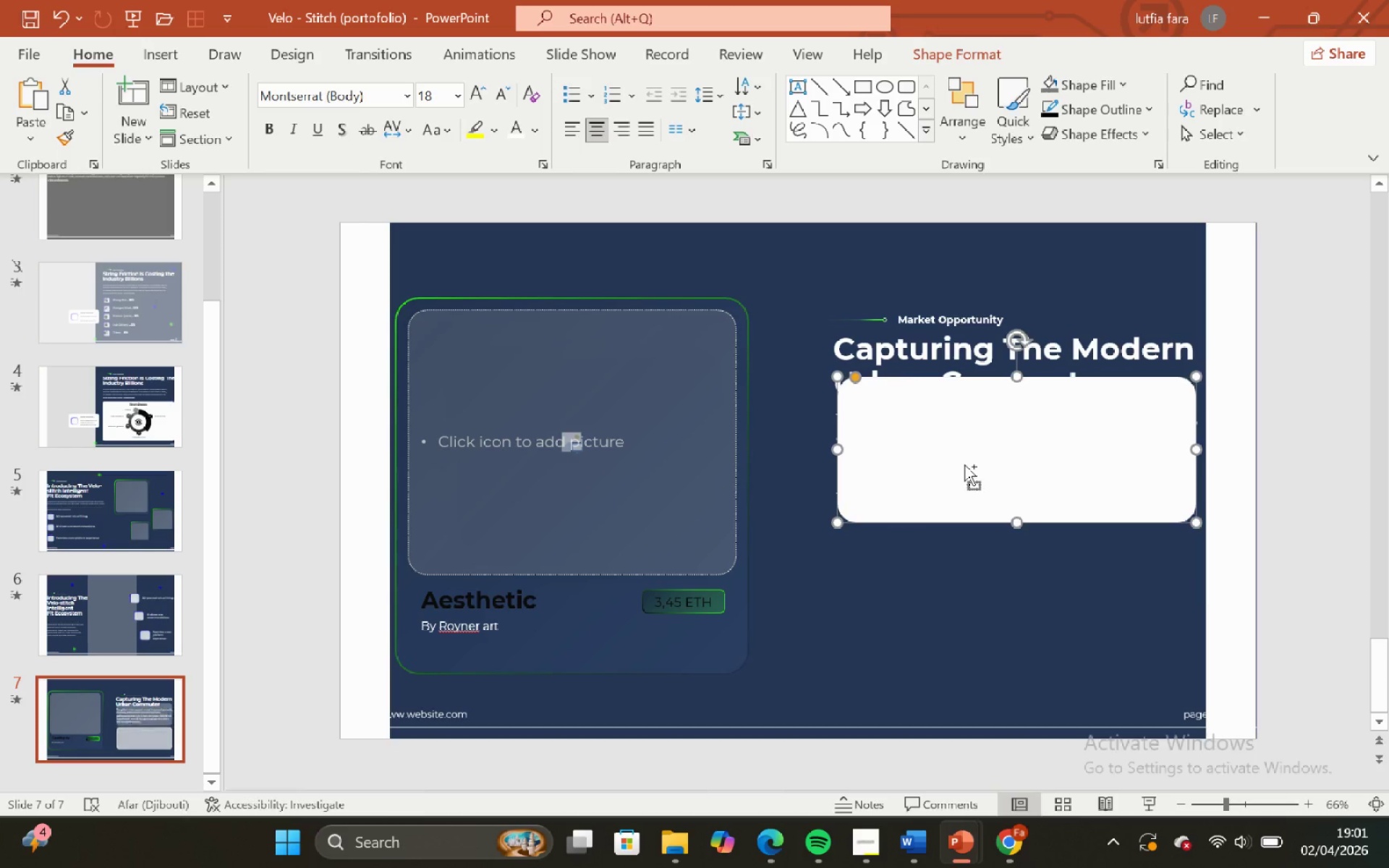 
key(Control+Z)
 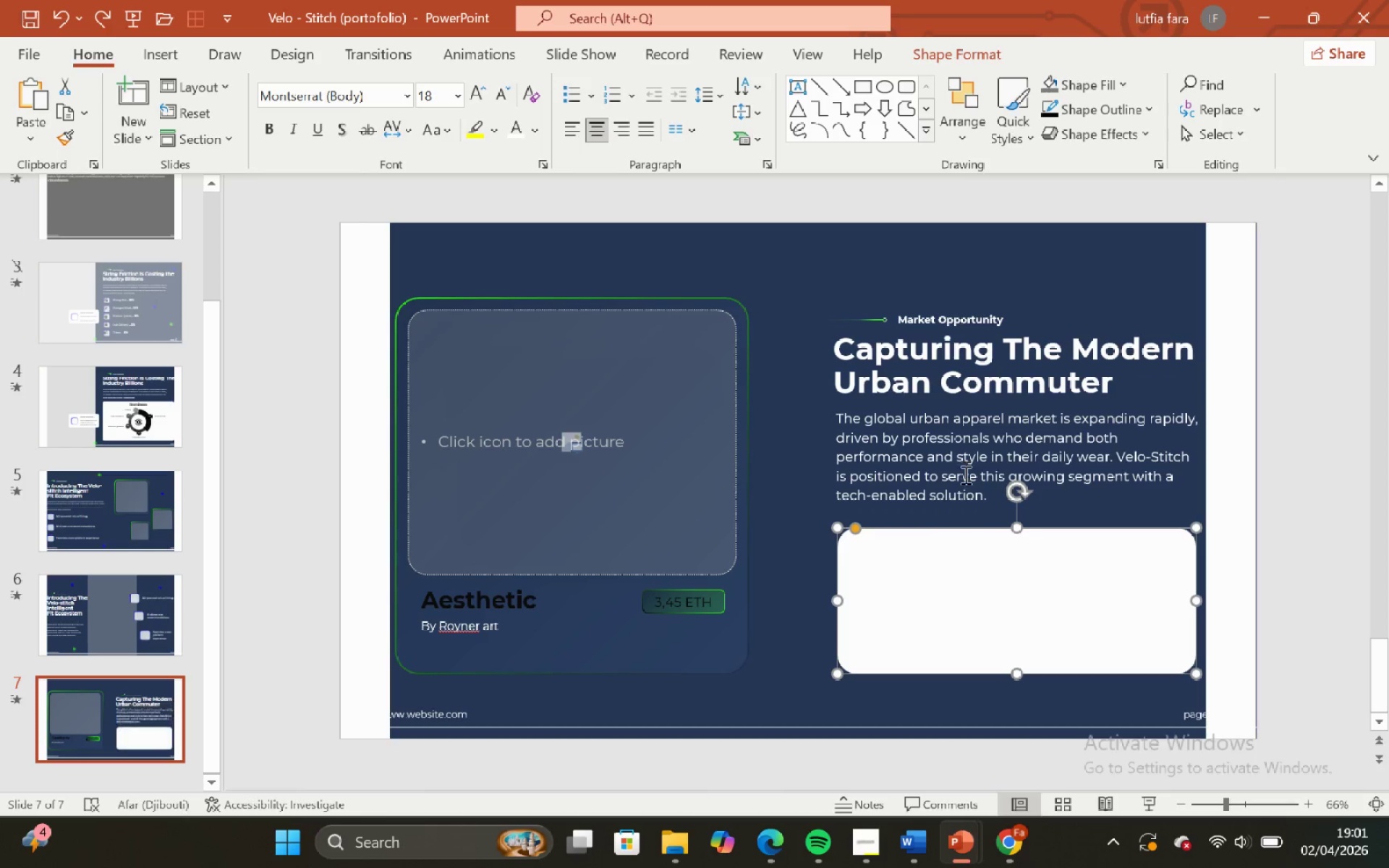 
key(ArrowLeft)
 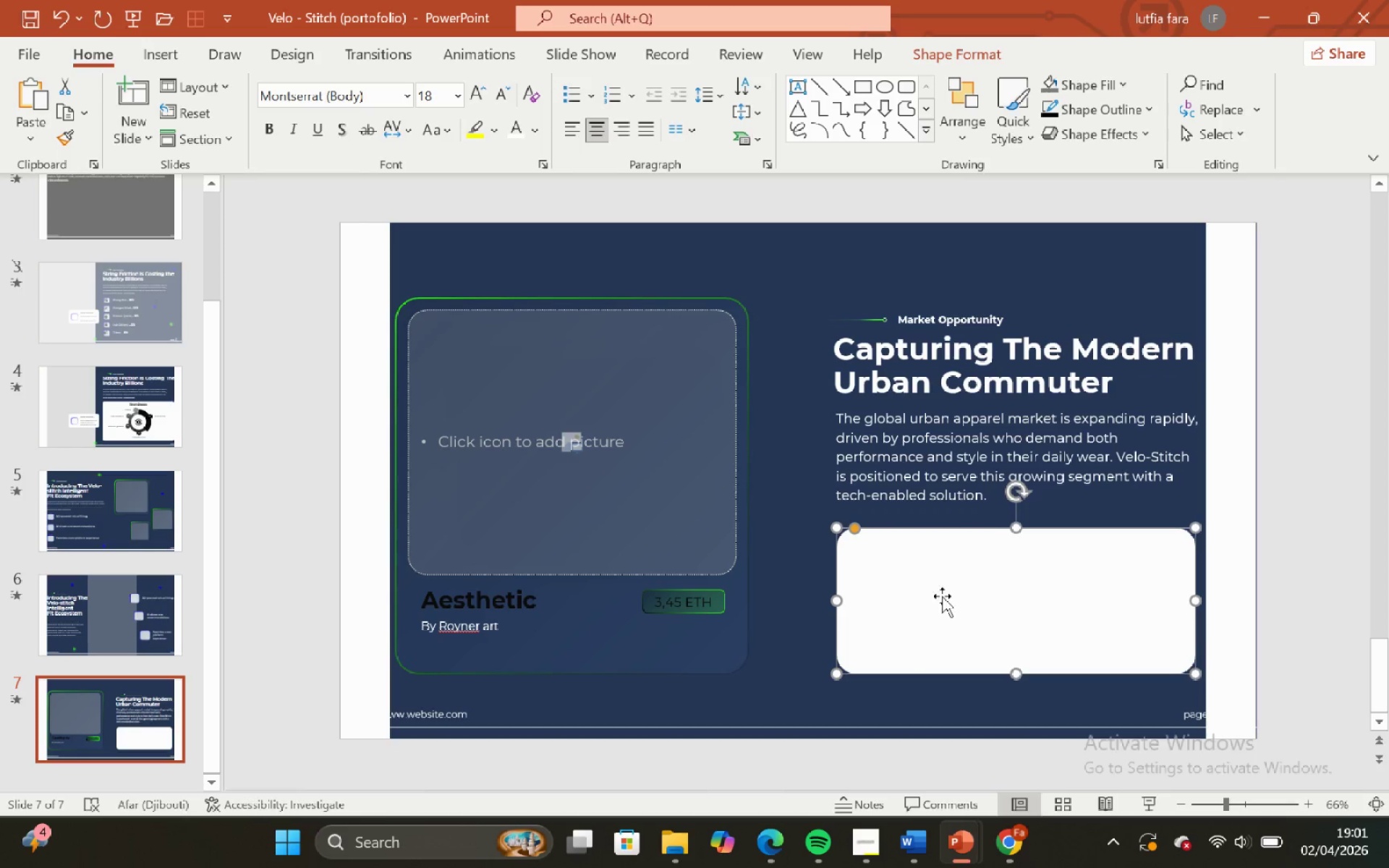 
hold_key(key=ShiftLeft, duration=1.28)
left_click_drag(start_coordinate=[942, 595], to_coordinate=[953, 430])
 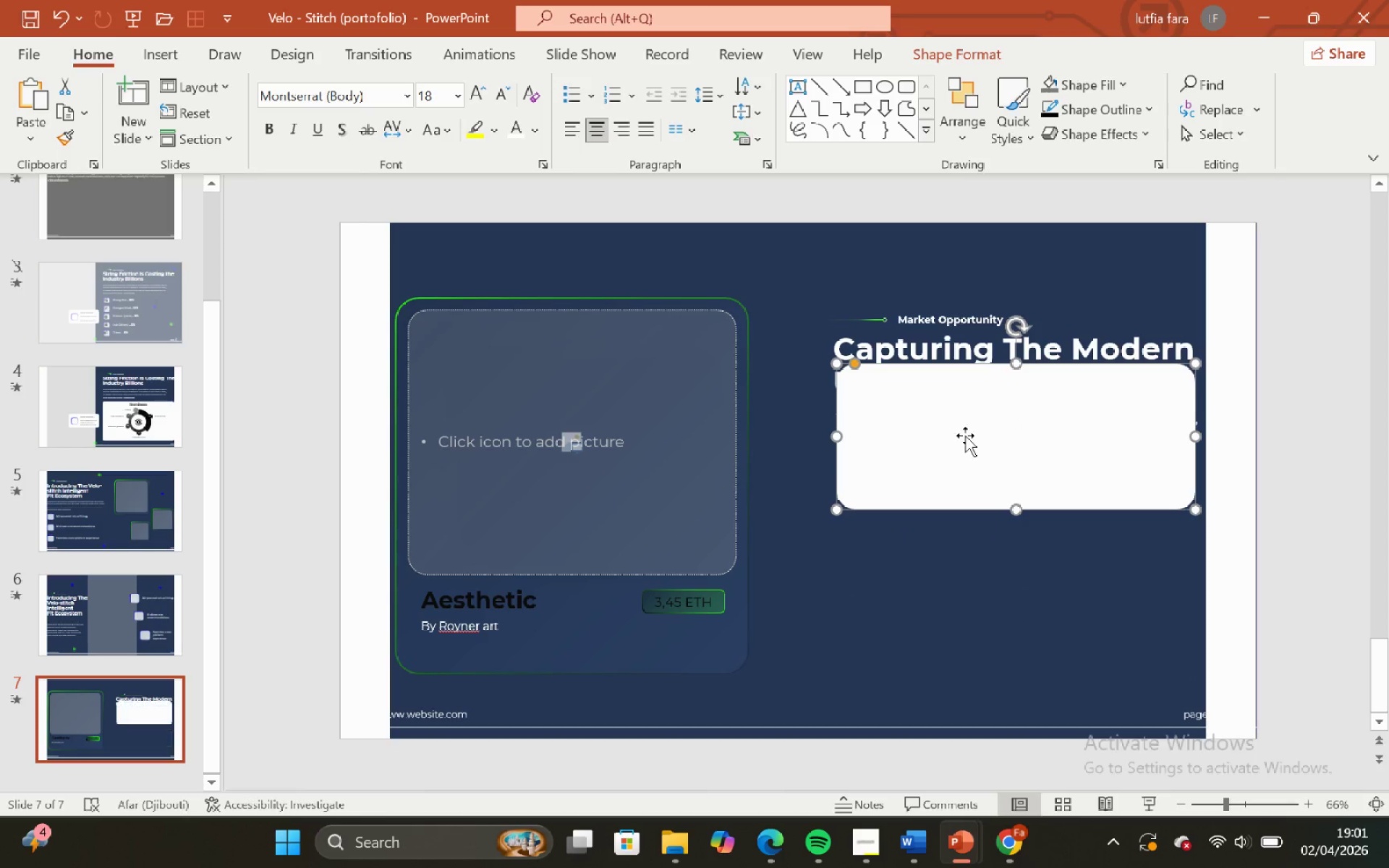 
key(Control+ControlLeft)
 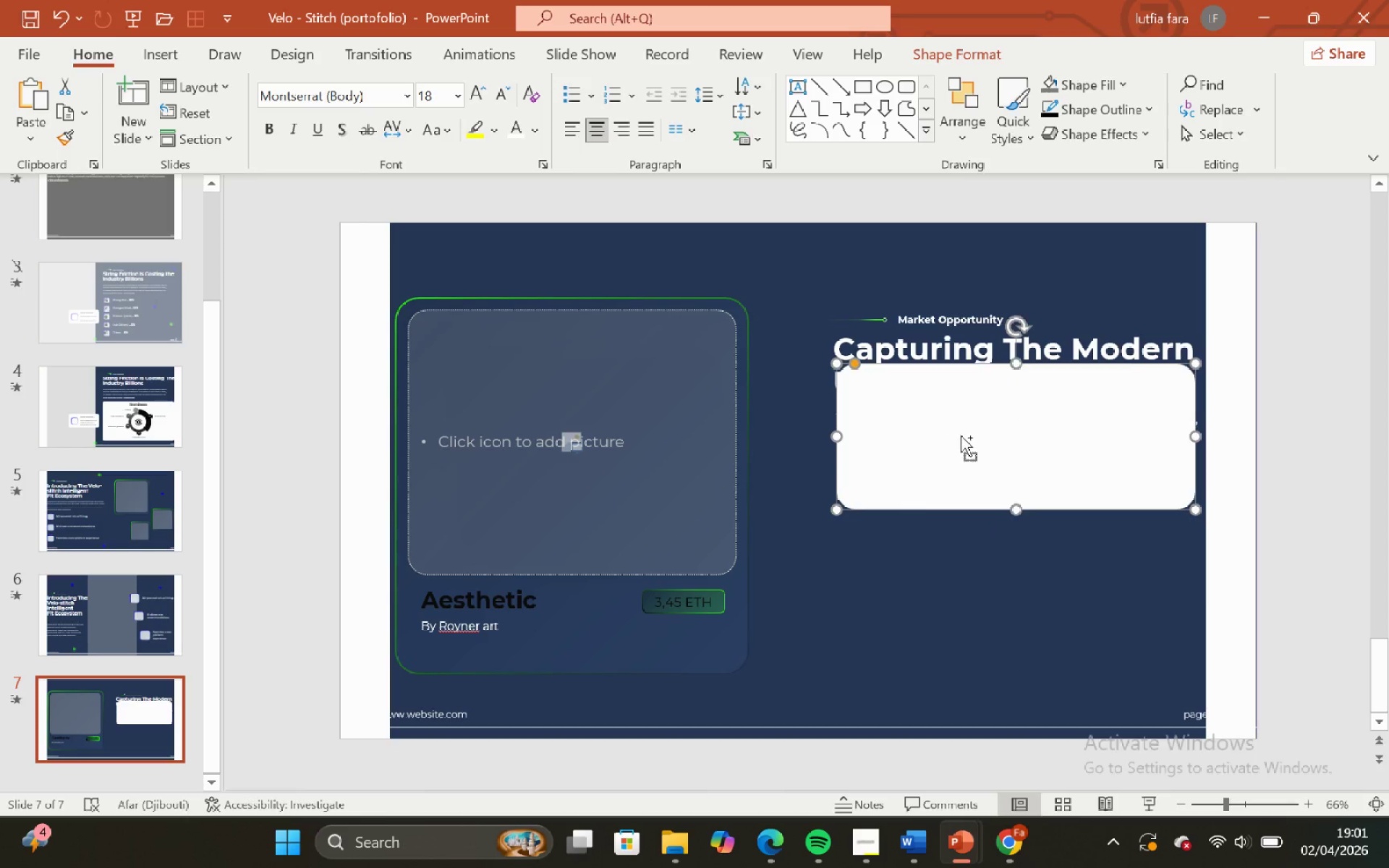 
key(Control+Z)
 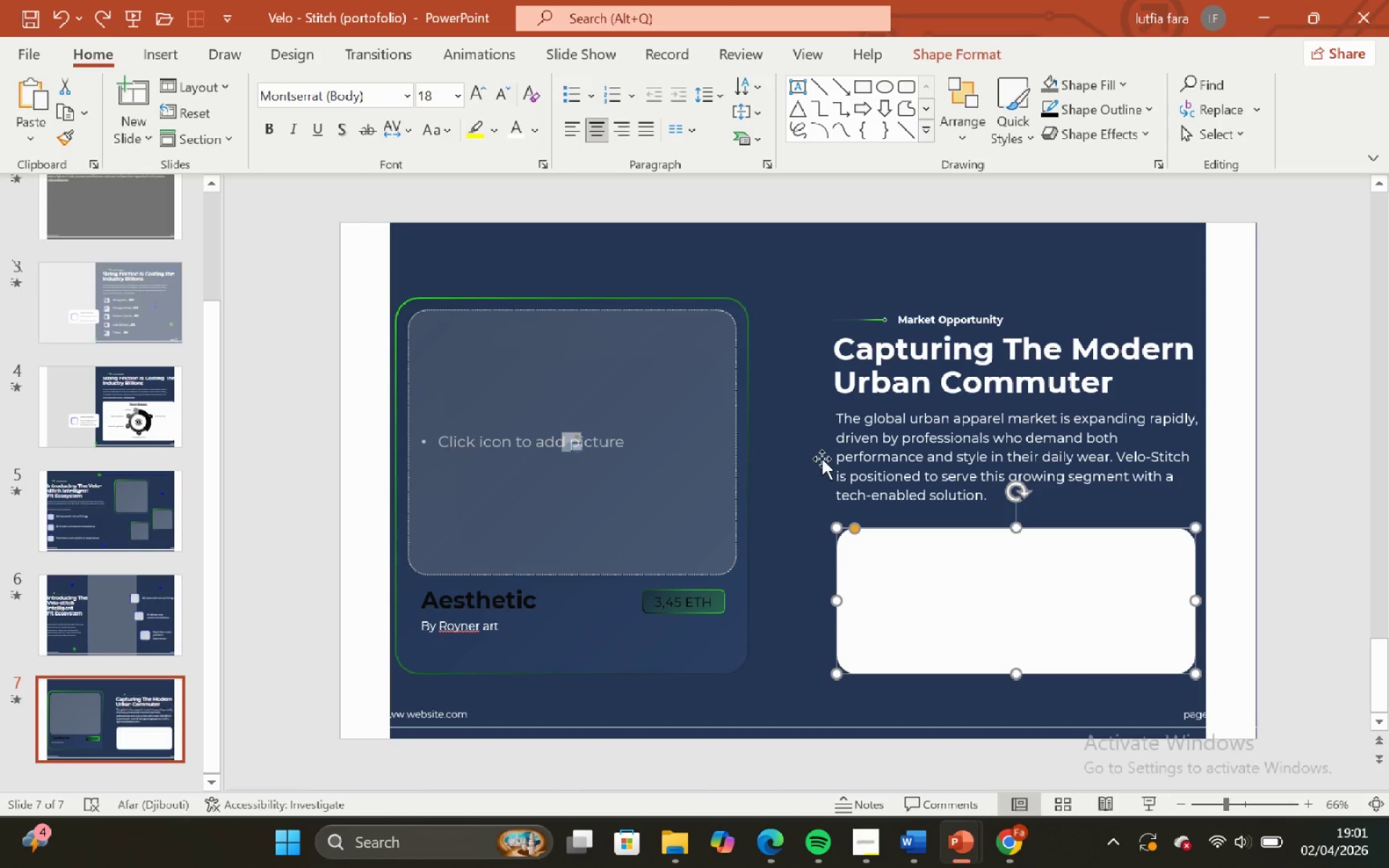 
left_click([813, 439])
 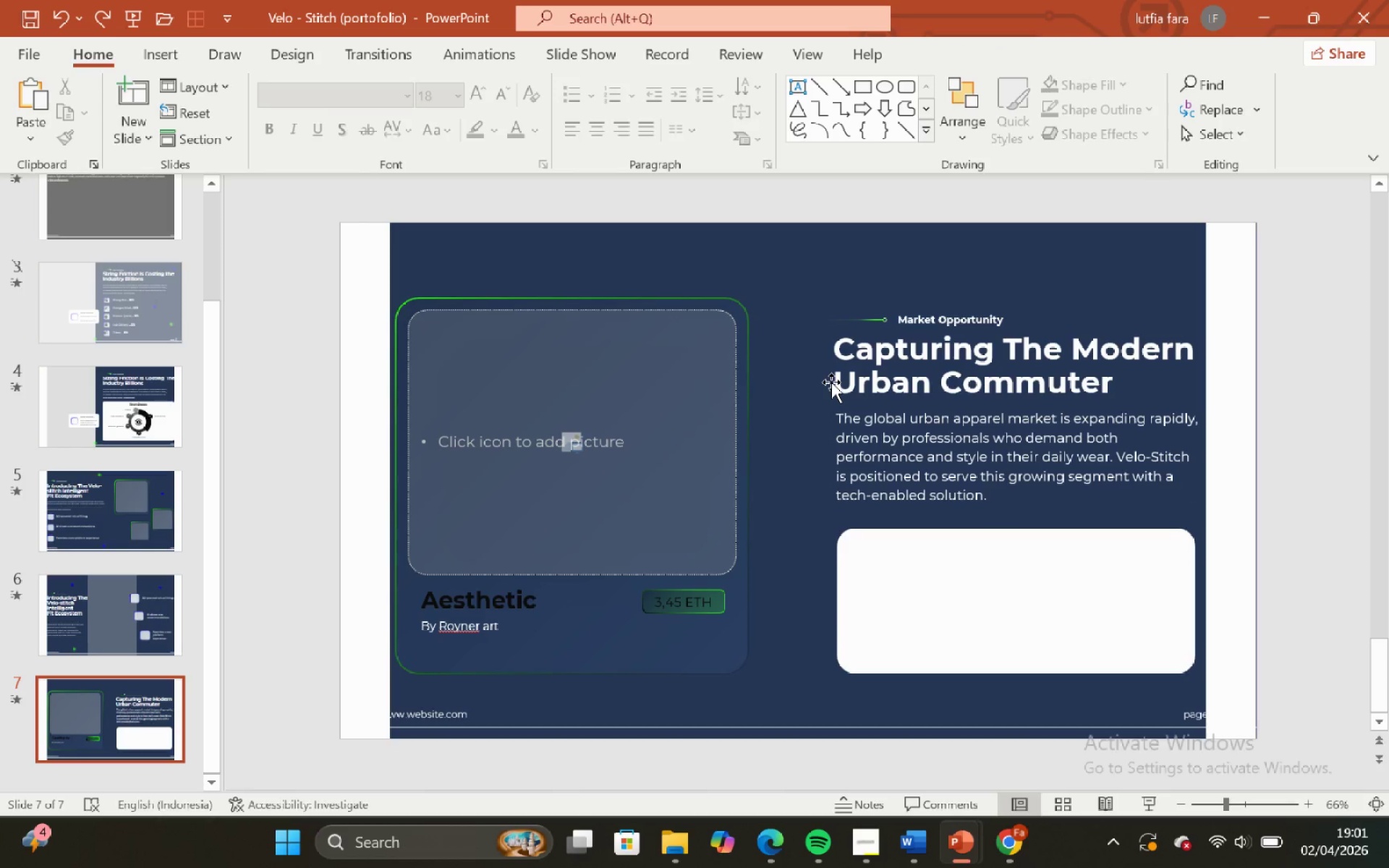 
left_click([831, 382])
 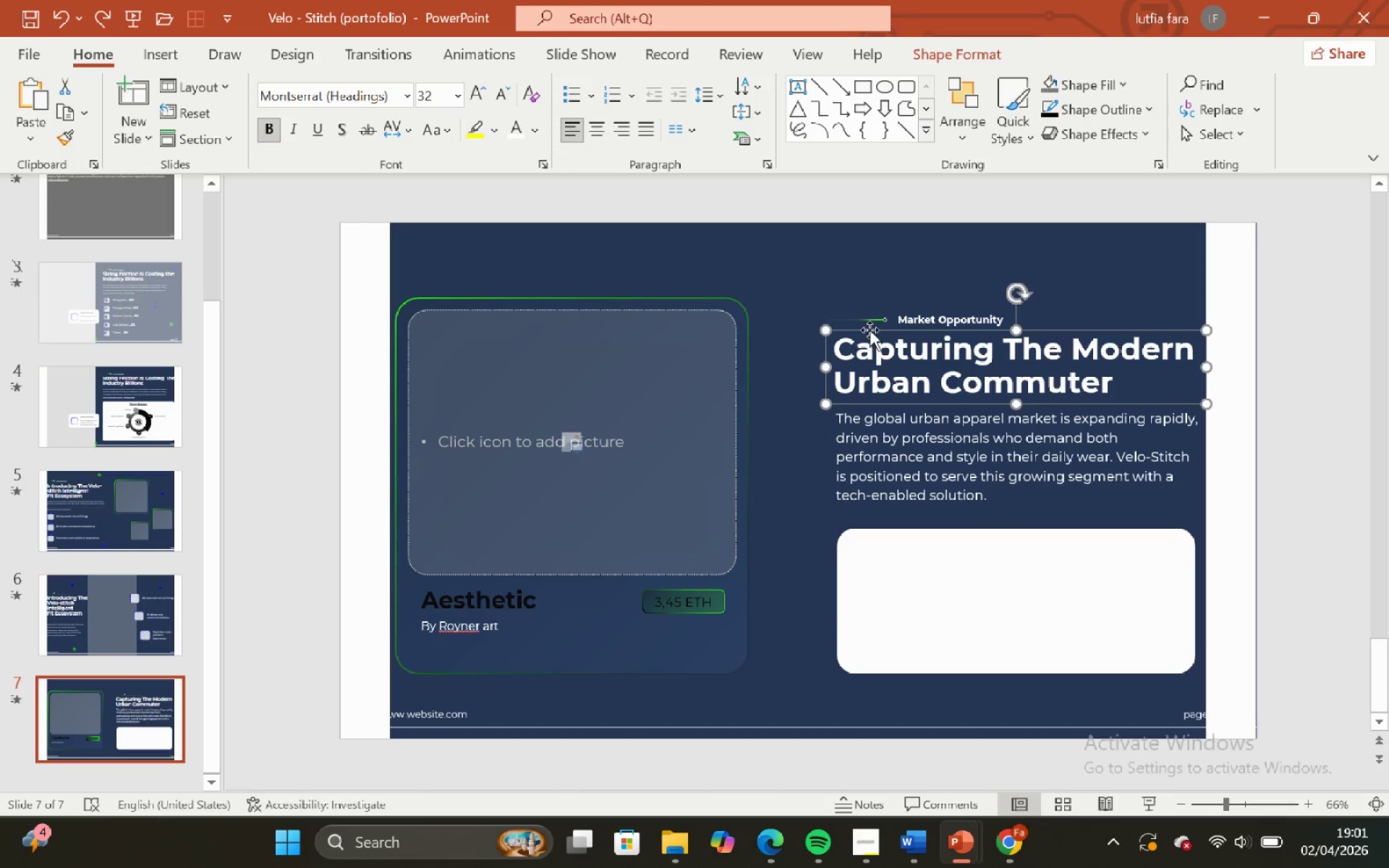 
left_click_drag(start_coordinate=[869, 329], to_coordinate=[869, 399])
 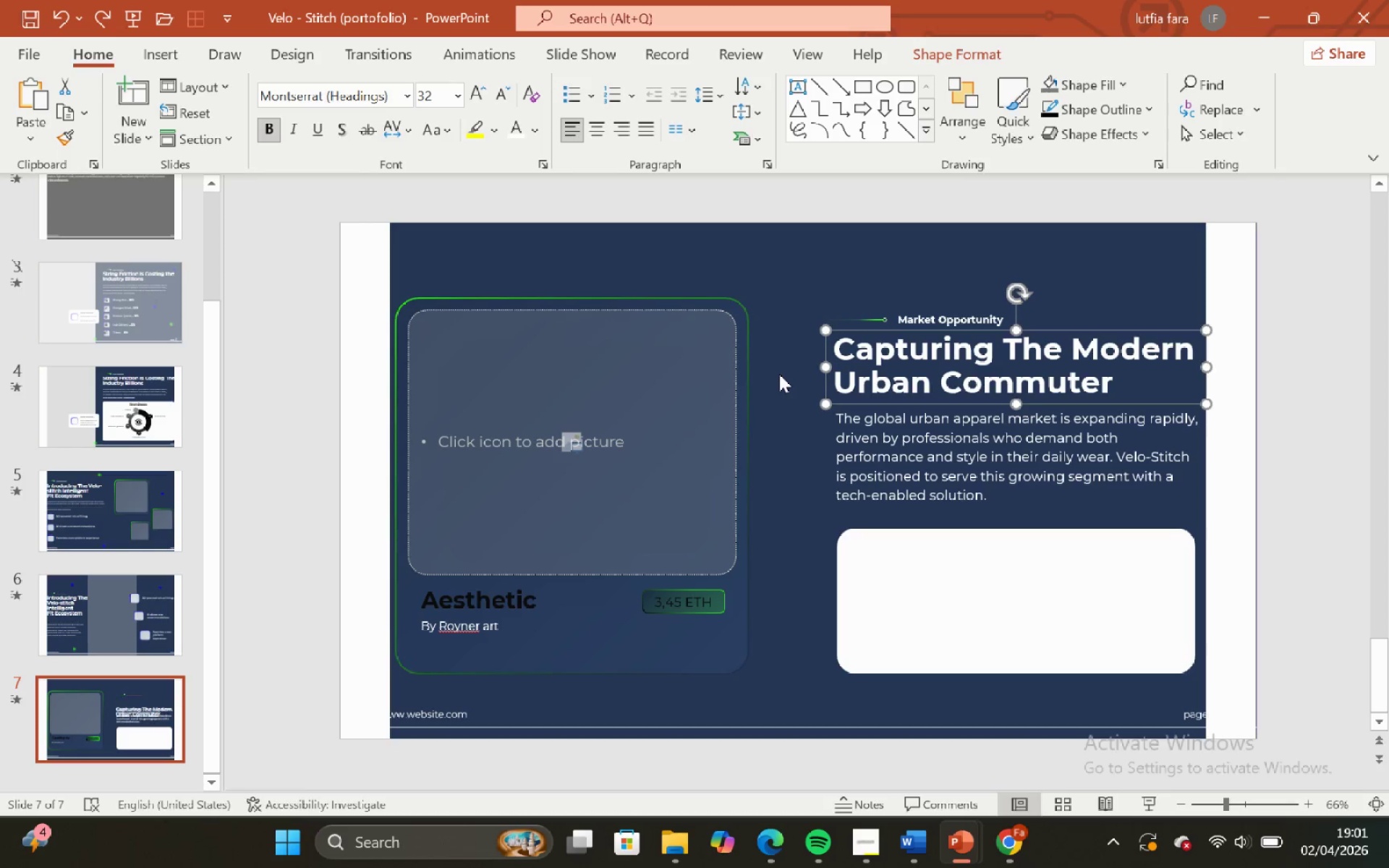 
hold_key(key=ShiftLeft, duration=1.11)
 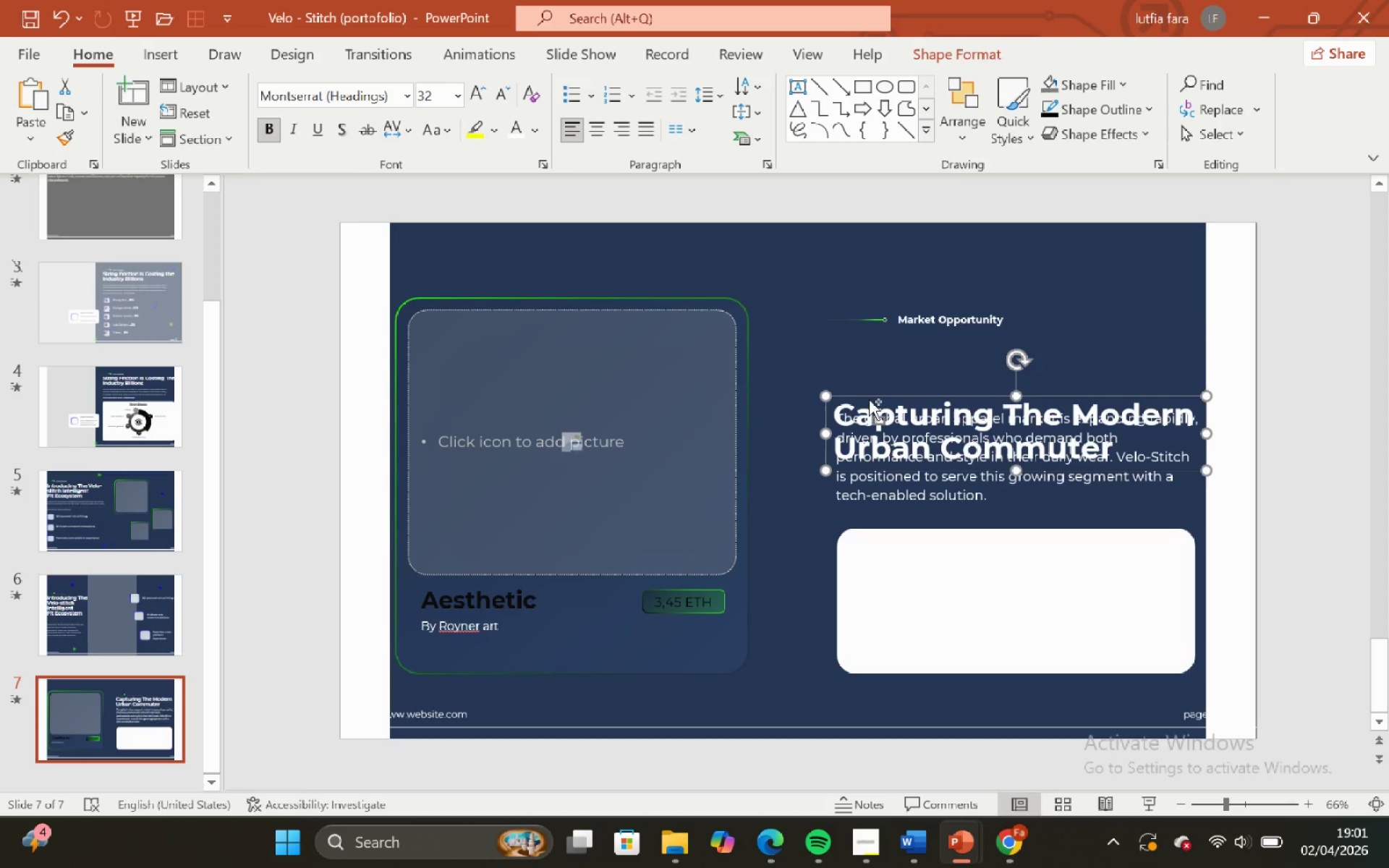 
key(Control+ControlLeft)
 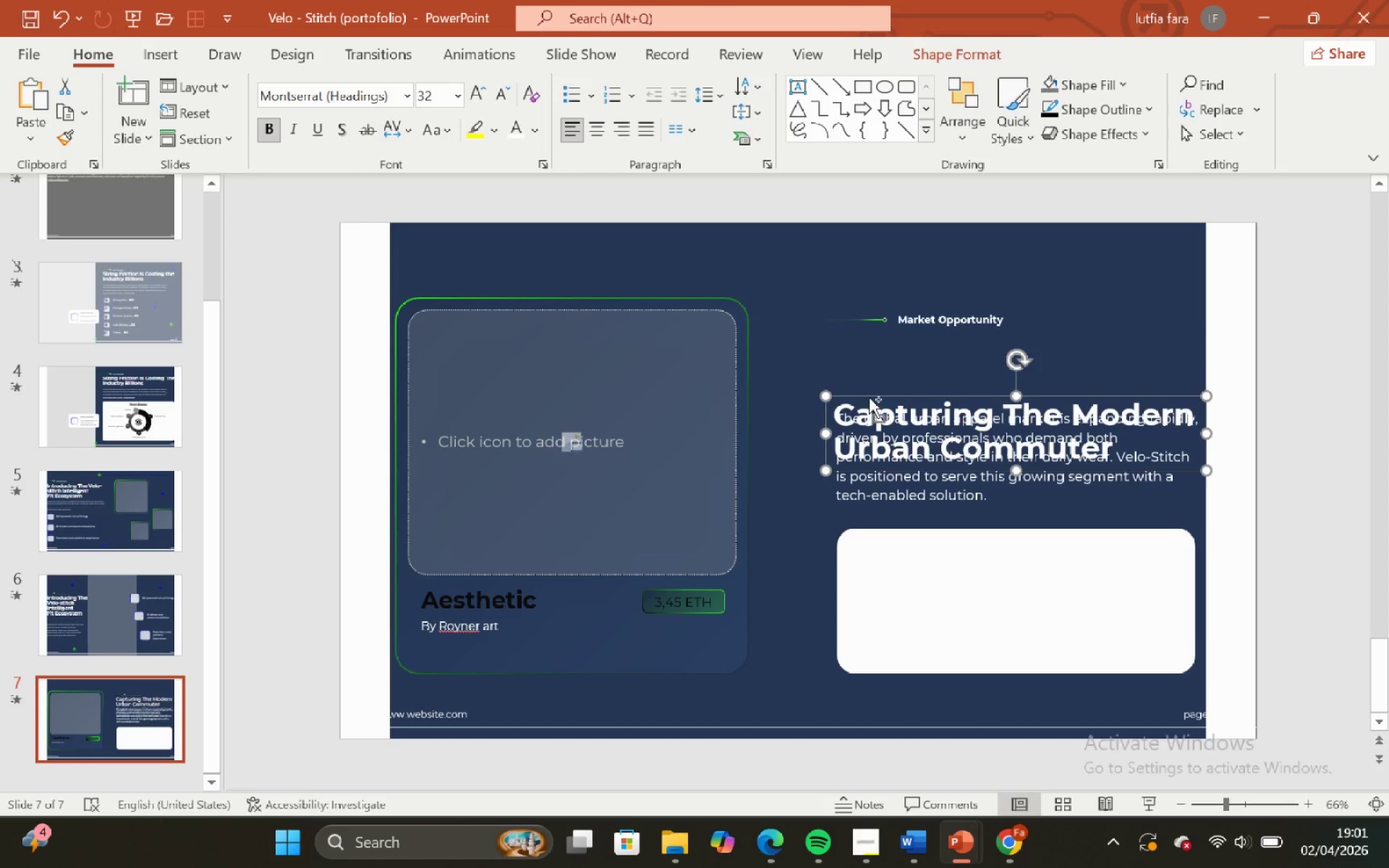 
key(Control+Z)
 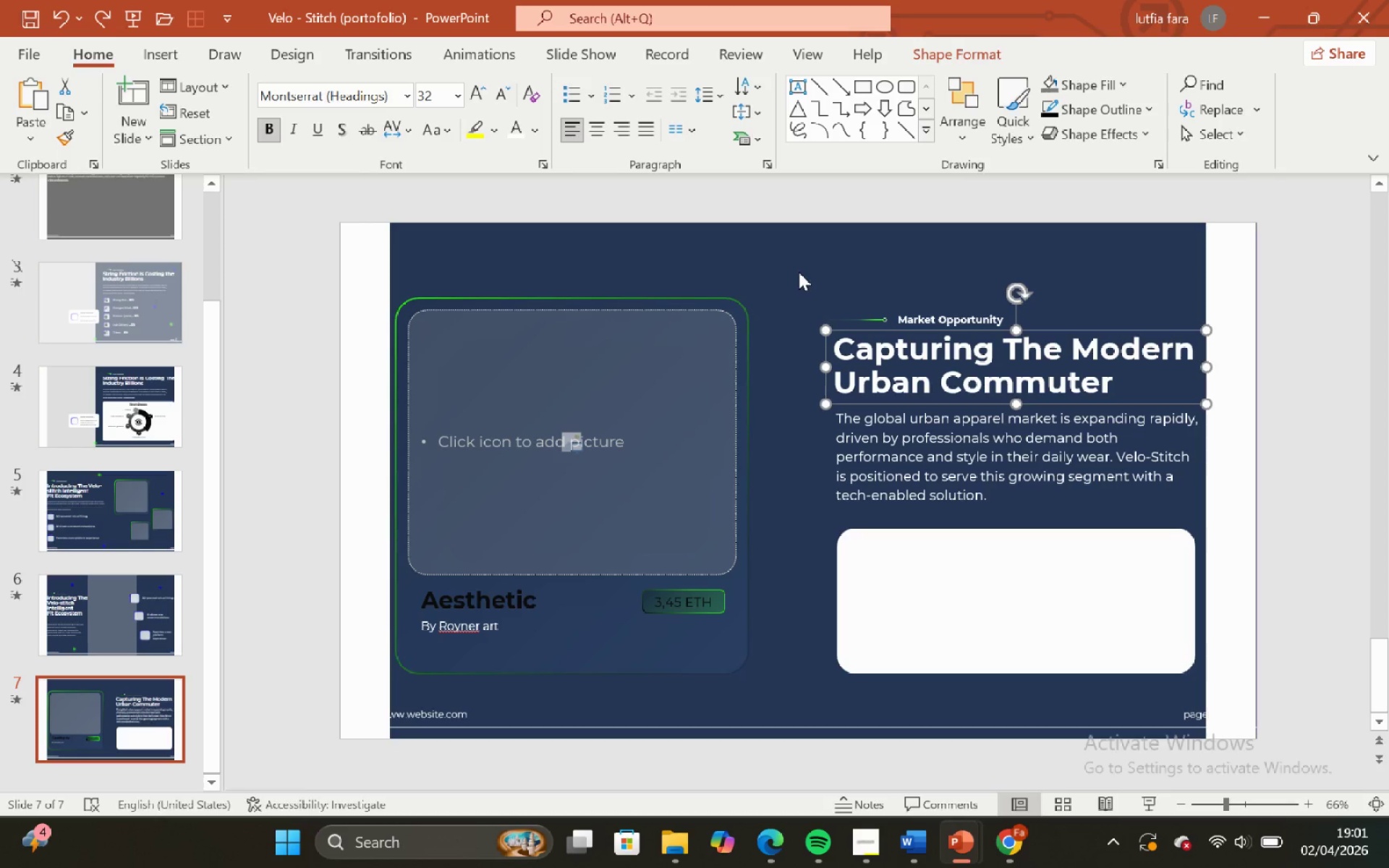 
left_click([801, 271])
 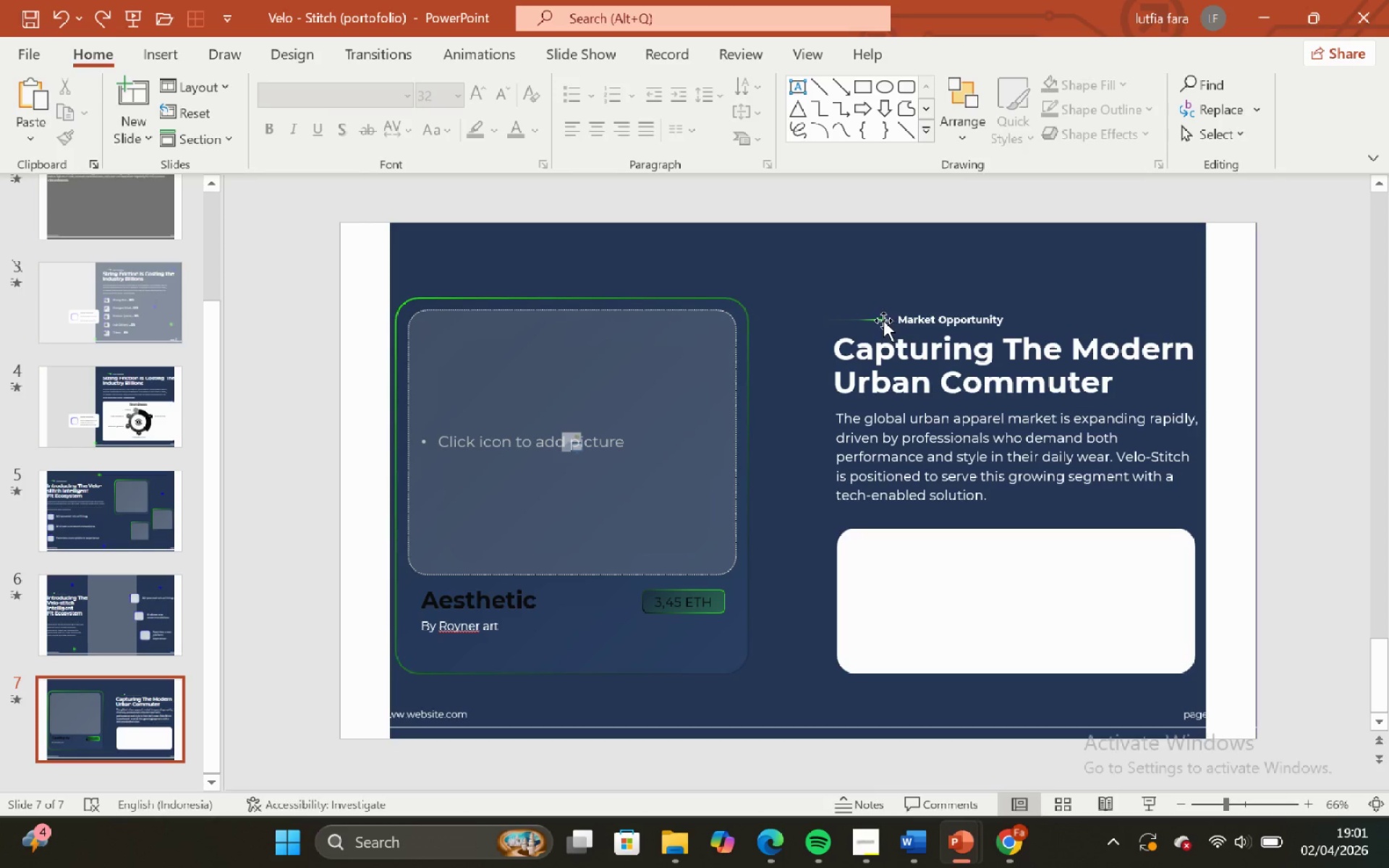 
left_click([872, 318])
 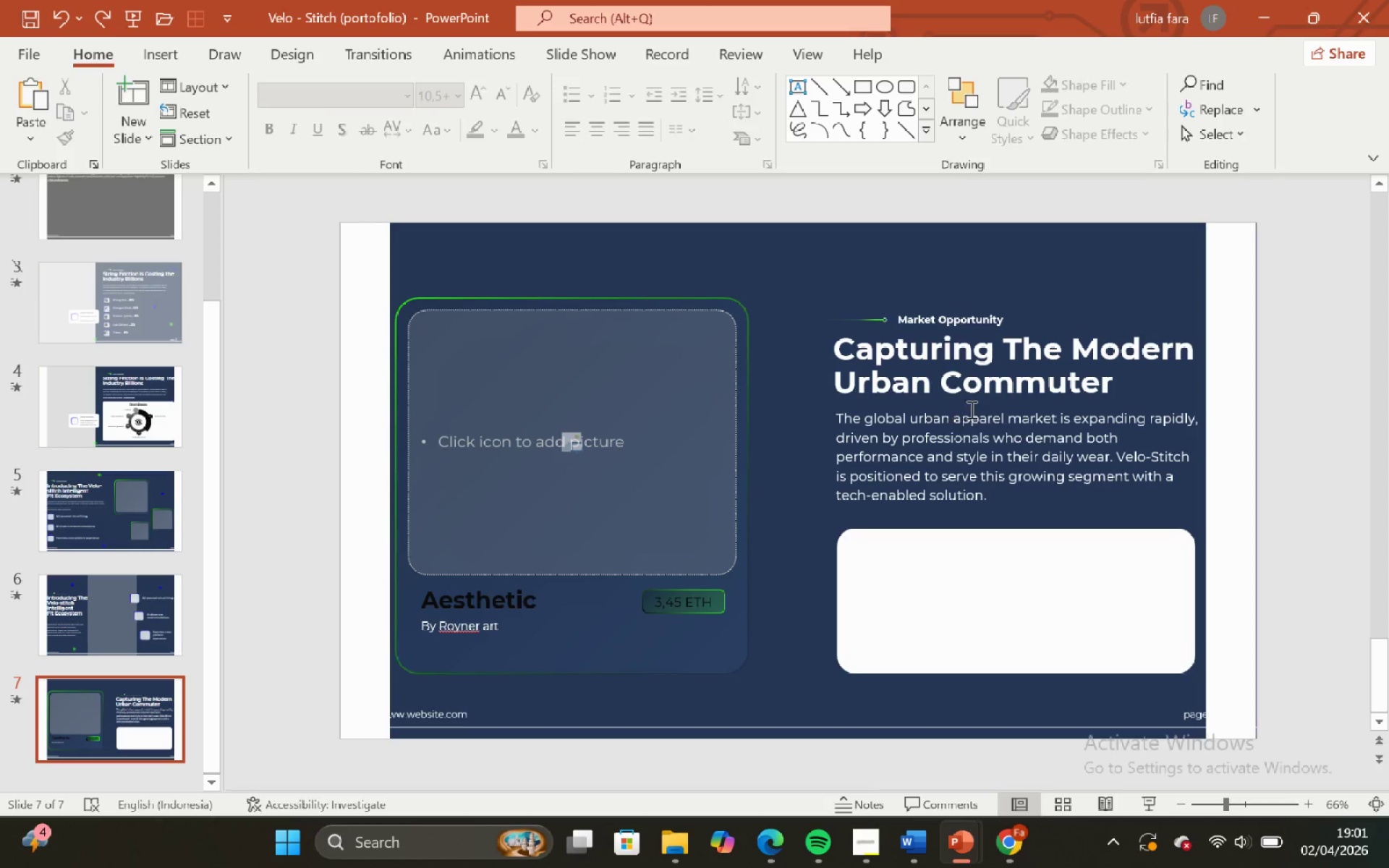 
left_click([858, 551])
 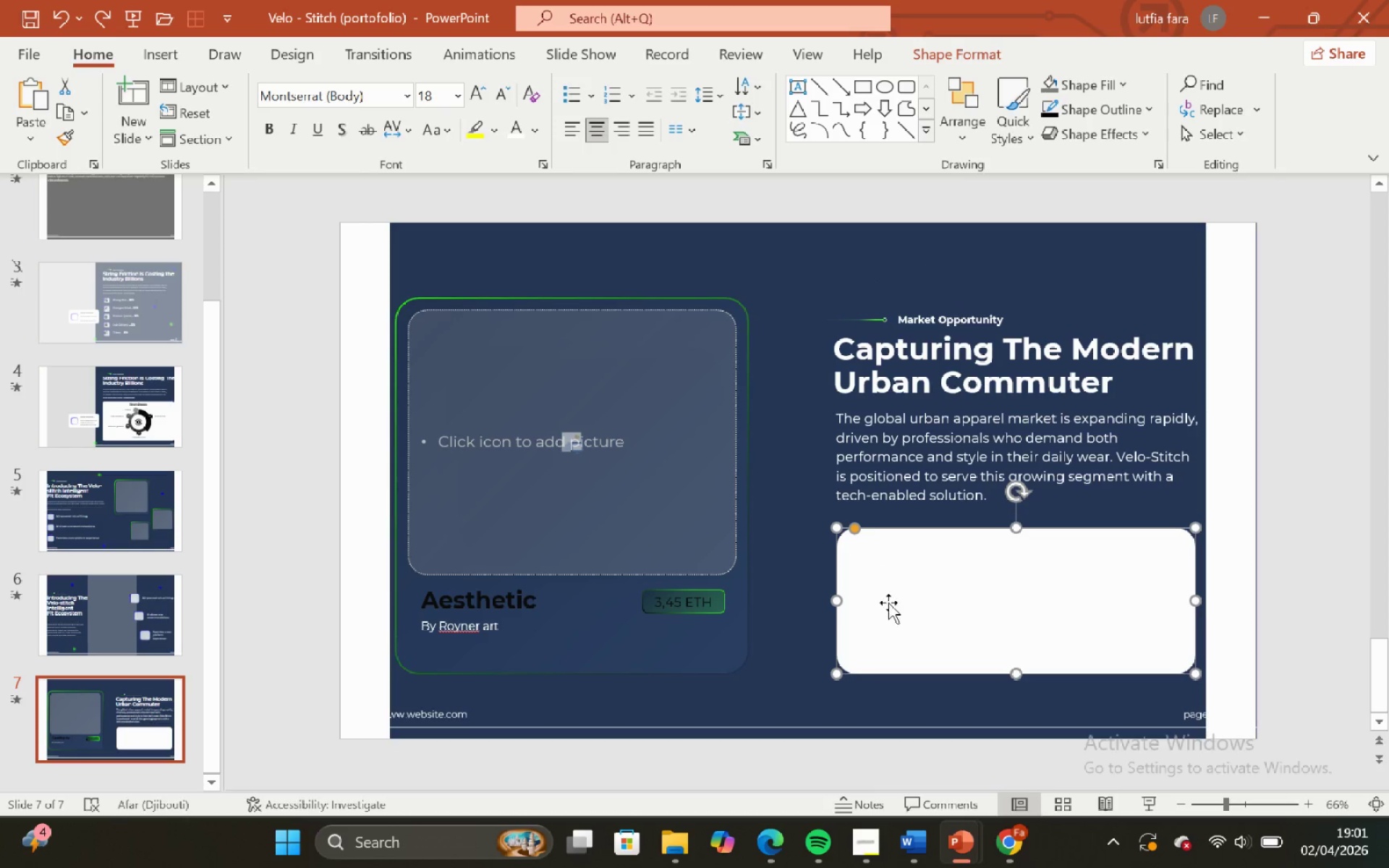 
left_click_drag(start_coordinate=[888, 603], to_coordinate=[867, 454])
 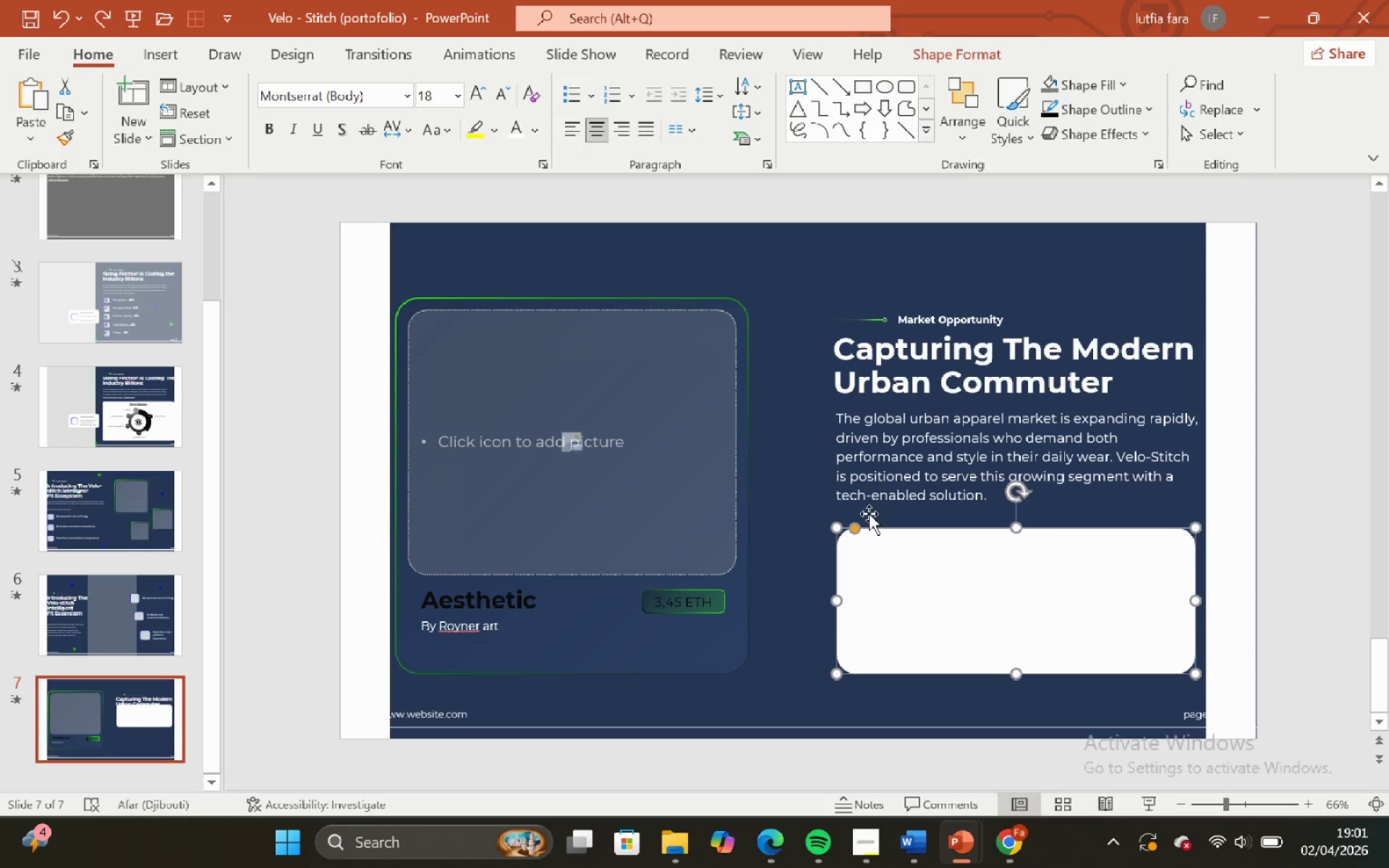 
hold_key(key=ShiftLeft, duration=0.72)
 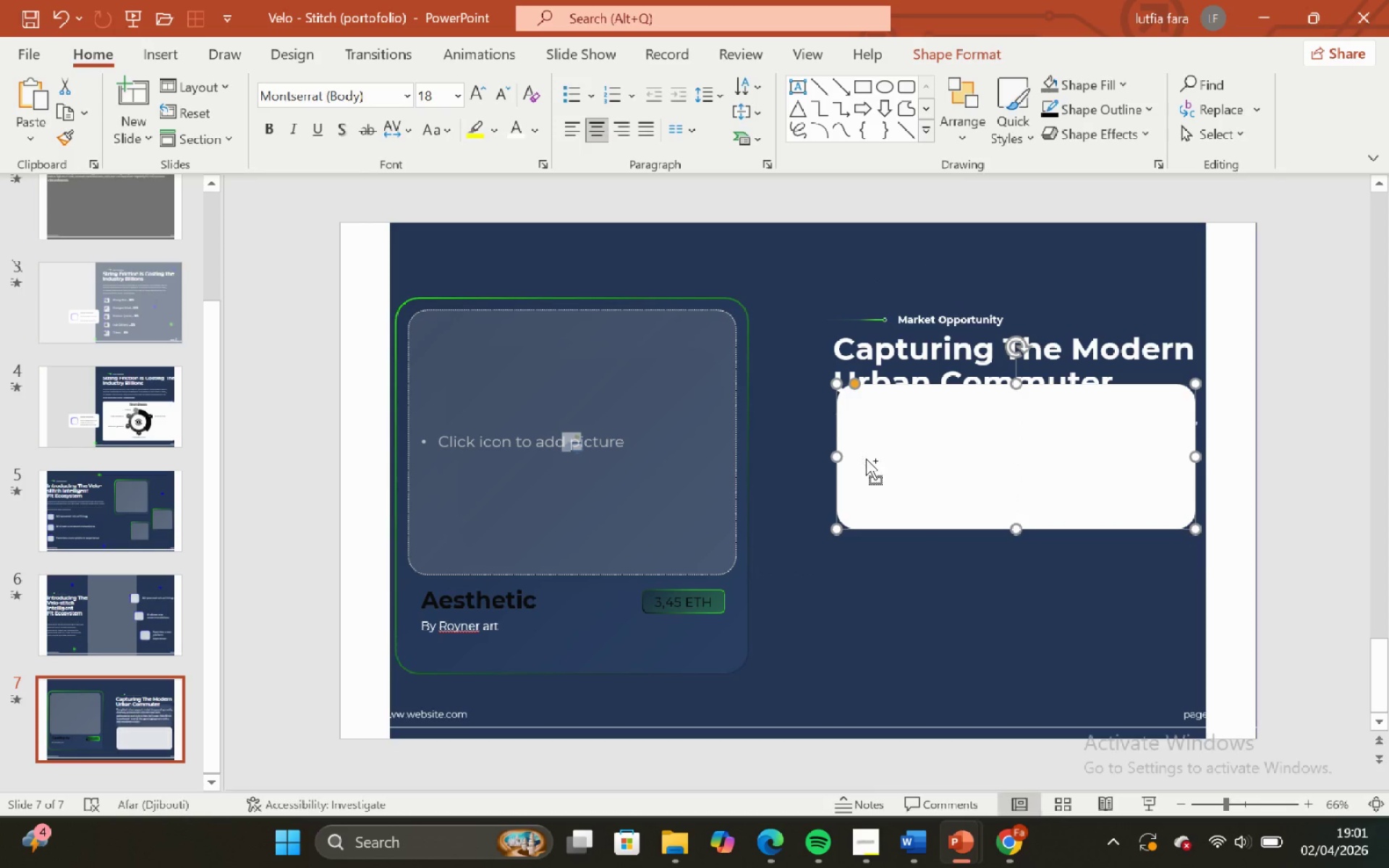 
key(Control+ControlLeft)
 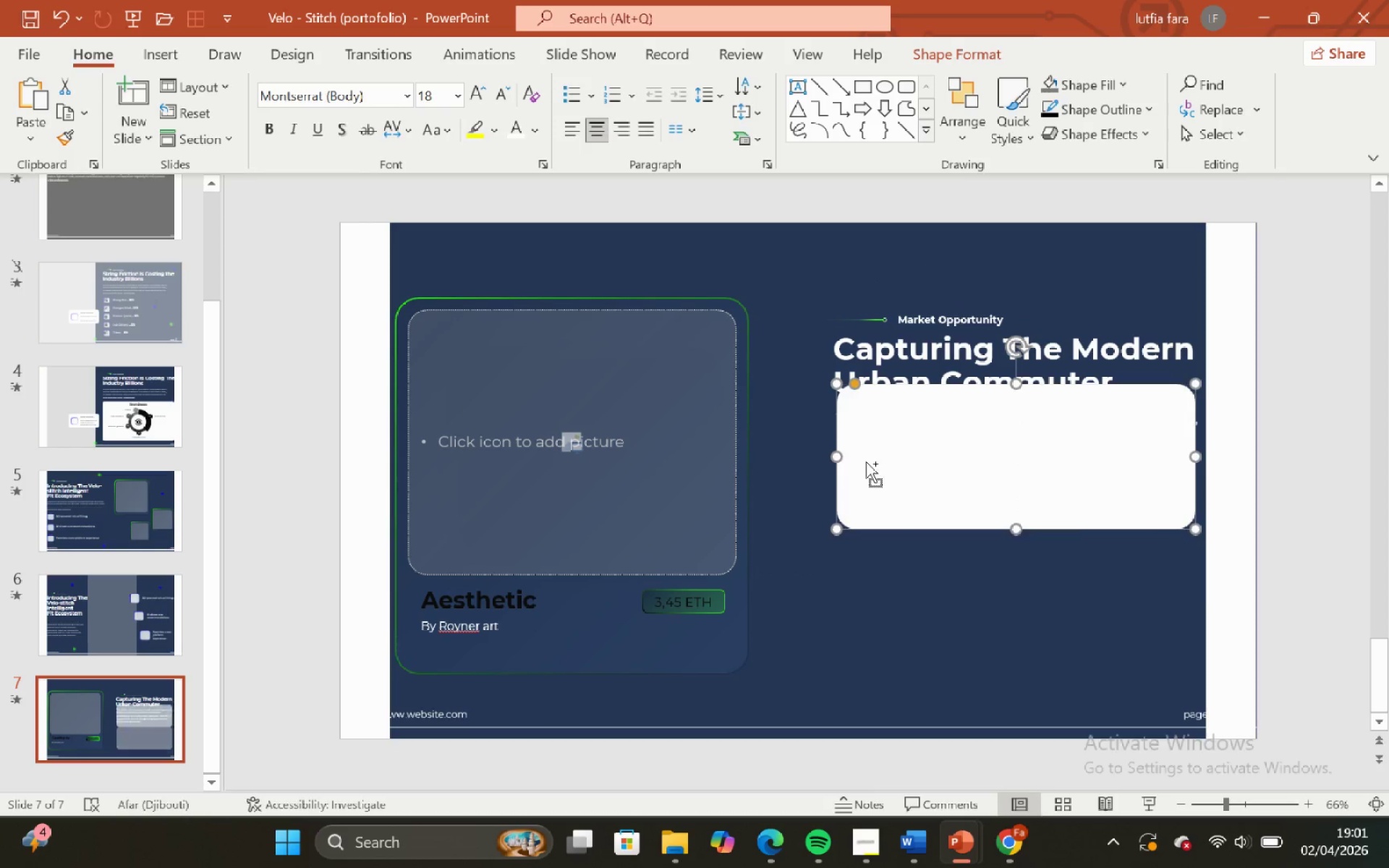 
key(Control+Z)
 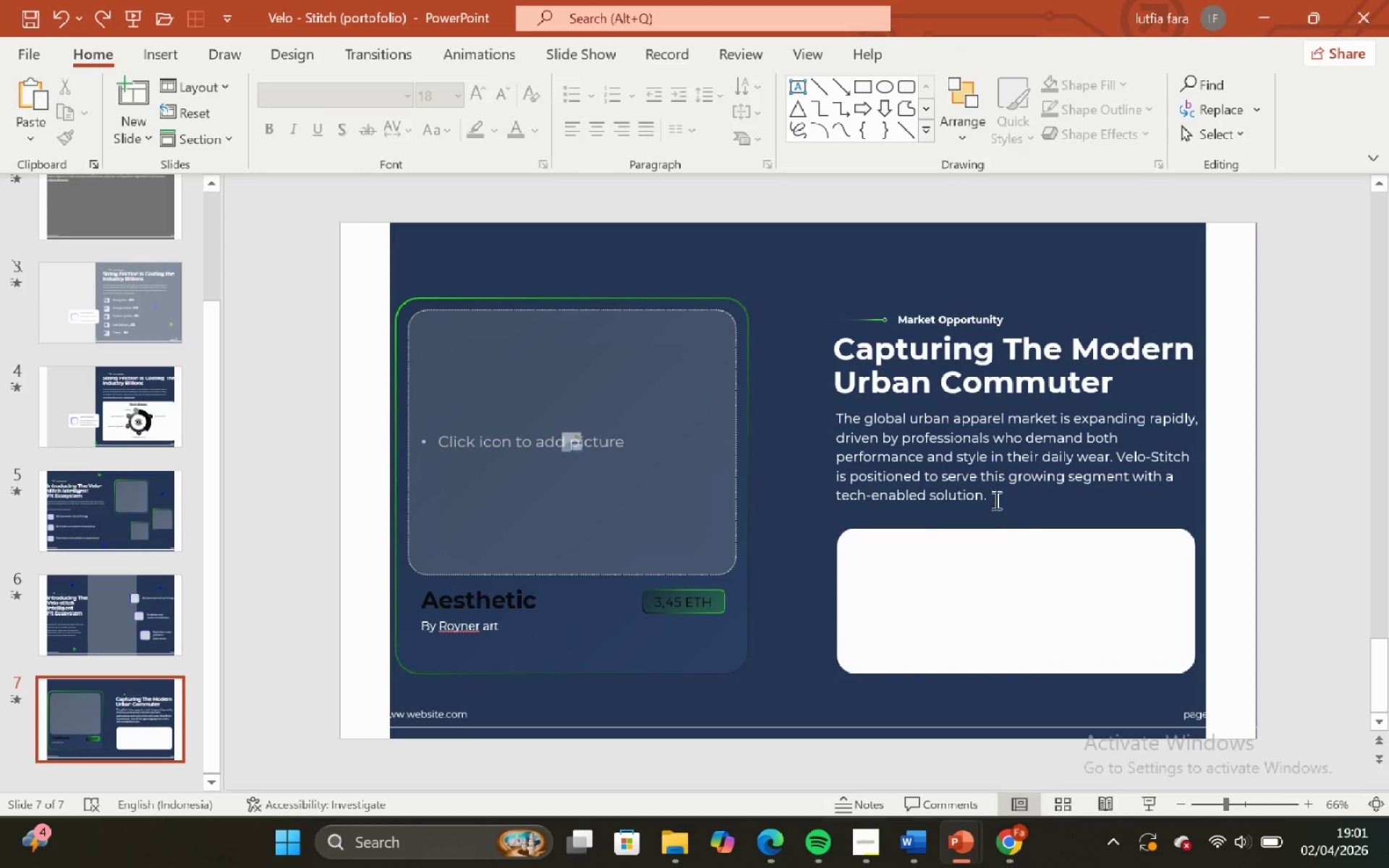 
left_click([1017, 506])
 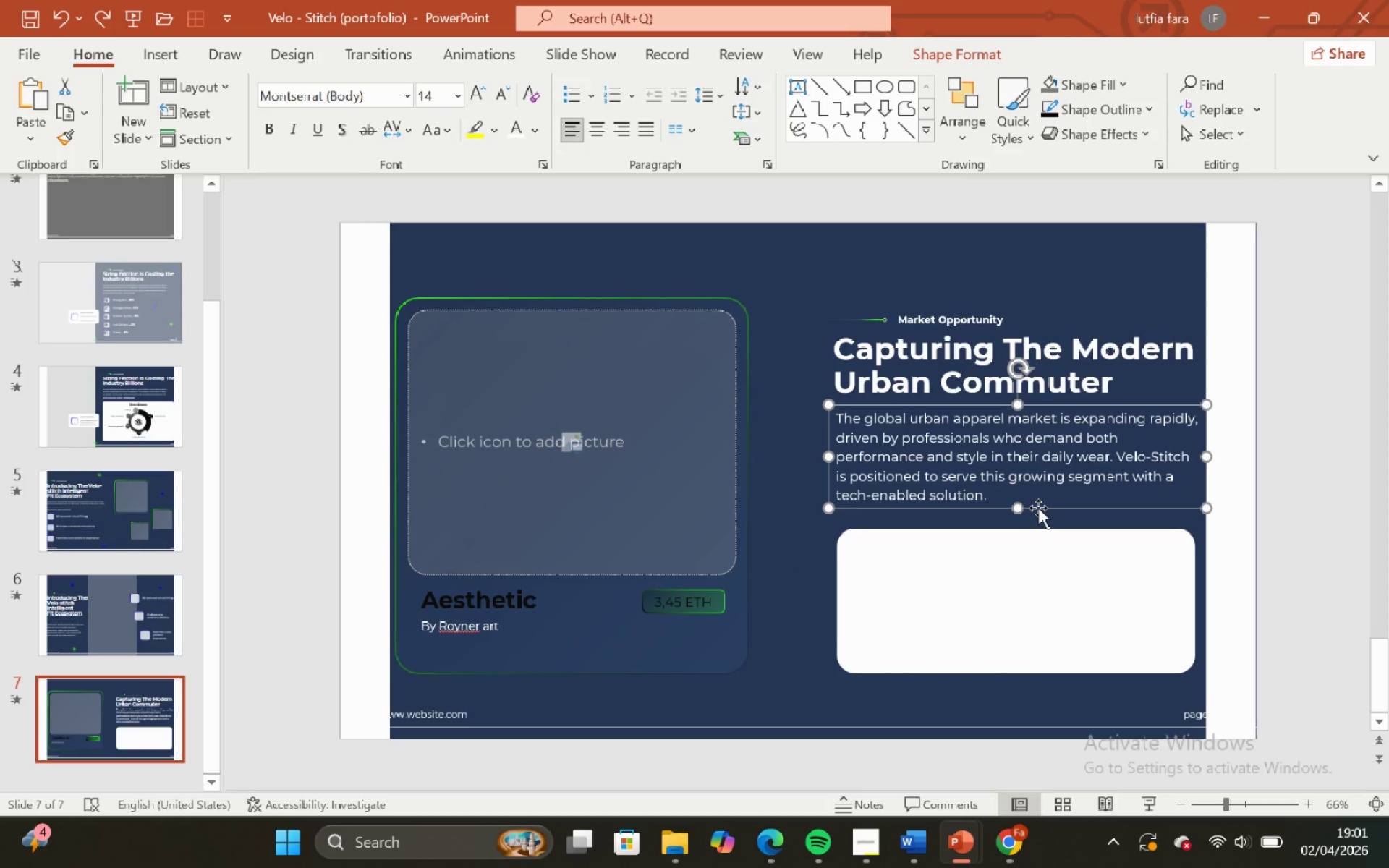 
left_click_drag(start_coordinate=[1038, 508], to_coordinate=[1059, 638])
 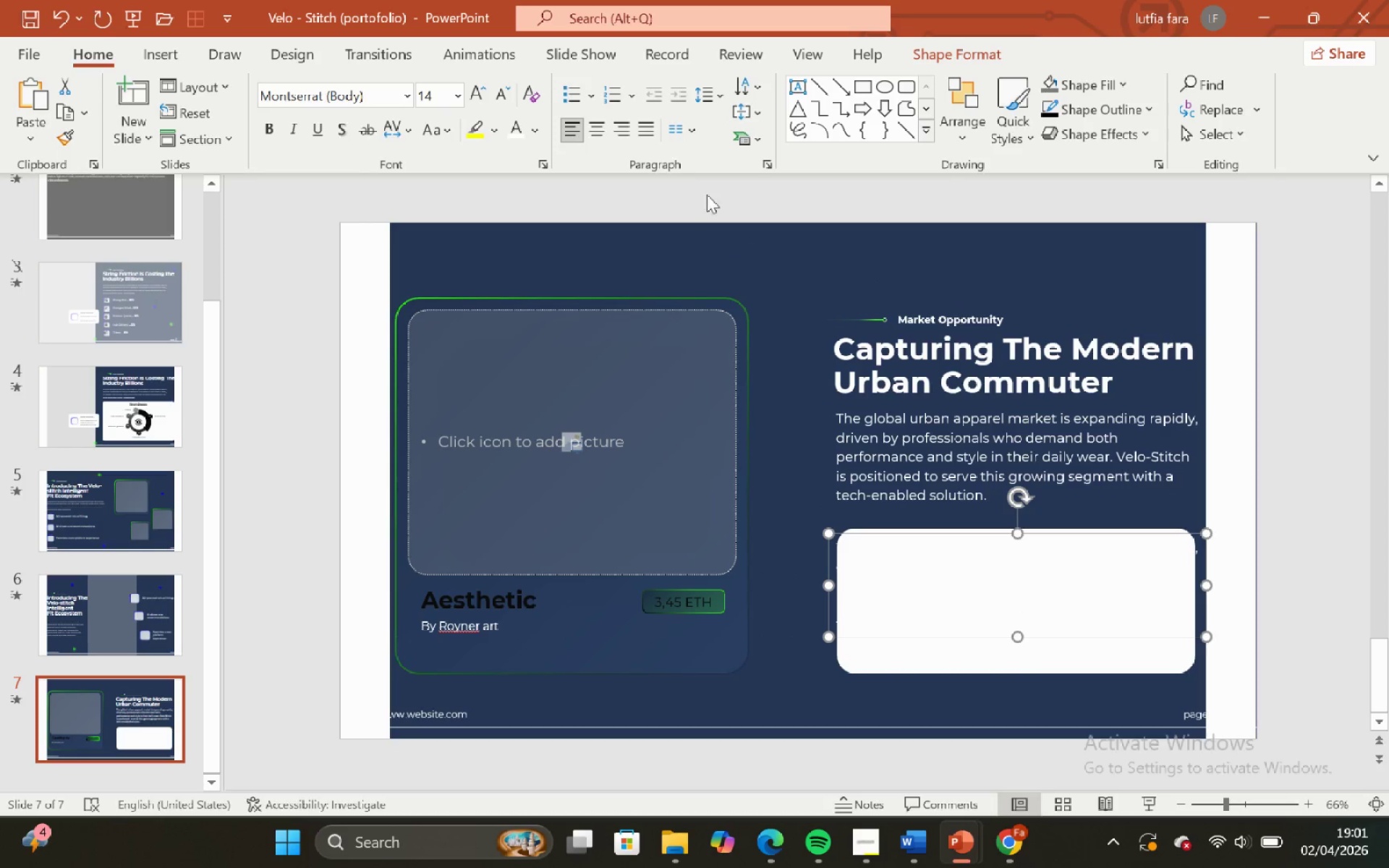 
hold_key(key=ControlLeft, duration=0.97)
 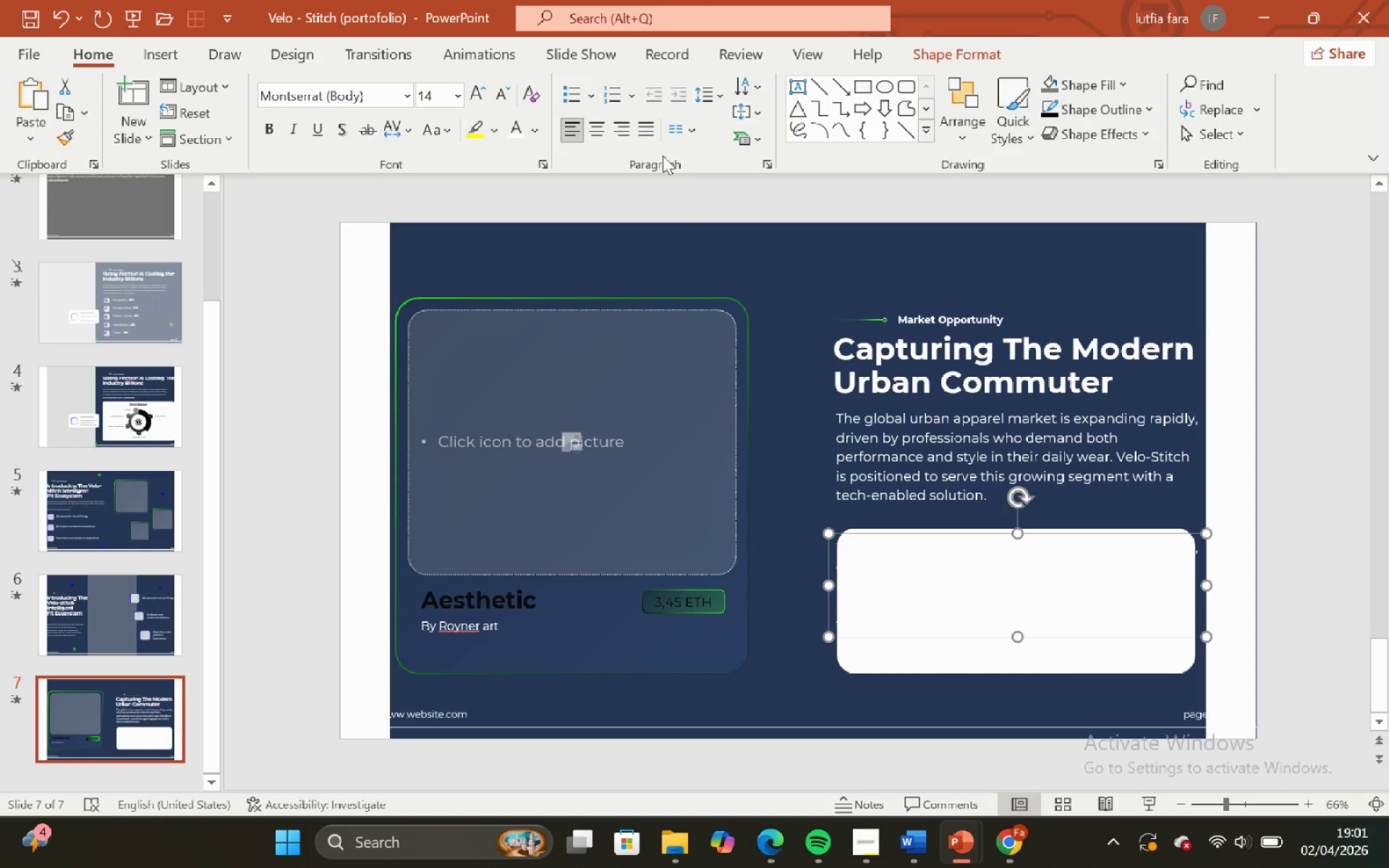 
hold_key(key=ShiftLeft, duration=1.01)
 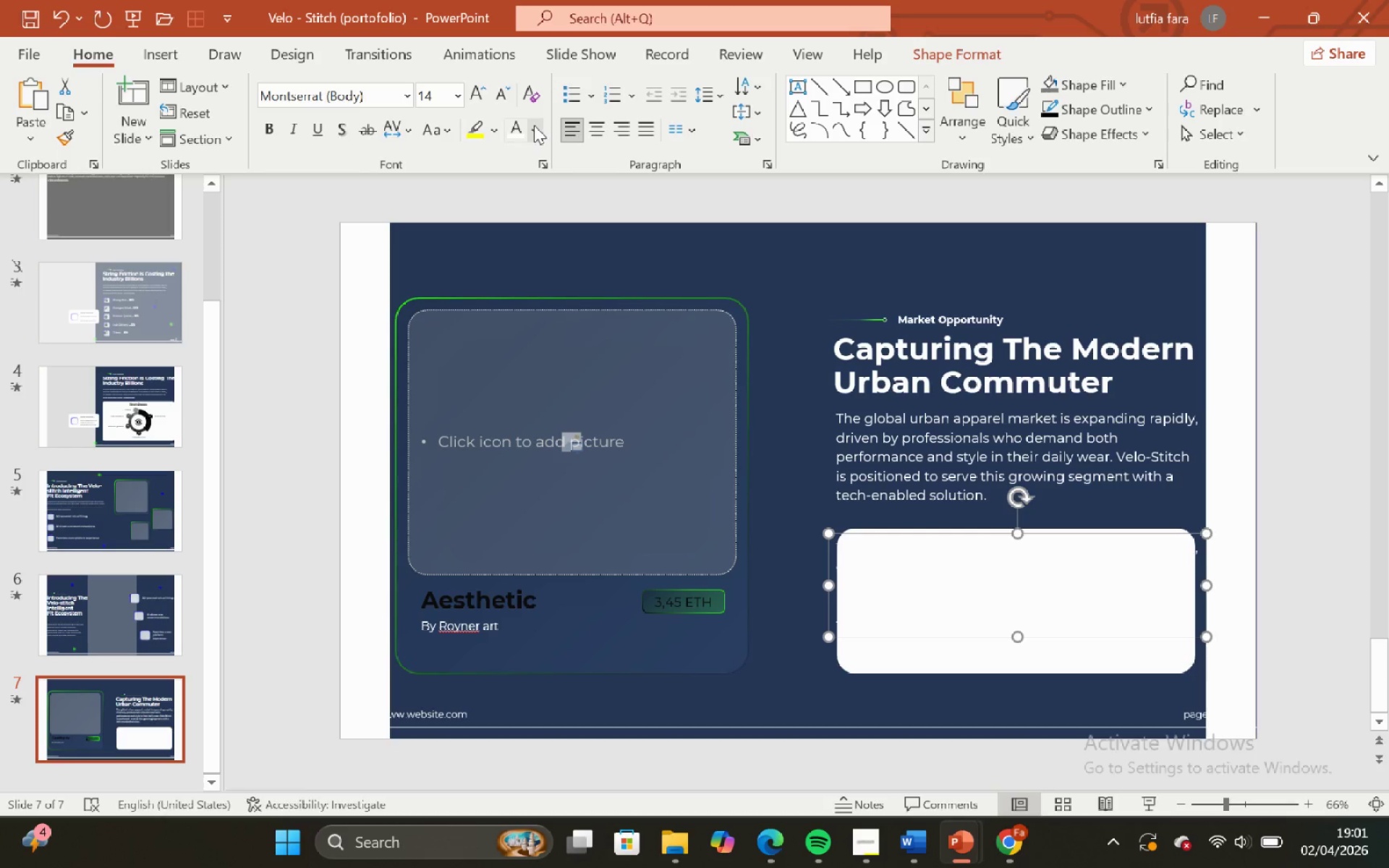 
left_click([535, 127])
 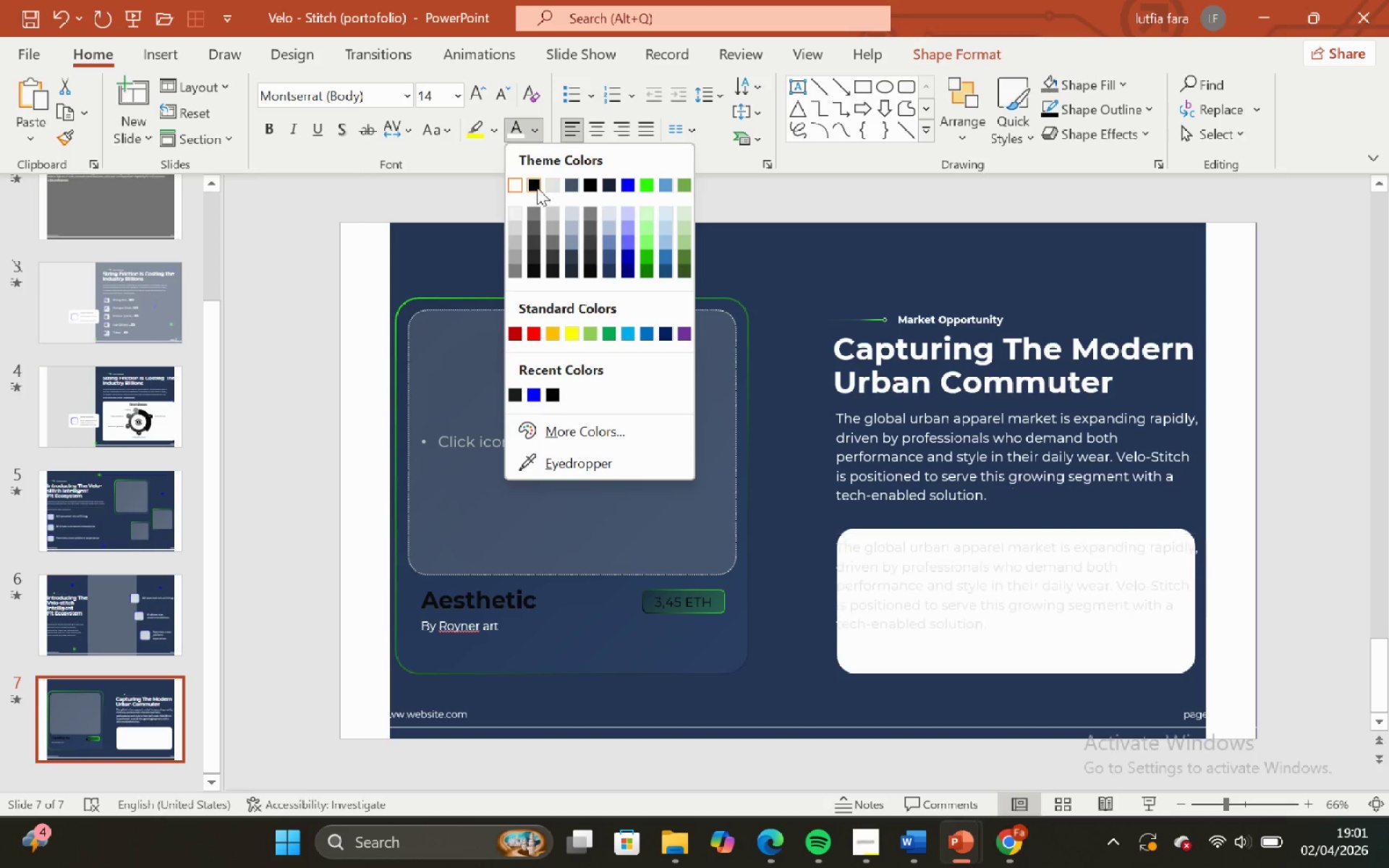 
left_click([537, 187])
 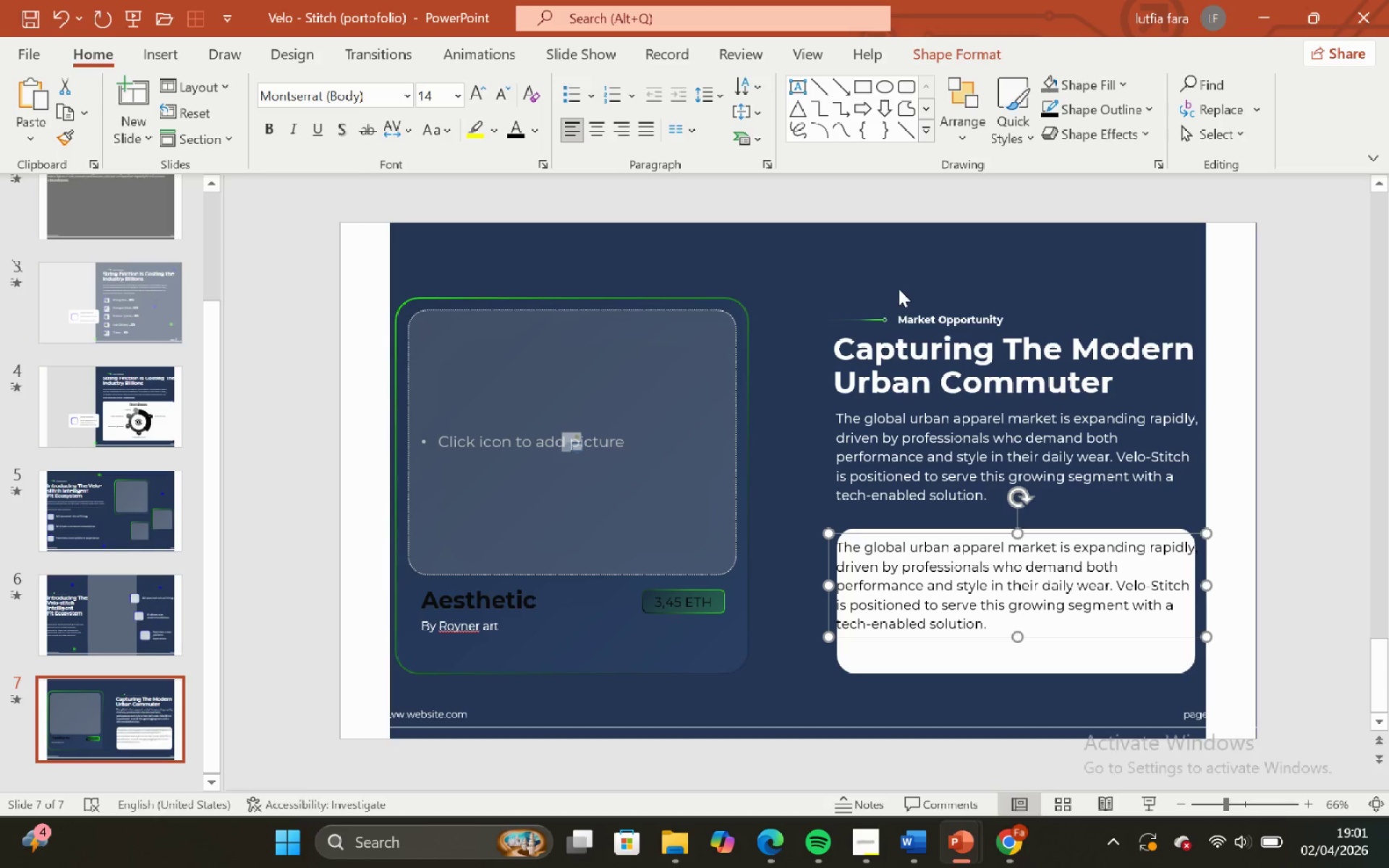 
left_click([897, 286])
 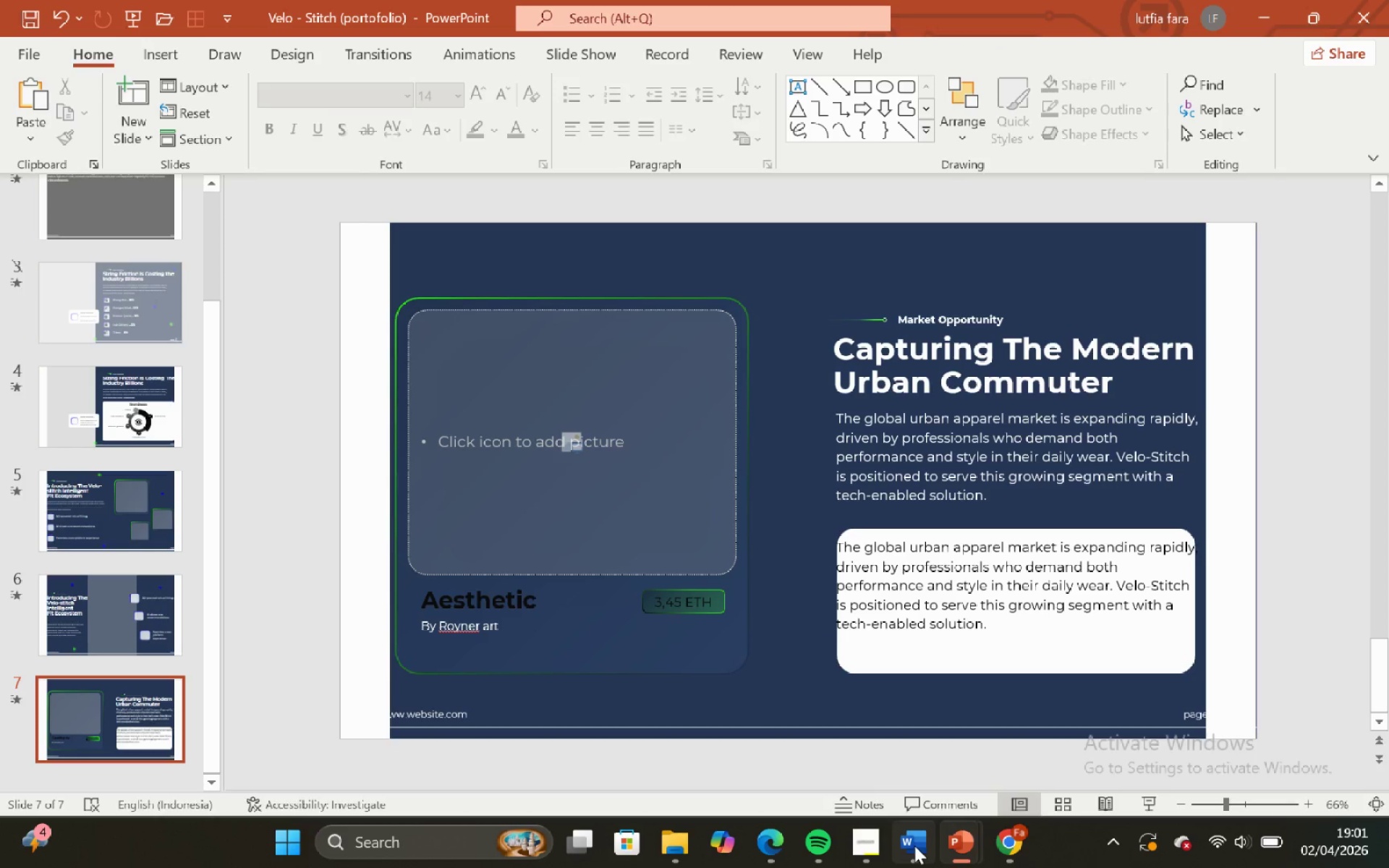 
left_click([912, 760])
 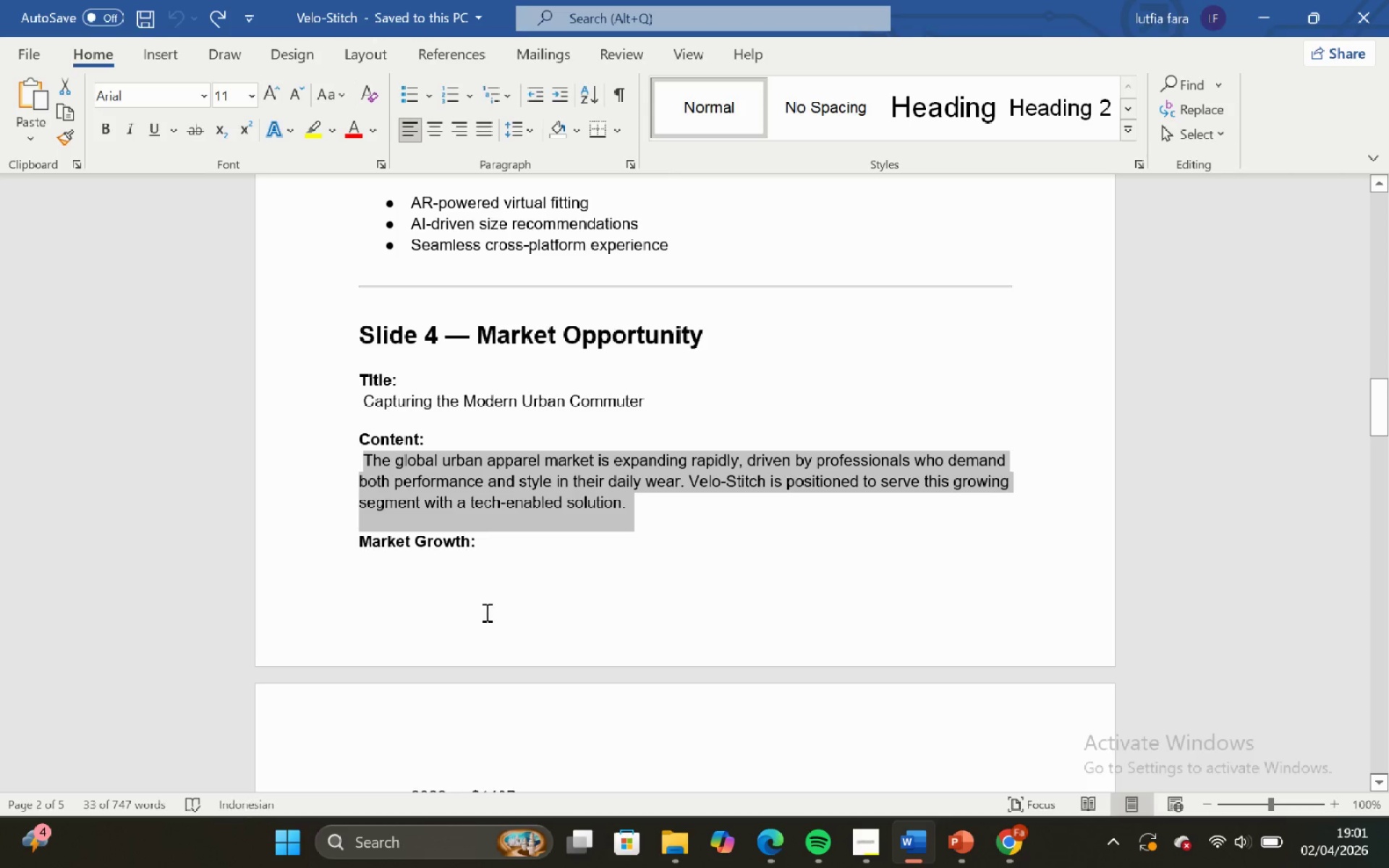 
scroll: coordinate [426, 613], scroll_direction: down, amount: 8.0
 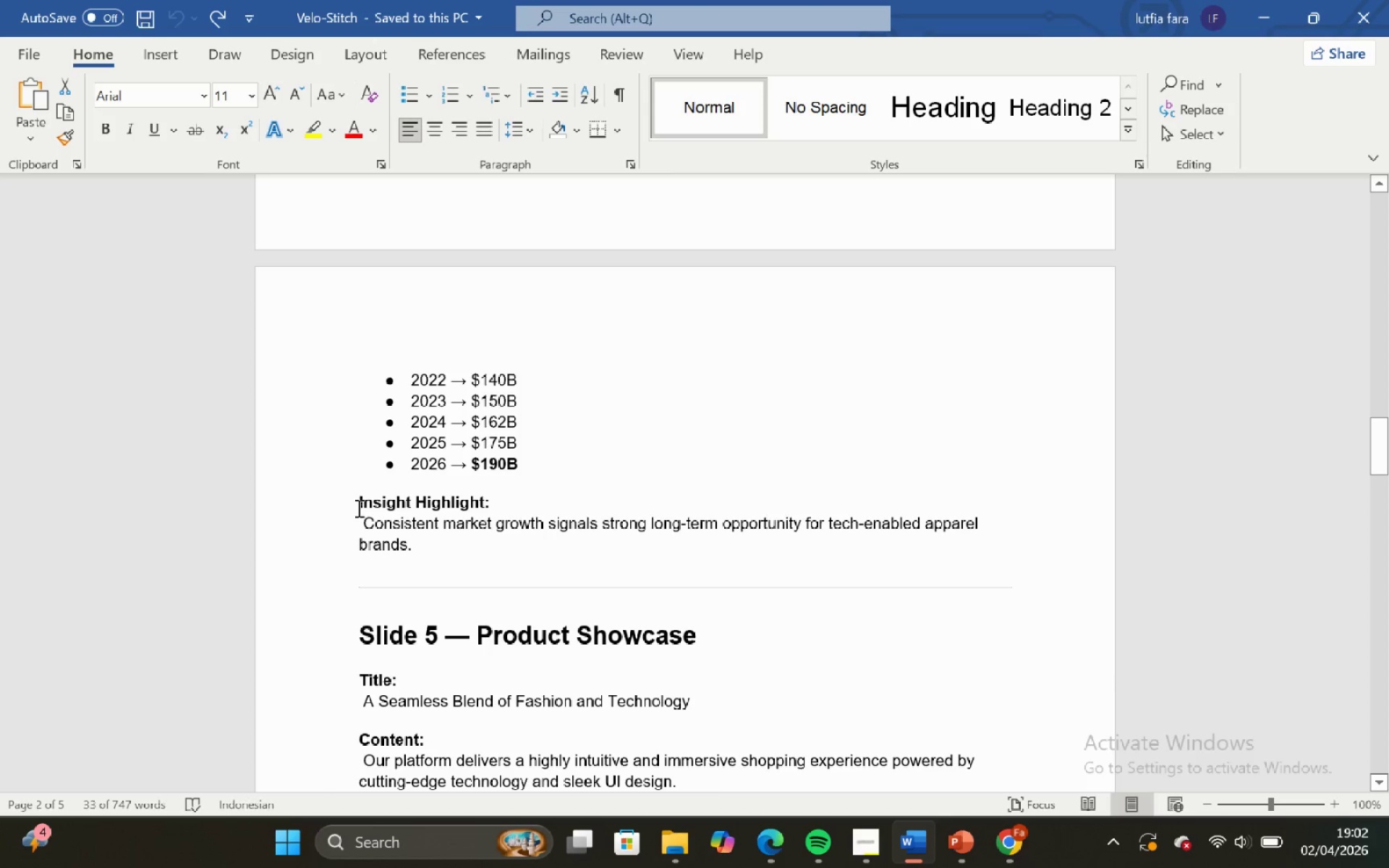 
left_click_drag(start_coordinate=[358, 506], to_coordinate=[413, 555])
 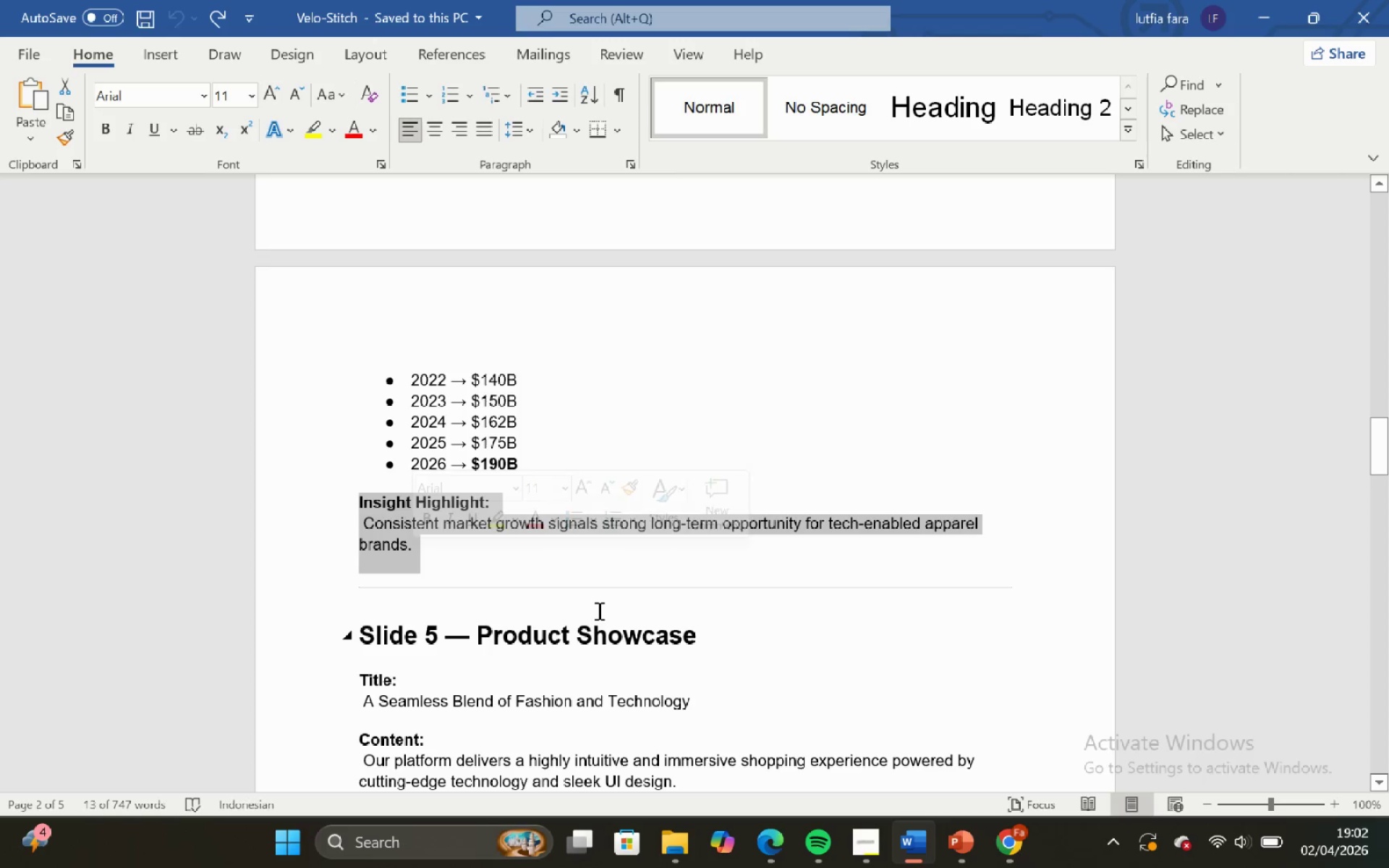 
key(Control+C)
 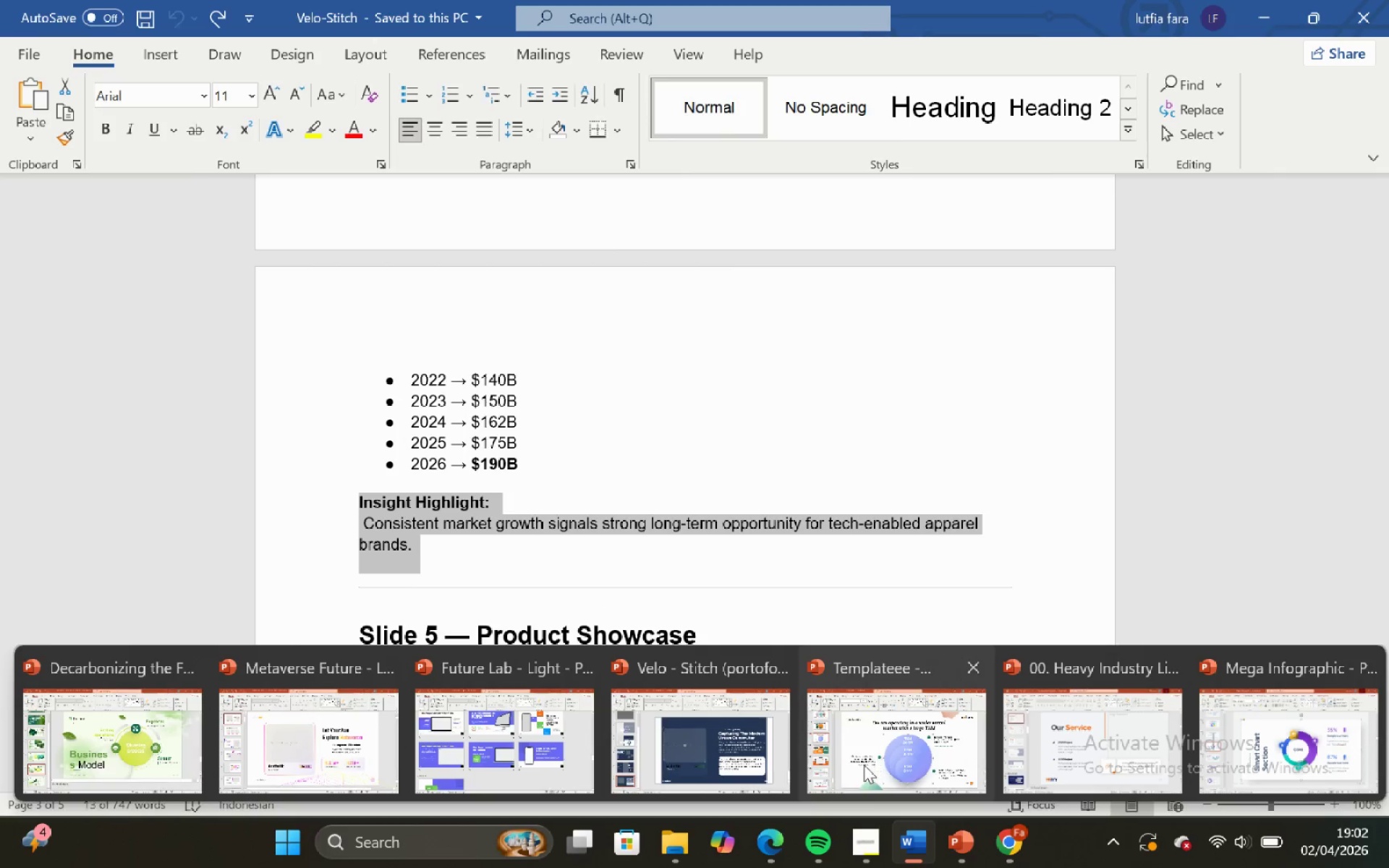 
left_click([750, 749])
 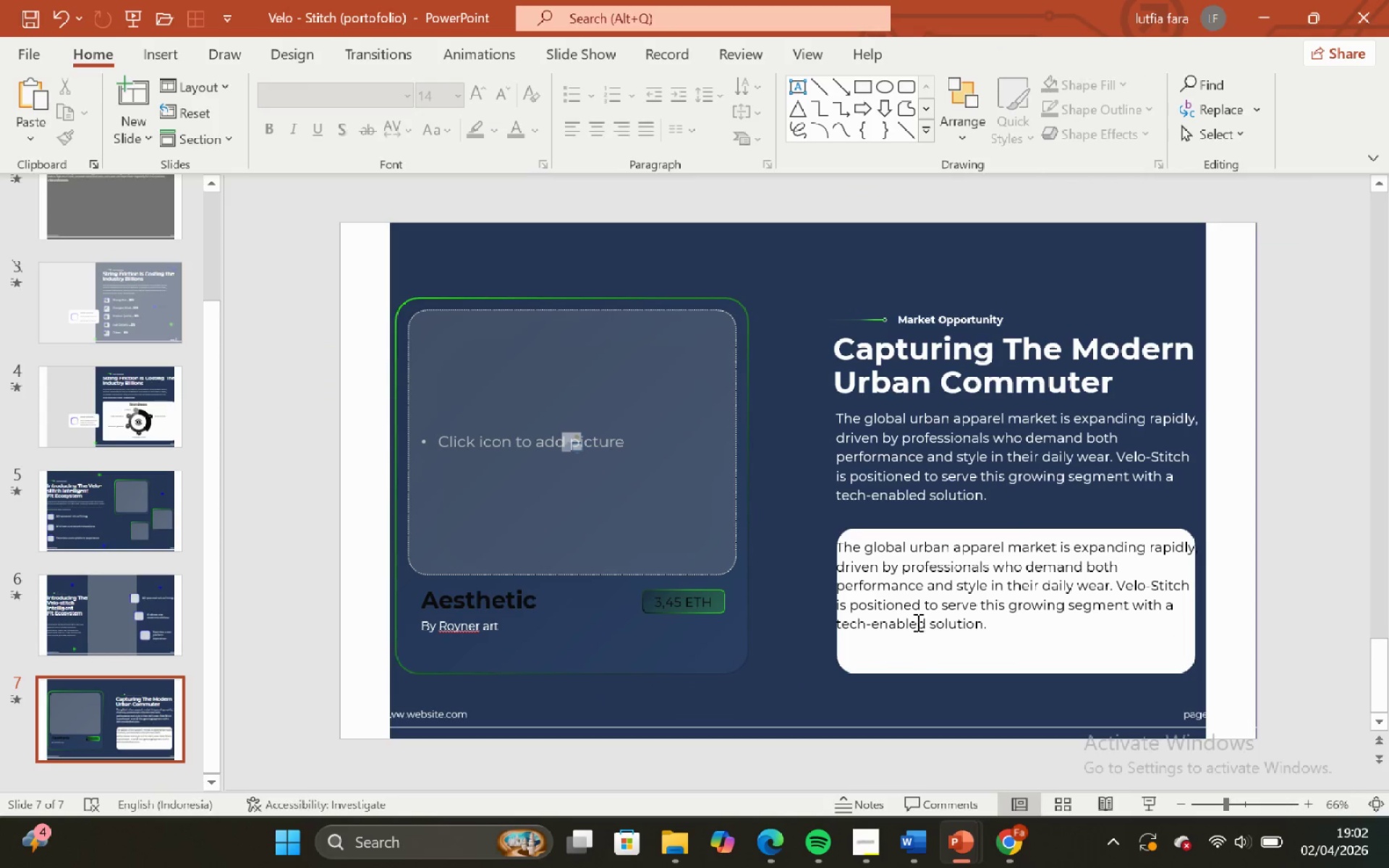 
left_click([912, 610])
 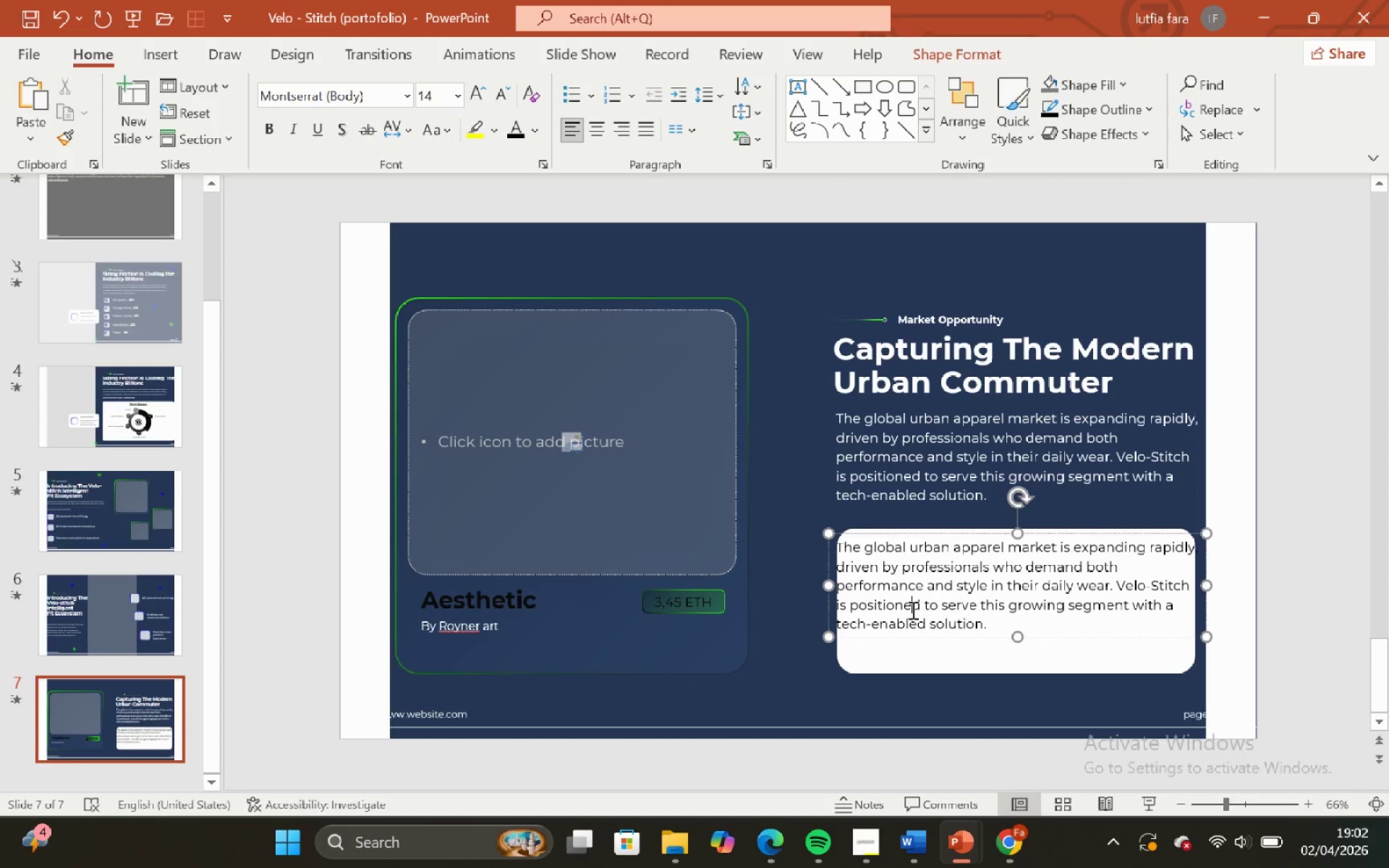 
key(Control+A)
 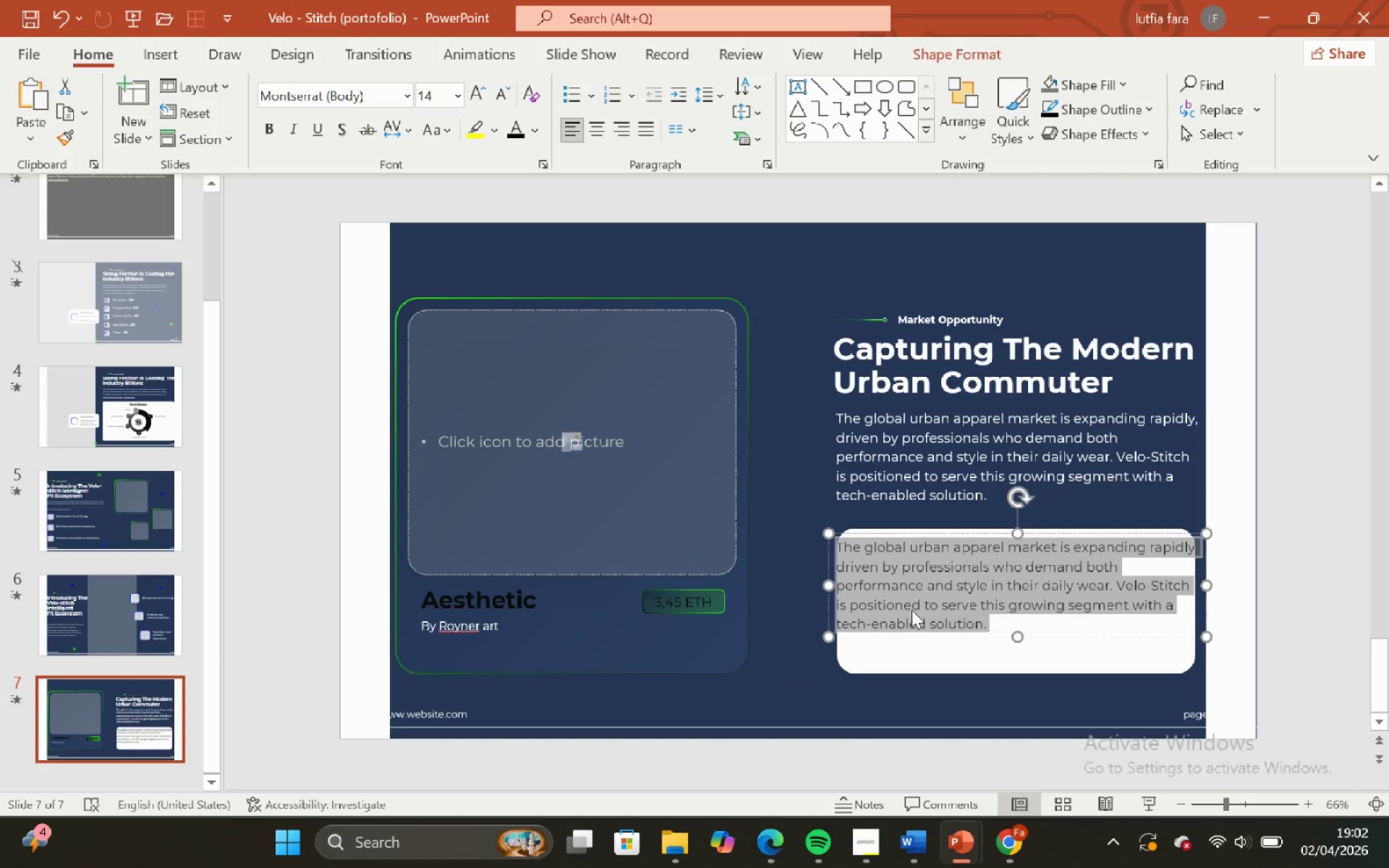 
right_click([912, 610])
 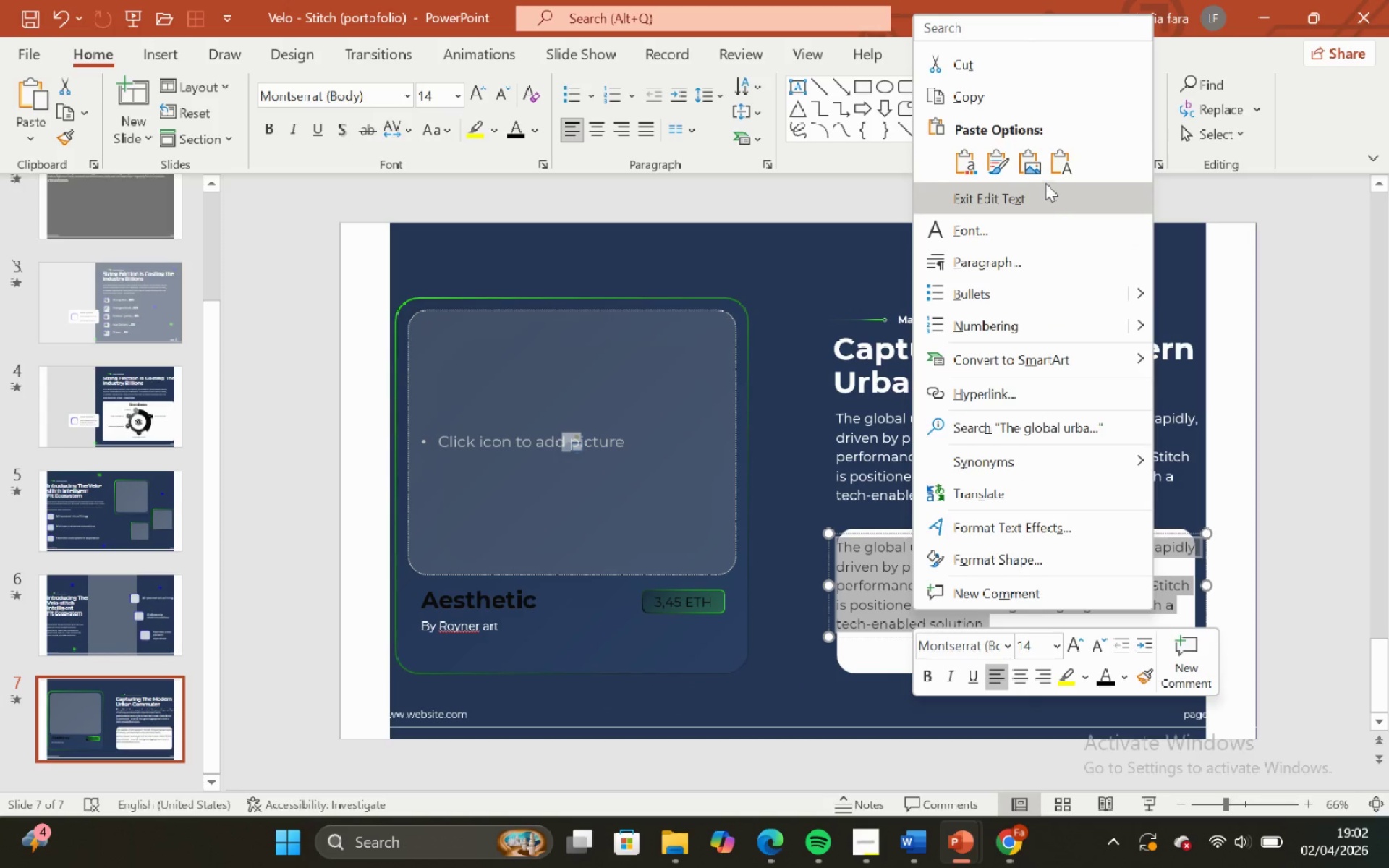 
left_click([1055, 169])
 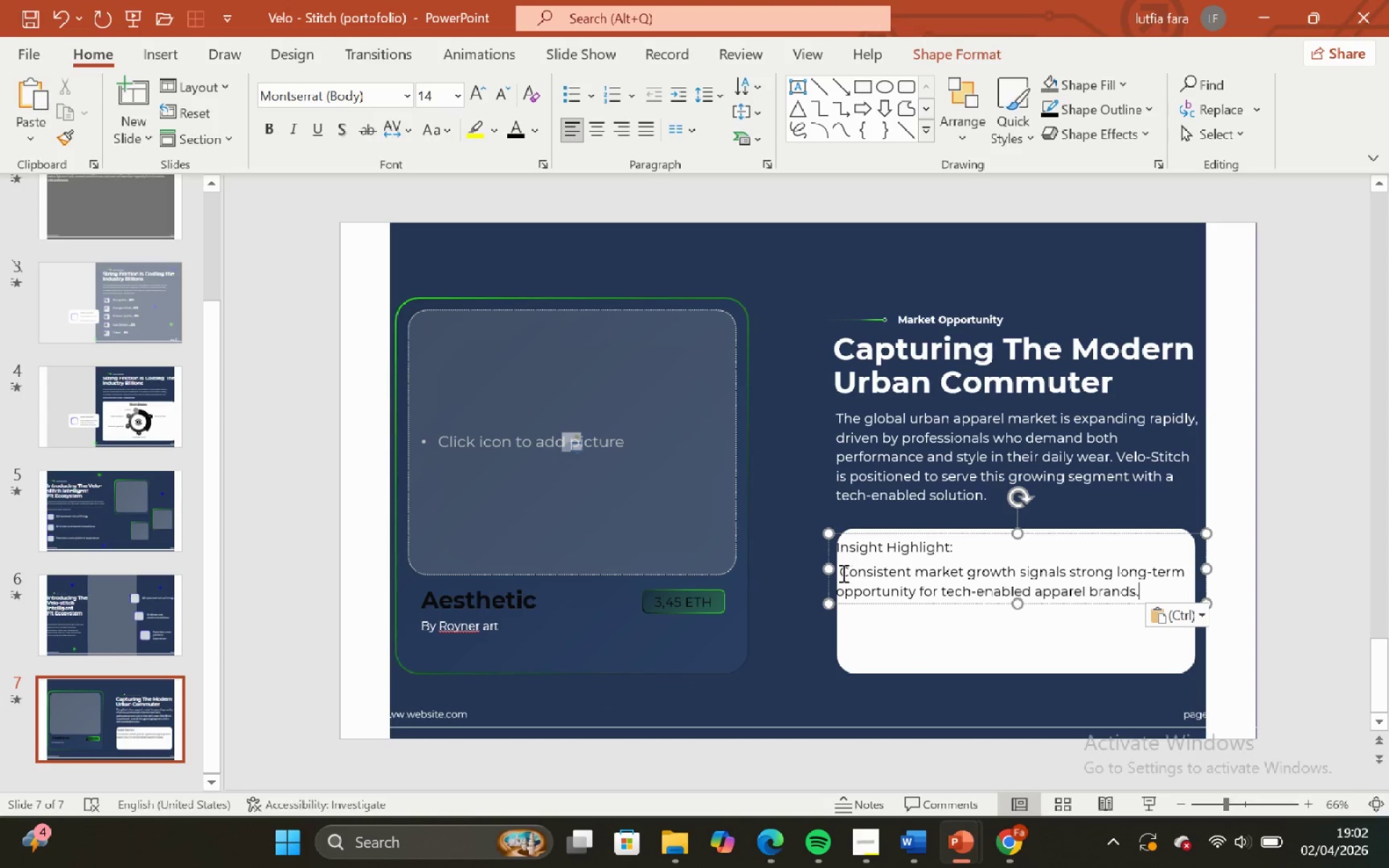 
left_click([841, 575])
 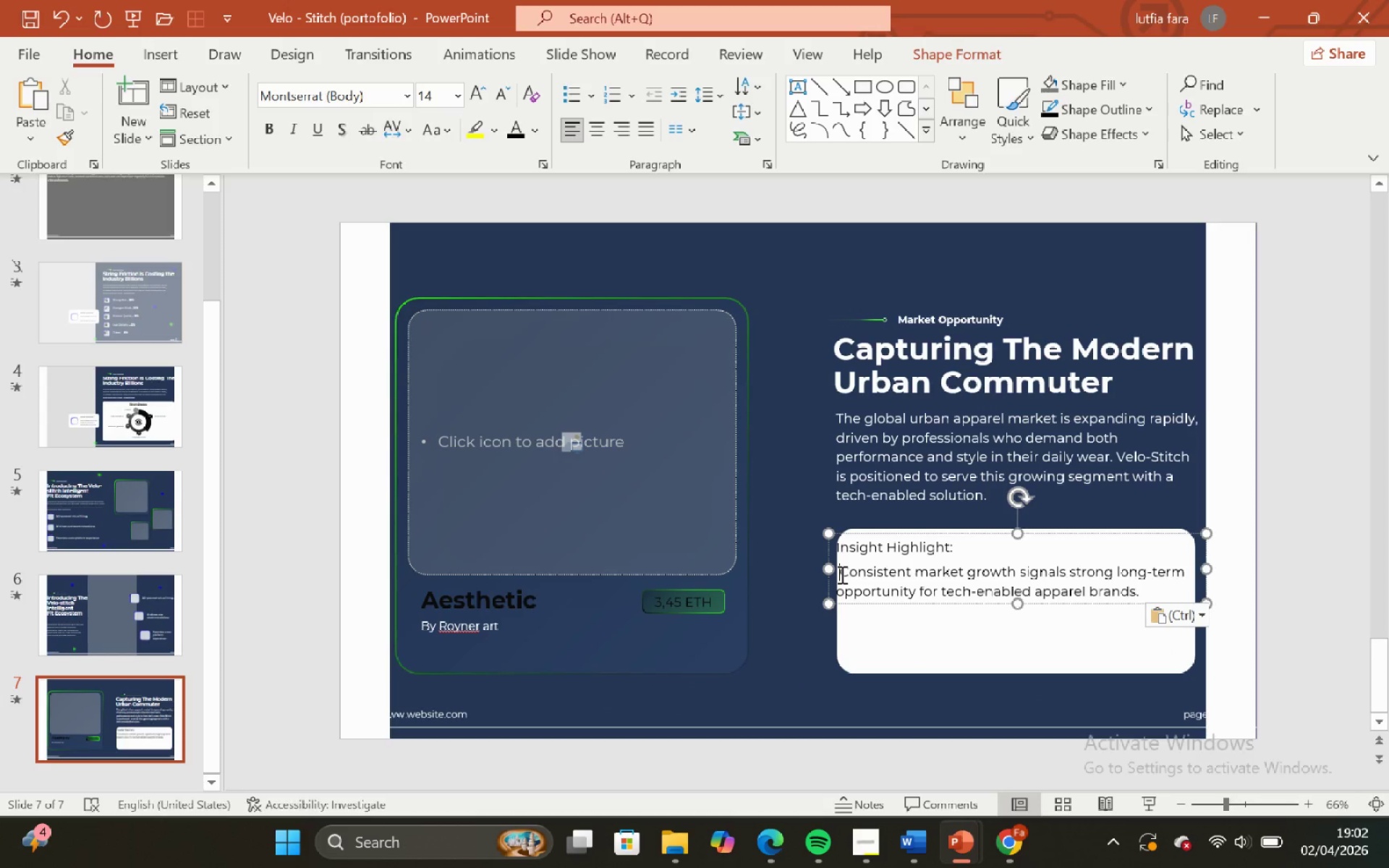 
key(Backspace)
 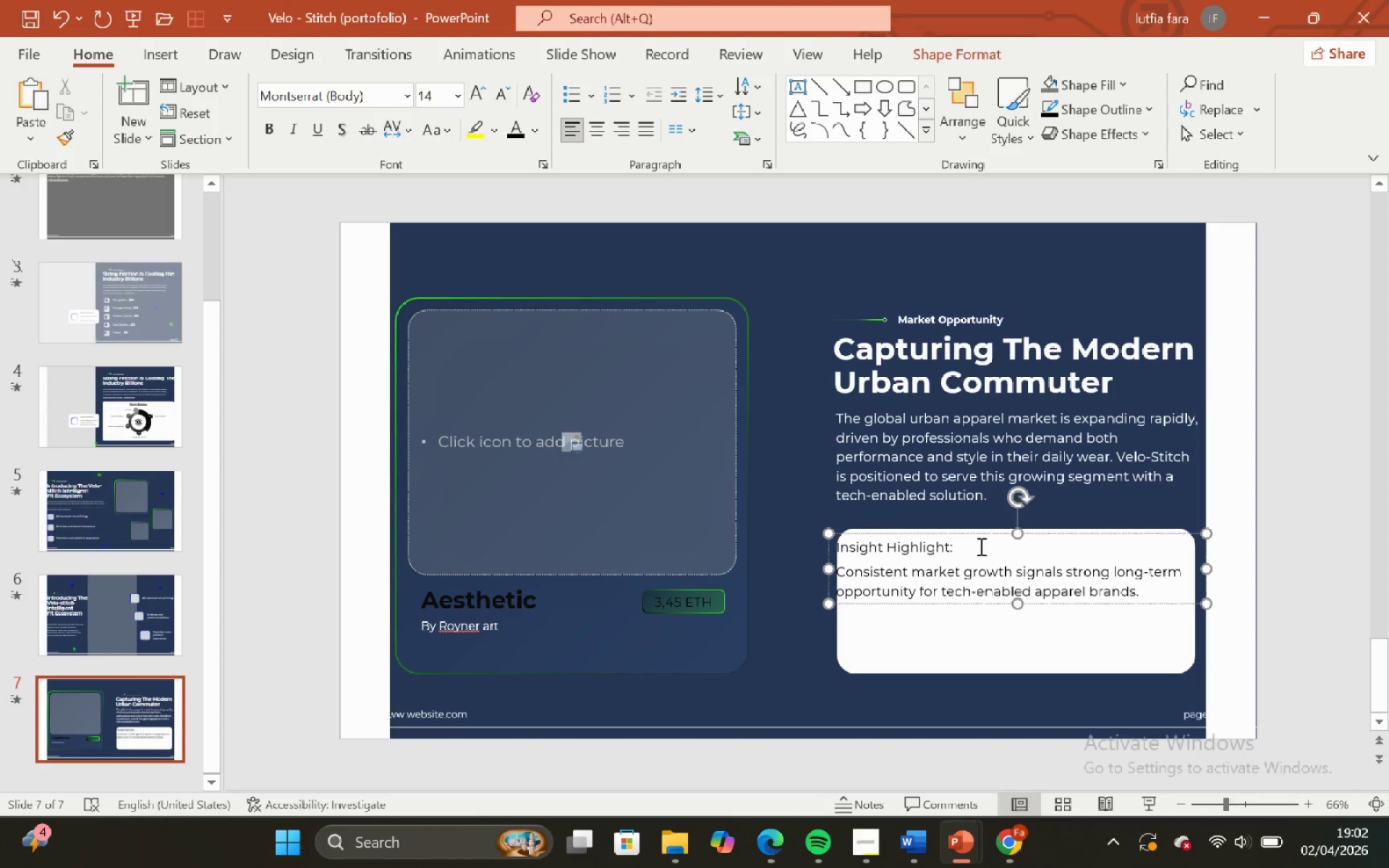 
left_click_drag(start_coordinate=[976, 543], to_coordinate=[789, 548])
 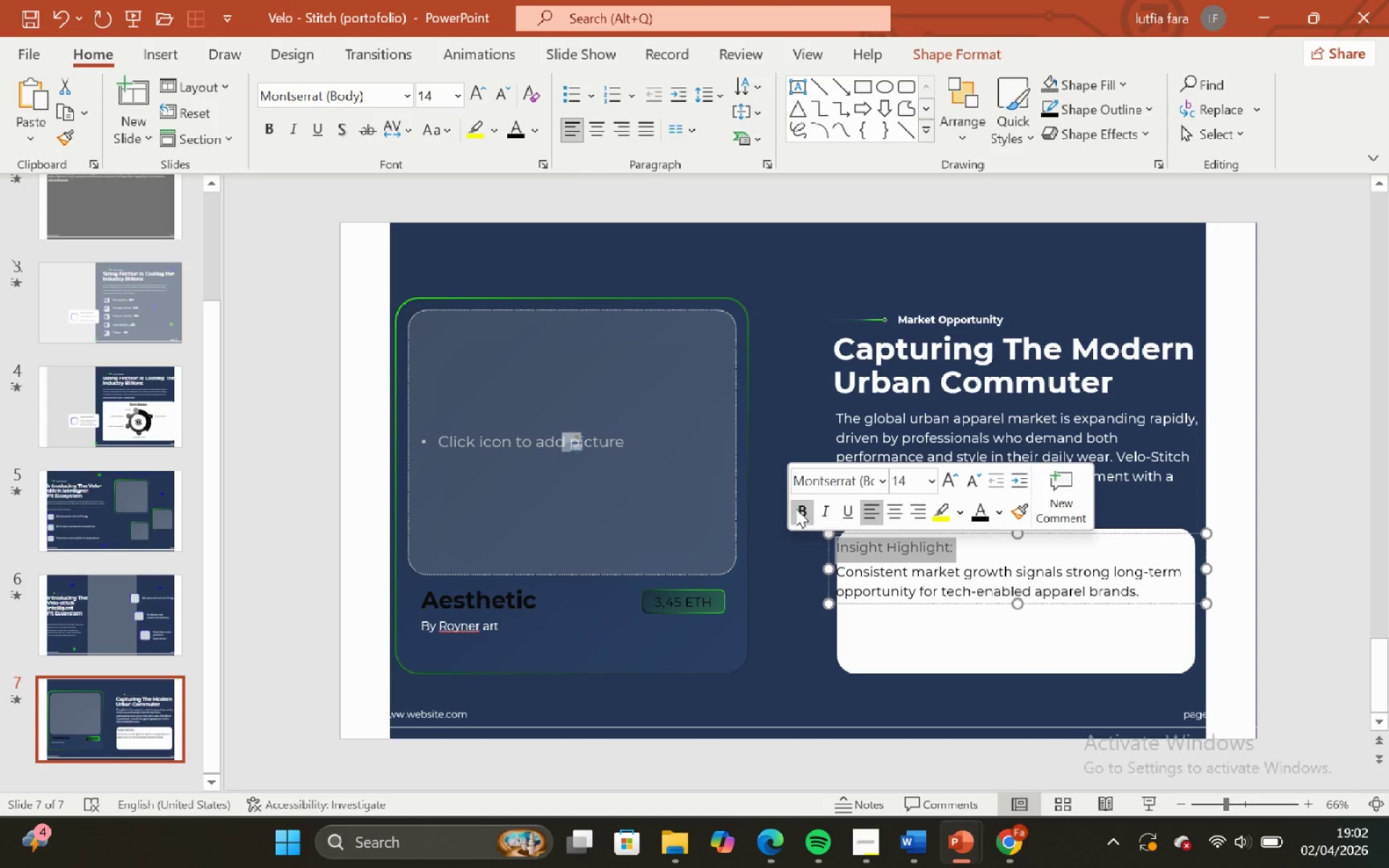 
left_click([796, 509])
 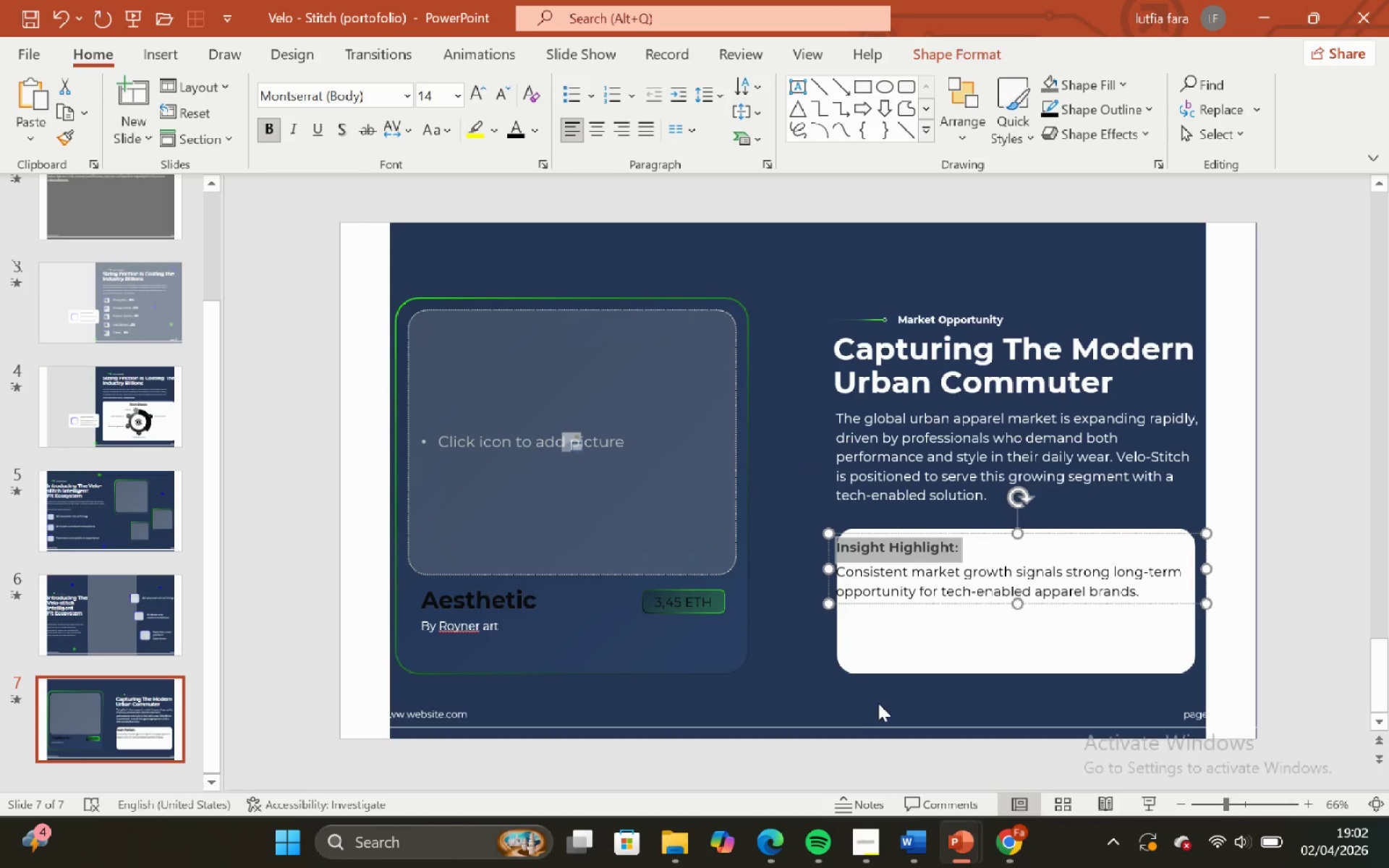 
left_click([883, 707])
 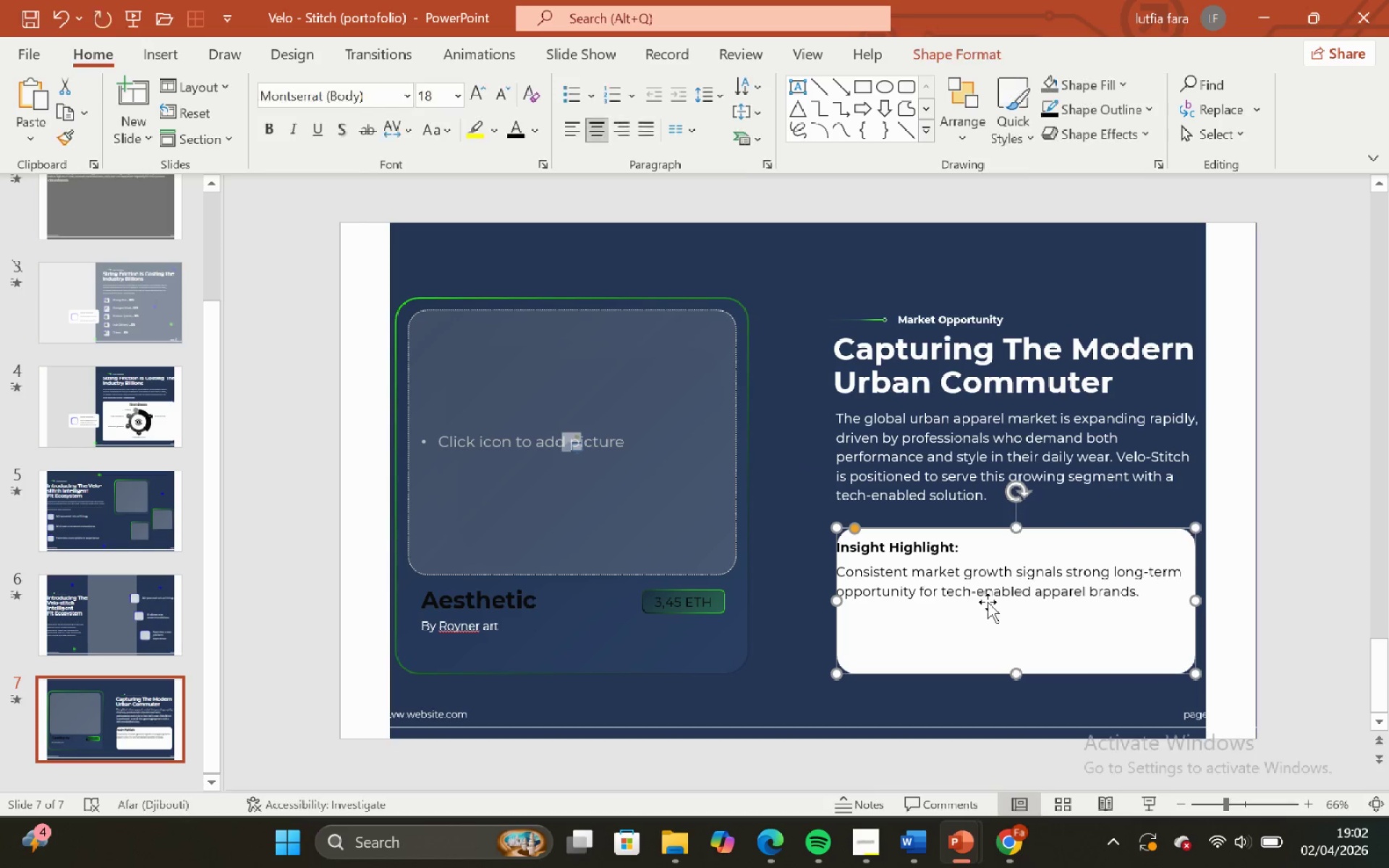 
double_click([988, 602])
 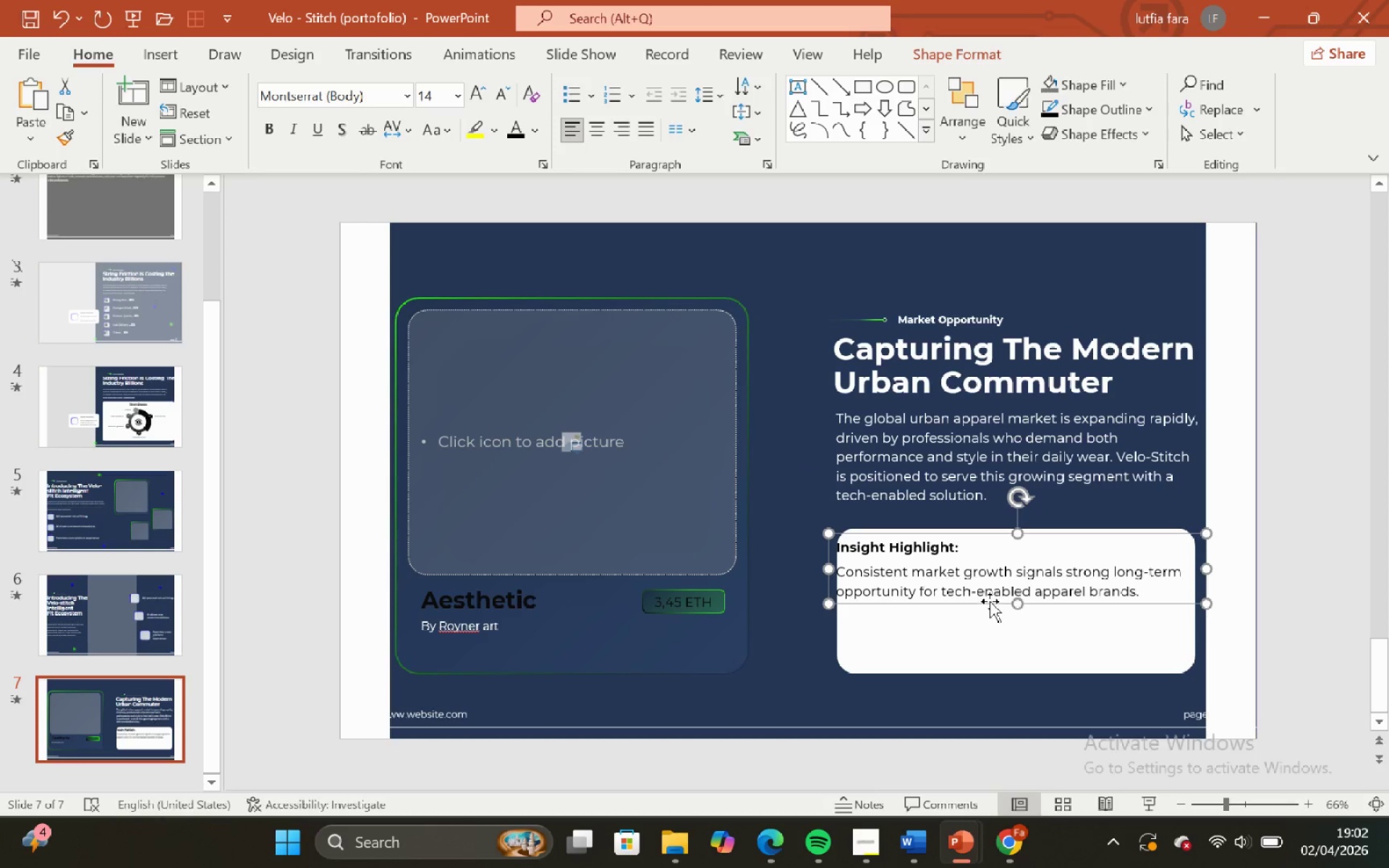 
left_click_drag(start_coordinate=[990, 600], to_coordinate=[1032, 647])
 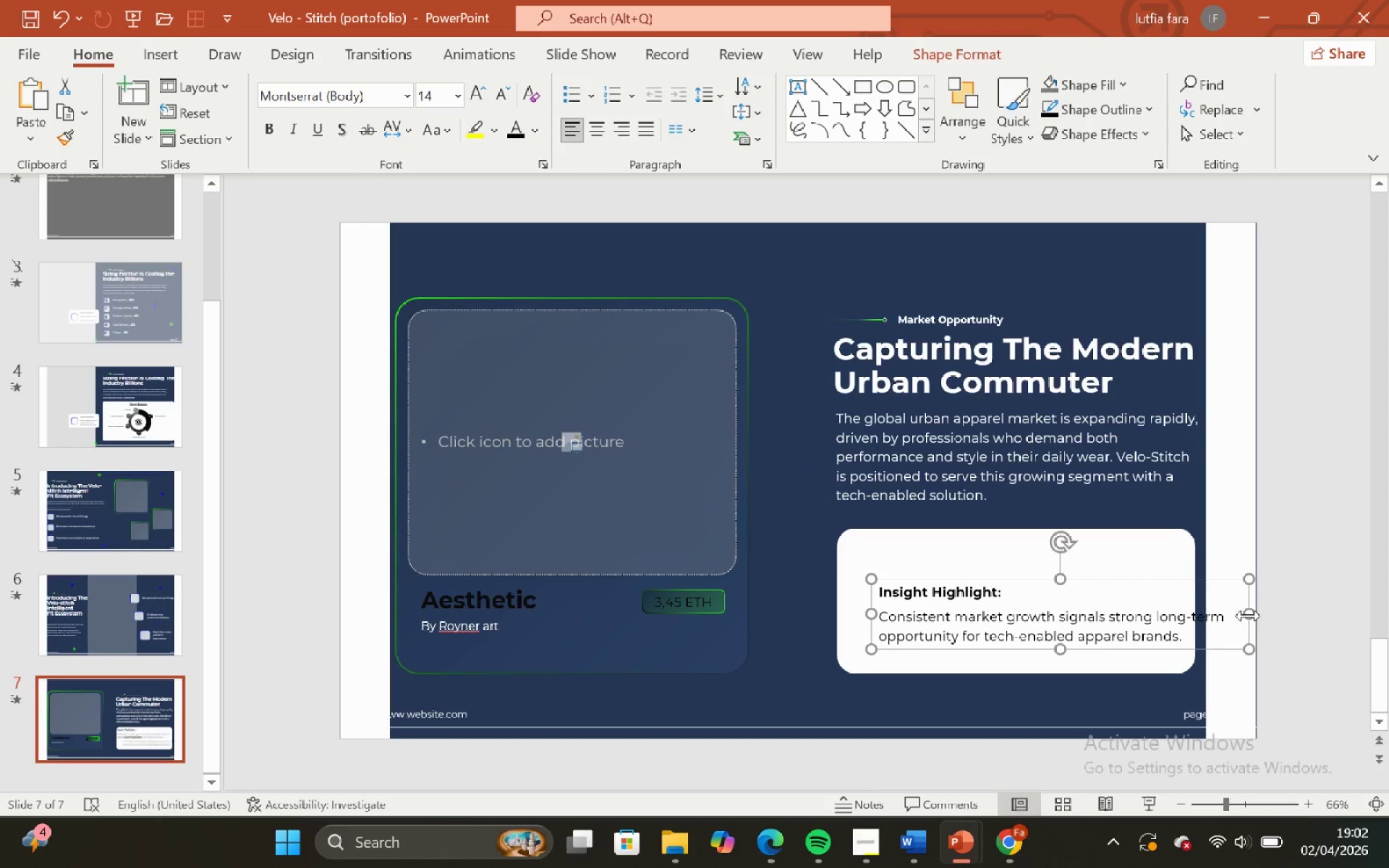 
left_click_drag(start_coordinate=[1248, 616], to_coordinate=[1153, 630])
 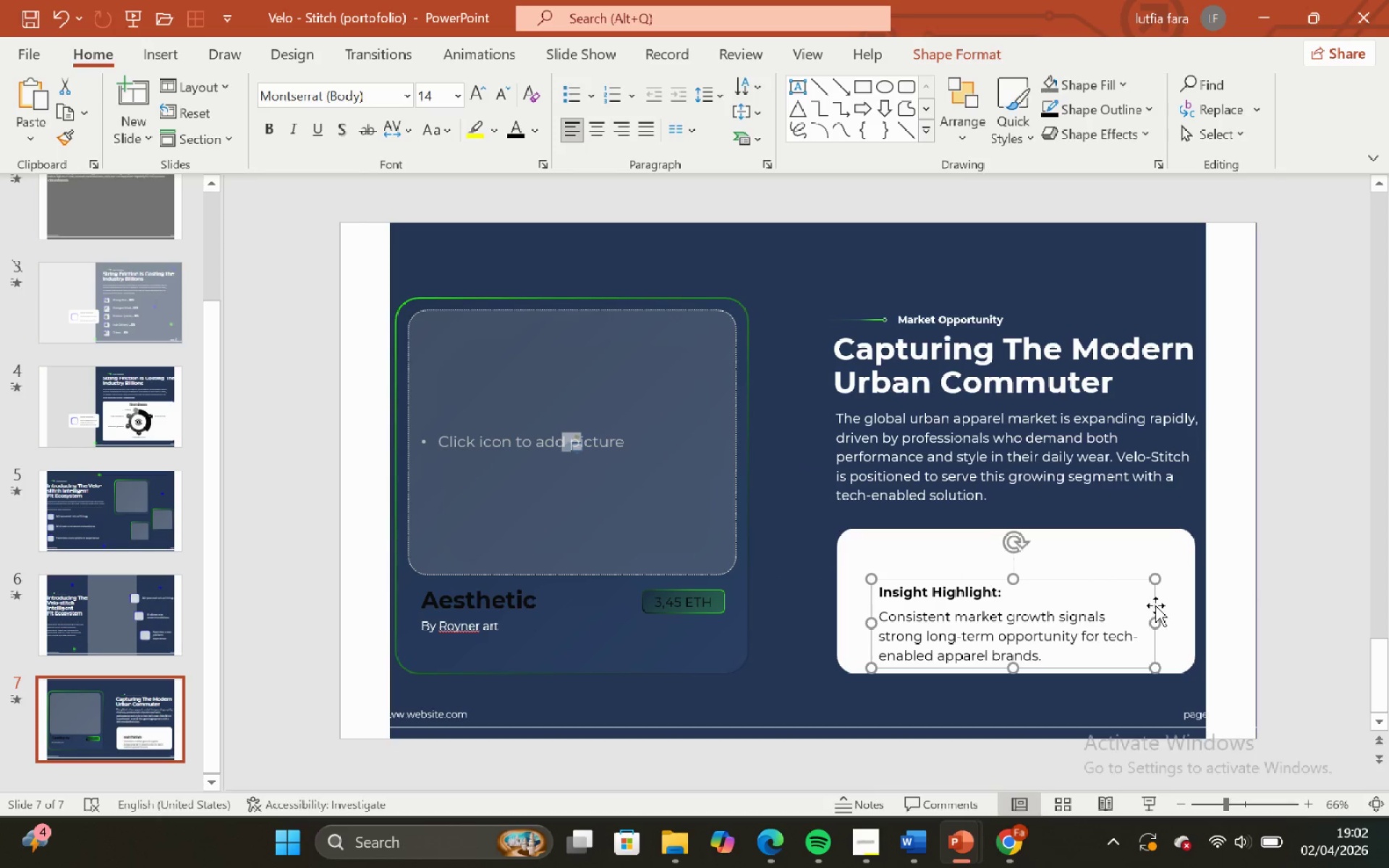 
left_click_drag(start_coordinate=[1155, 605], to_coordinate=[1196, 581])
 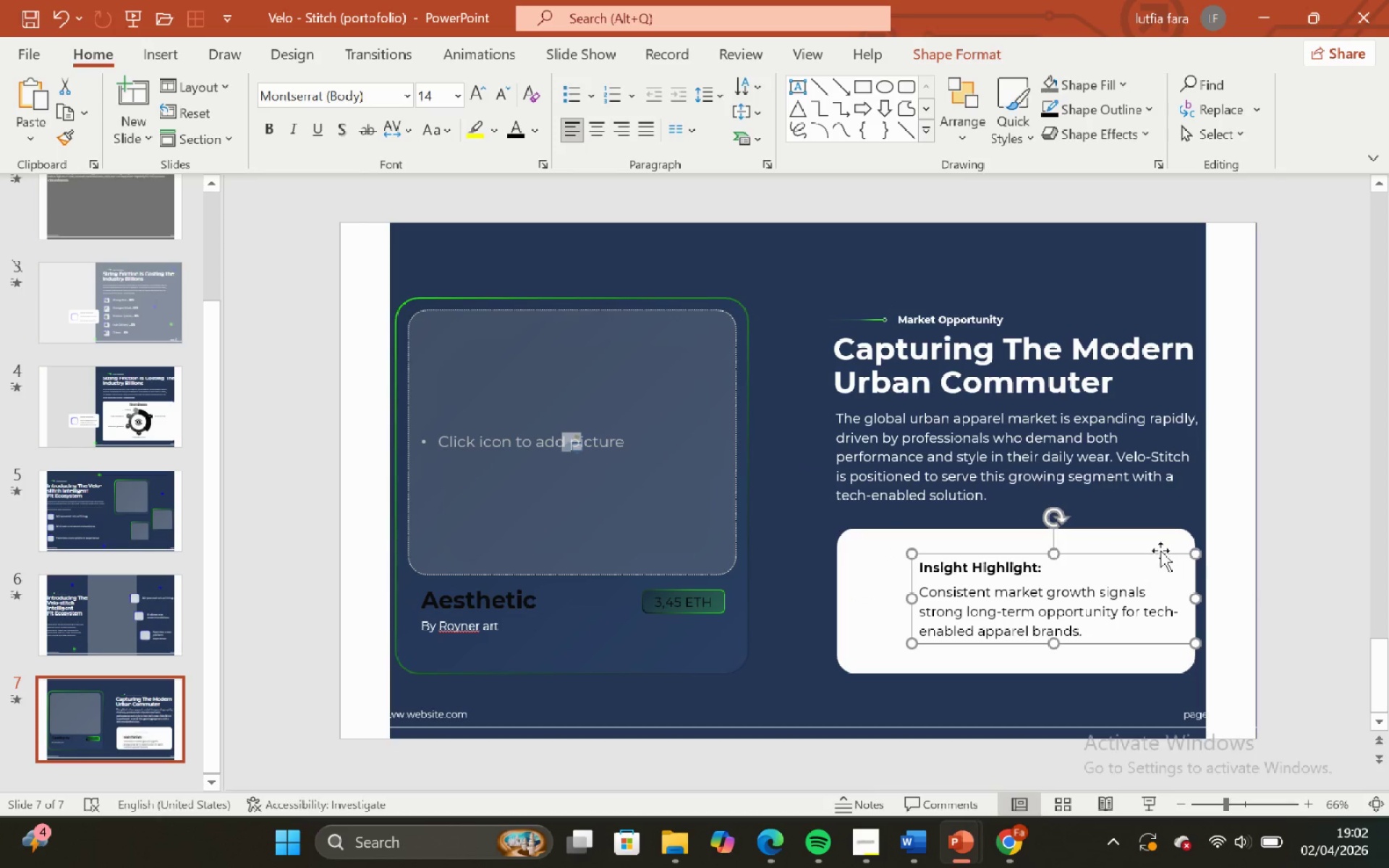 
hold_key(key=ShiftLeft, duration=0.73)
 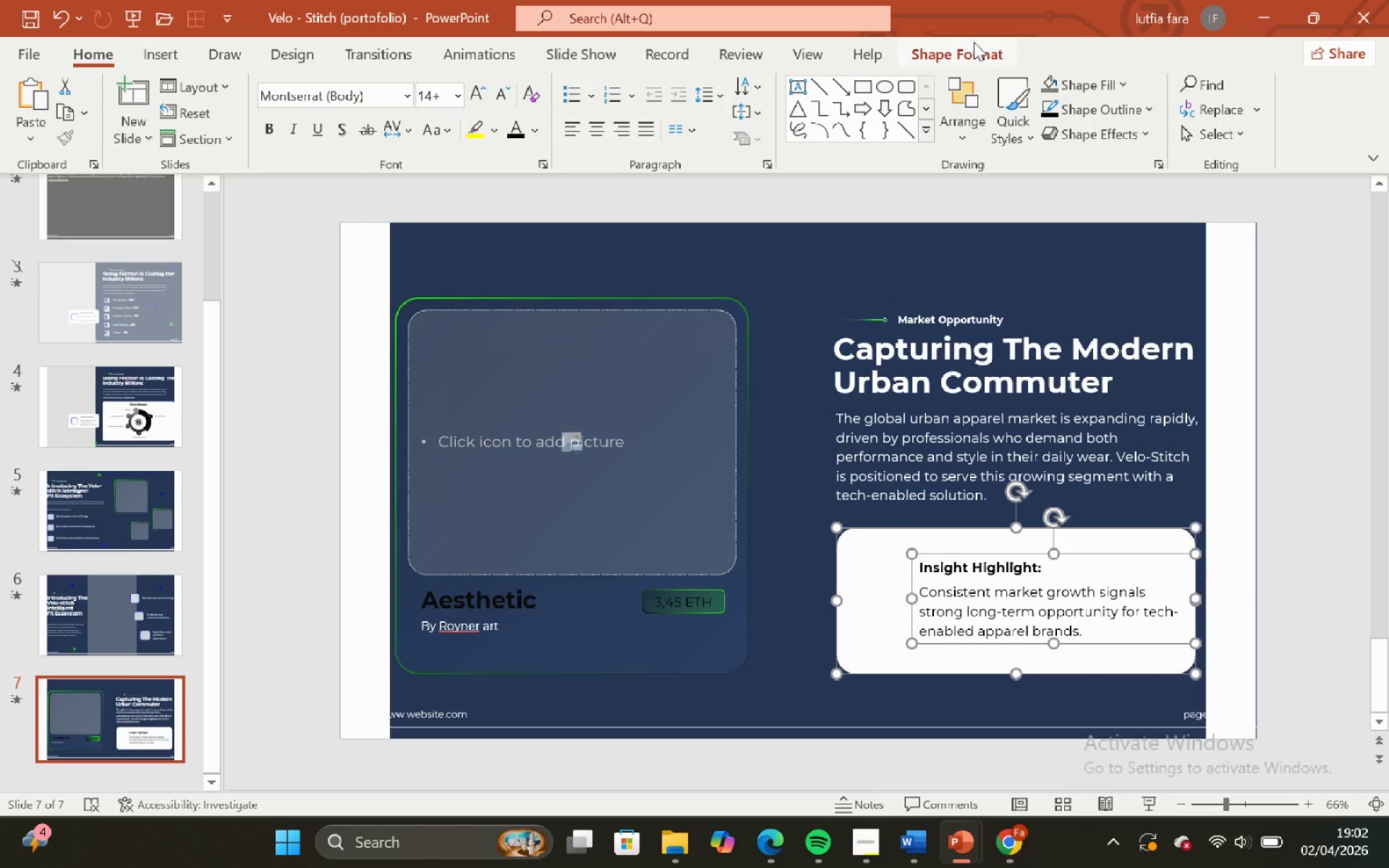 
hold_key(key=ShiftLeft, duration=26.22)
left_click([1130, 89])
 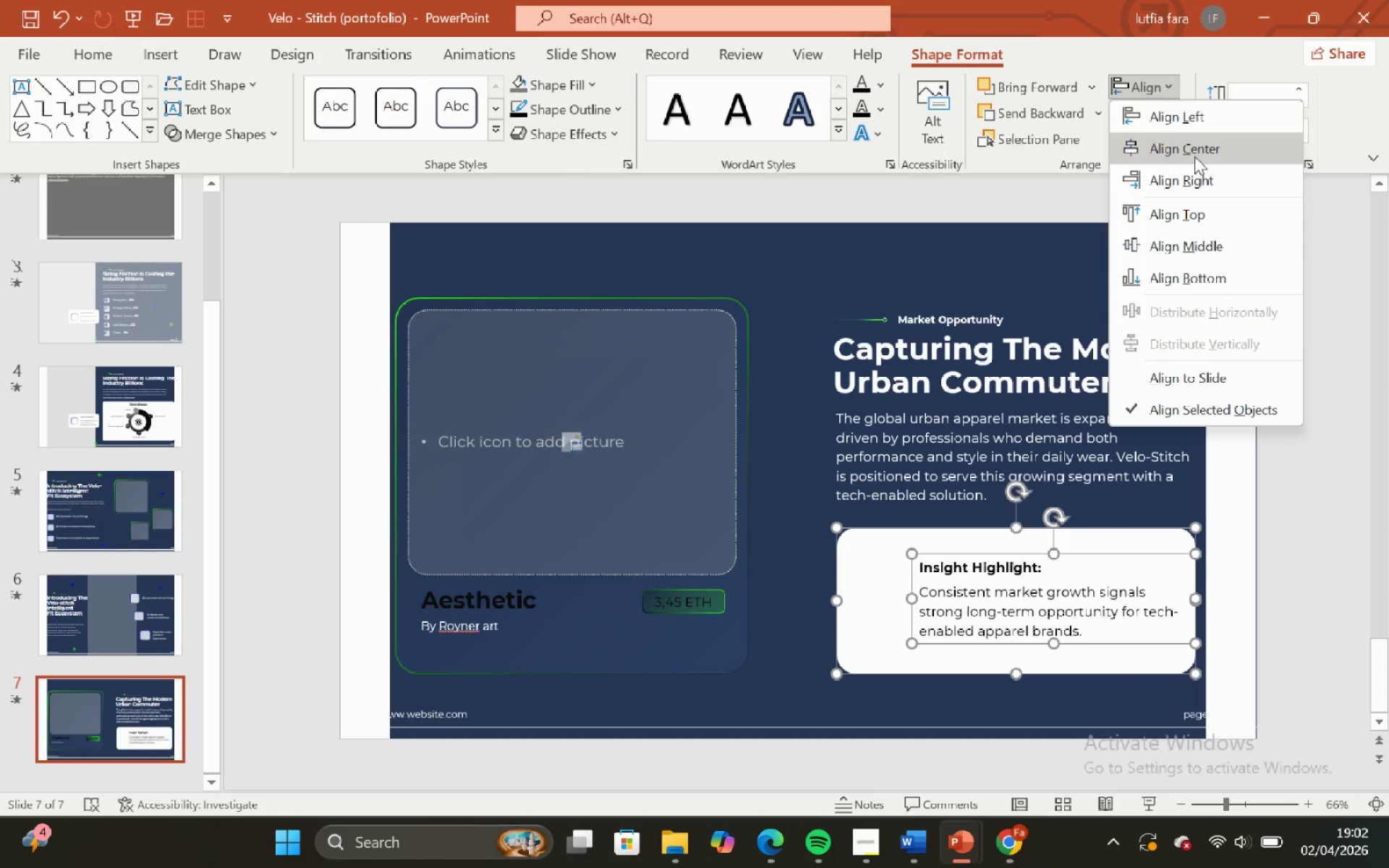 
left_click([1192, 154])
 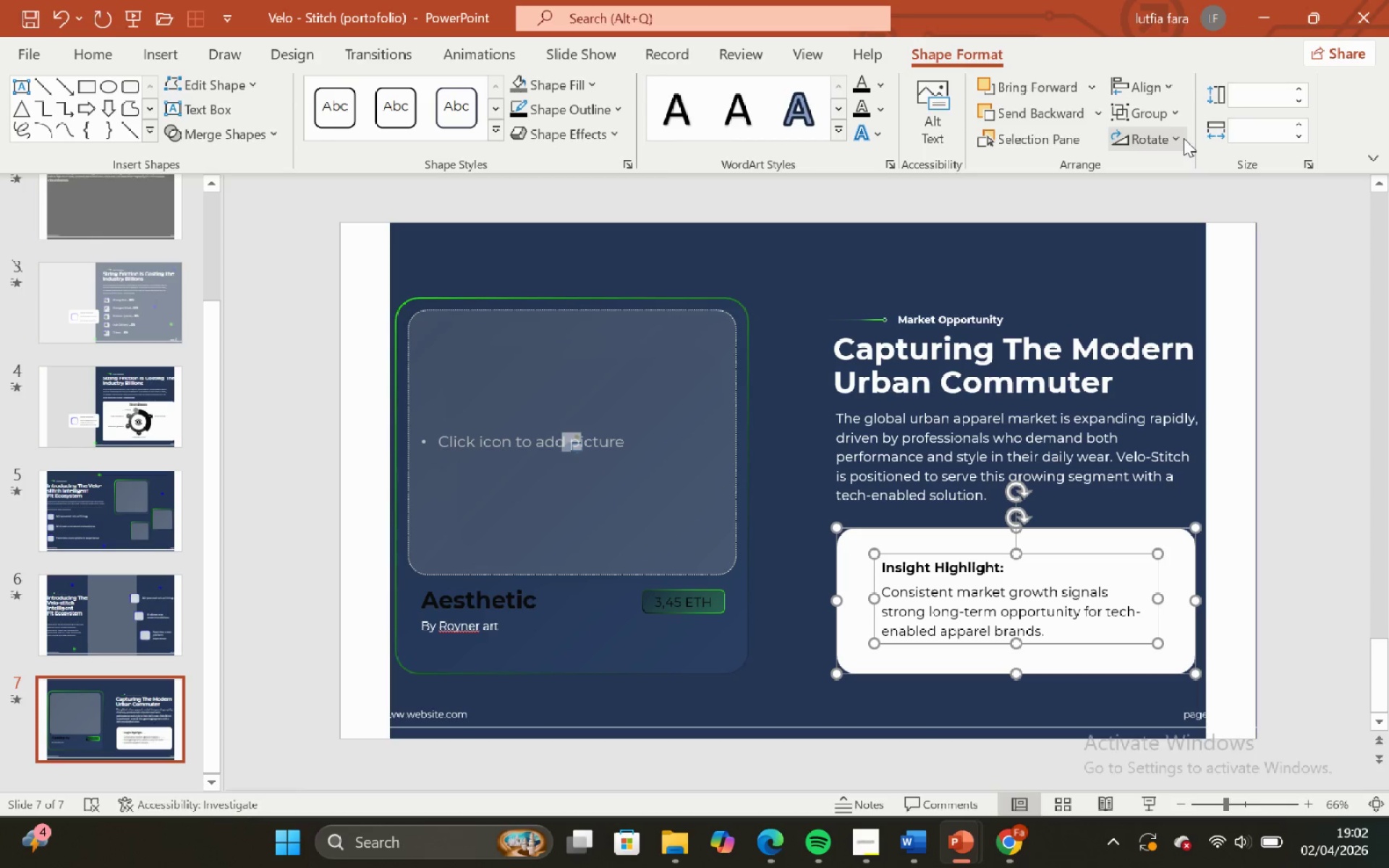 
key(Control+ControlLeft)
 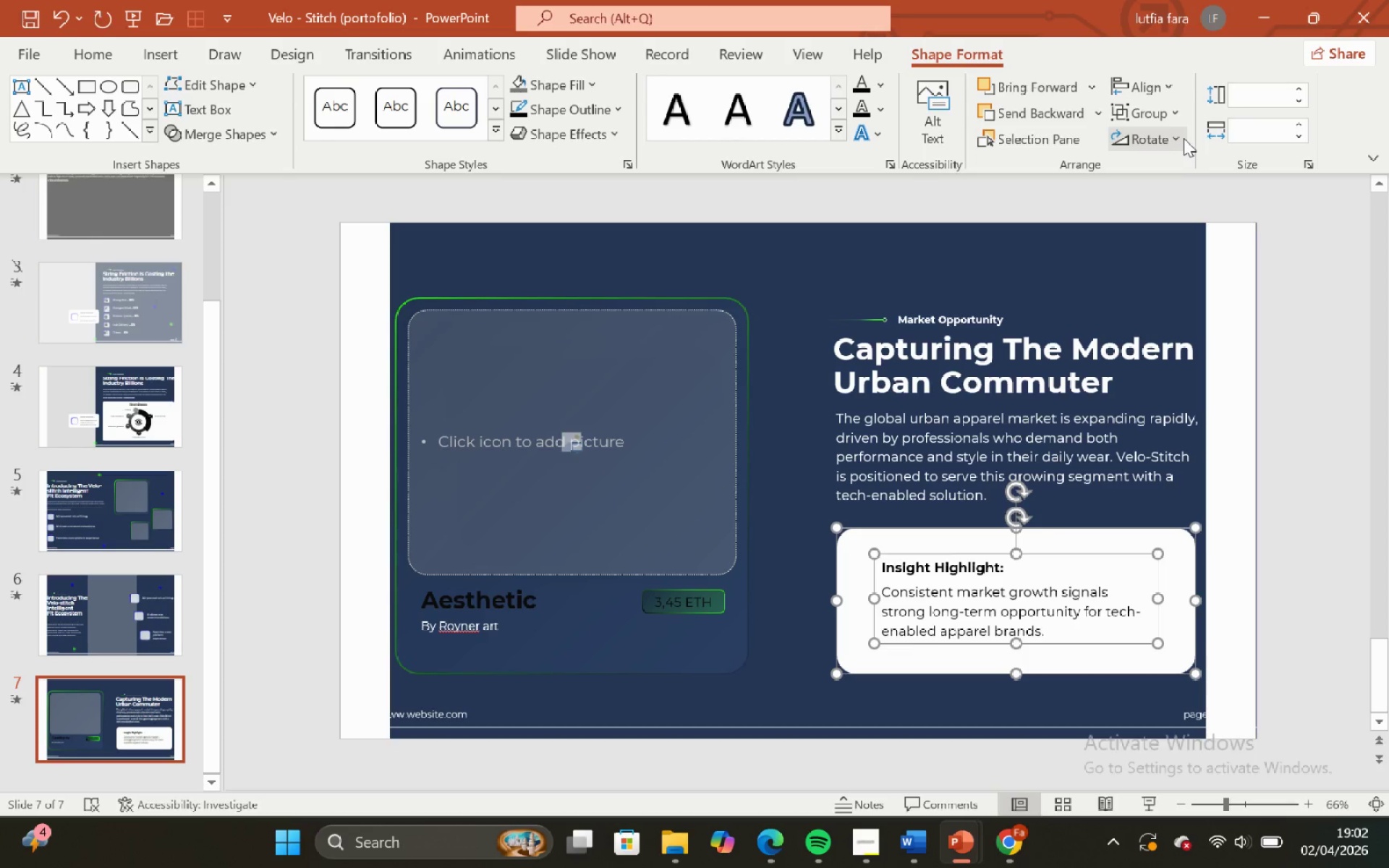 
key(Control+Z)
 